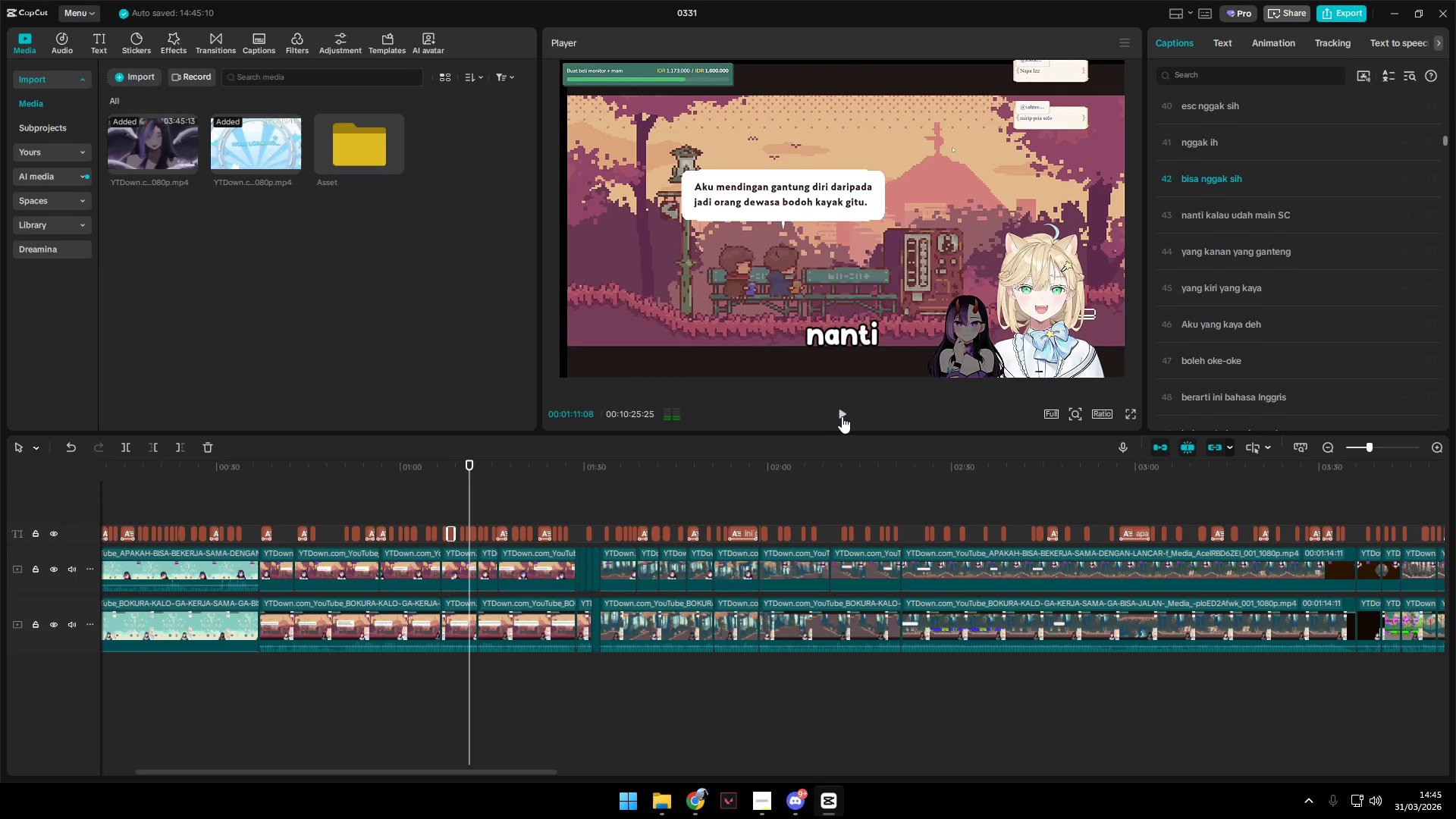 
left_click([841, 416])
 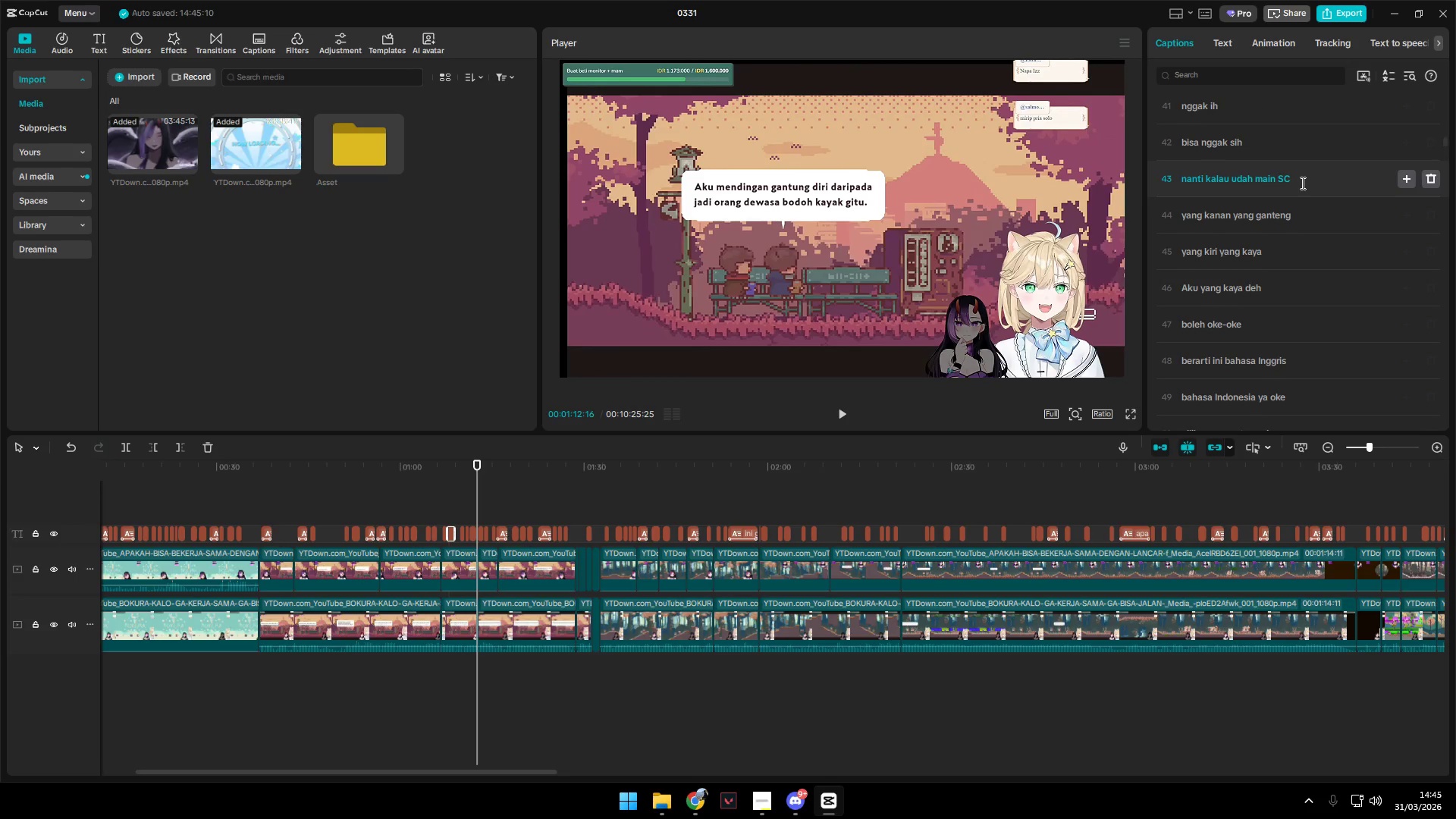 
left_click_drag(start_coordinate=[1286, 183], to_coordinate=[1280, 181])
 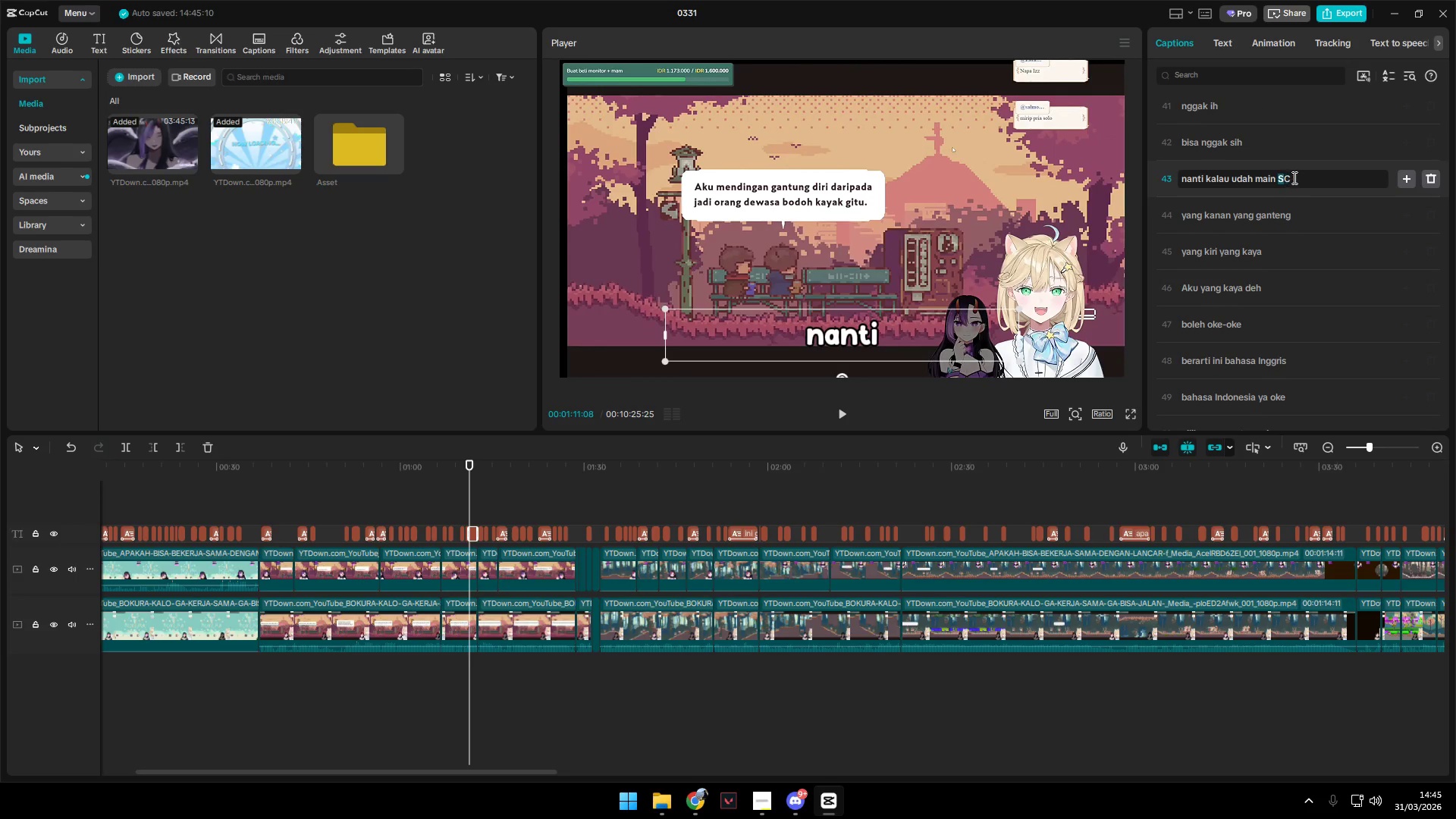 
left_click_drag(start_coordinate=[1293, 177], to_coordinate=[1279, 180])
 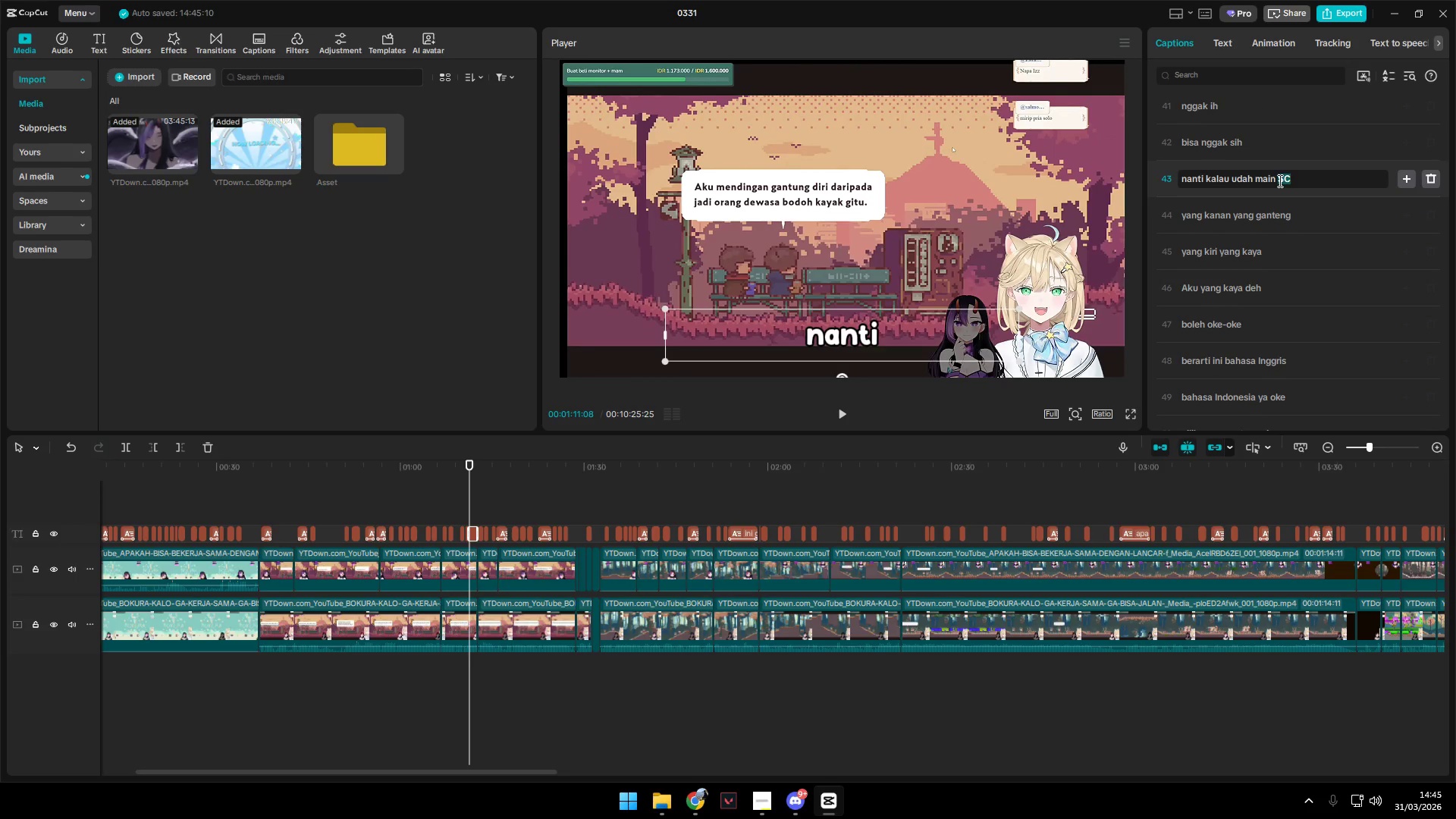 
type(esc)
 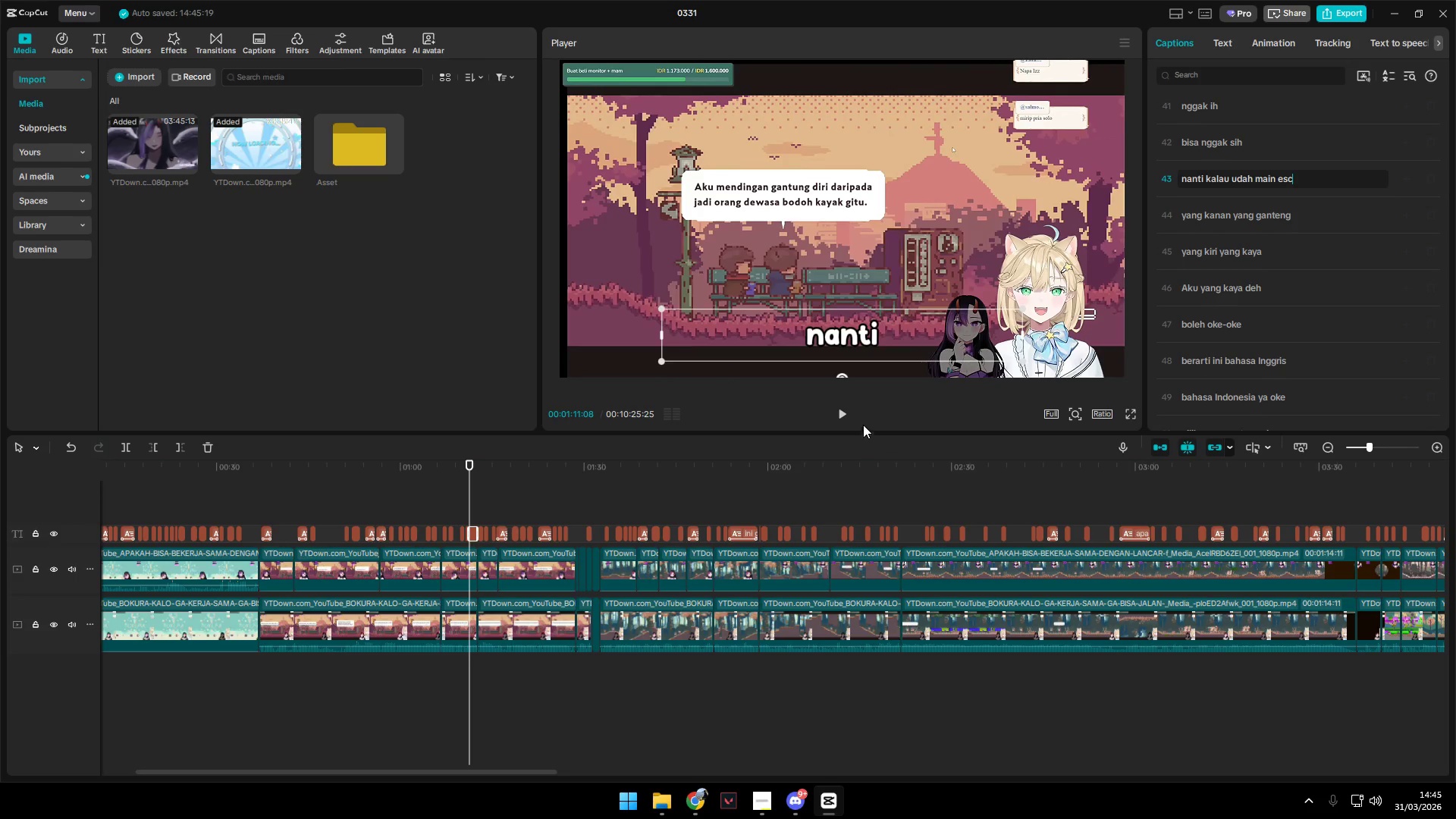 
left_click([838, 413])
 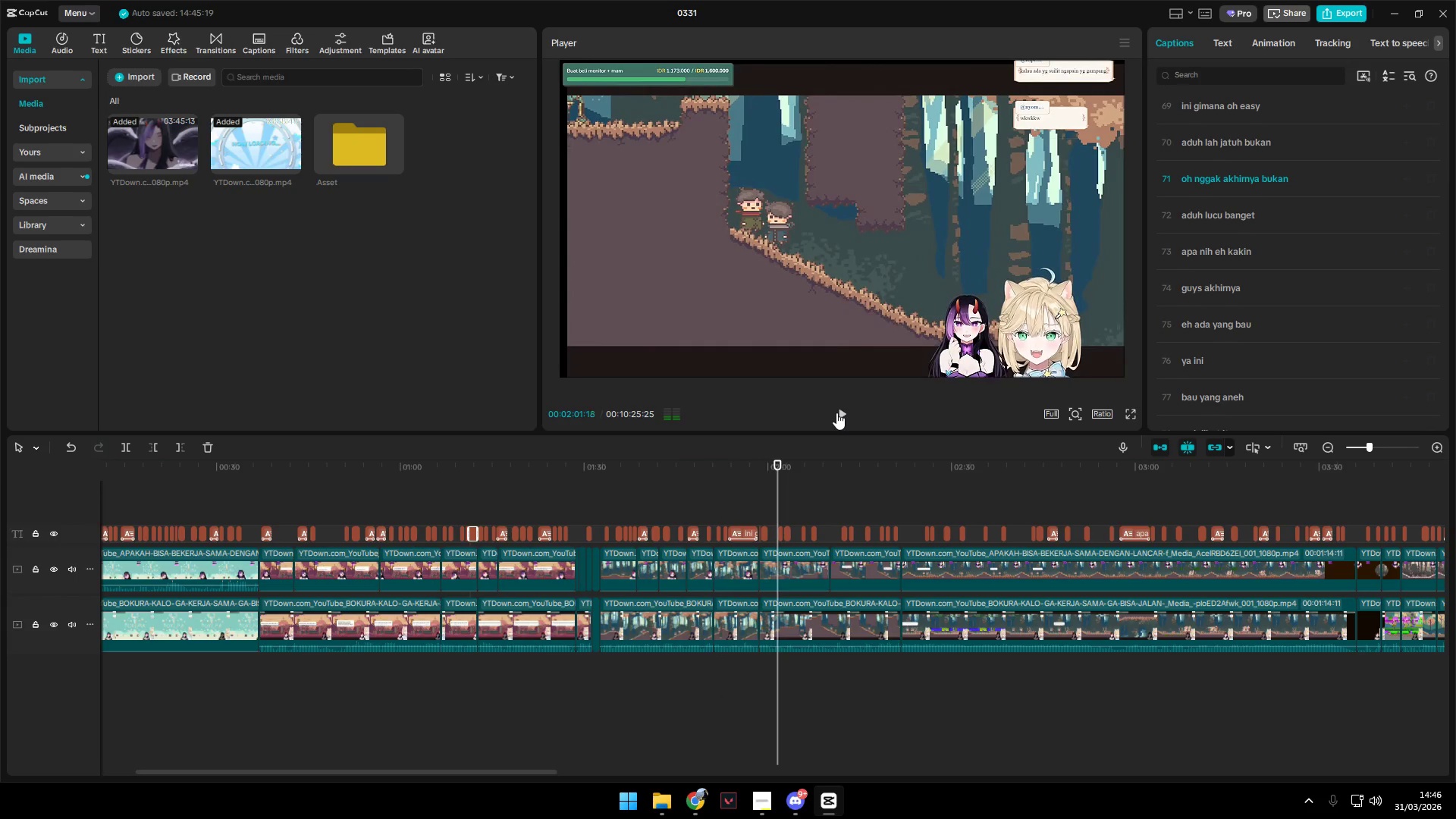 
wait(55.5)
 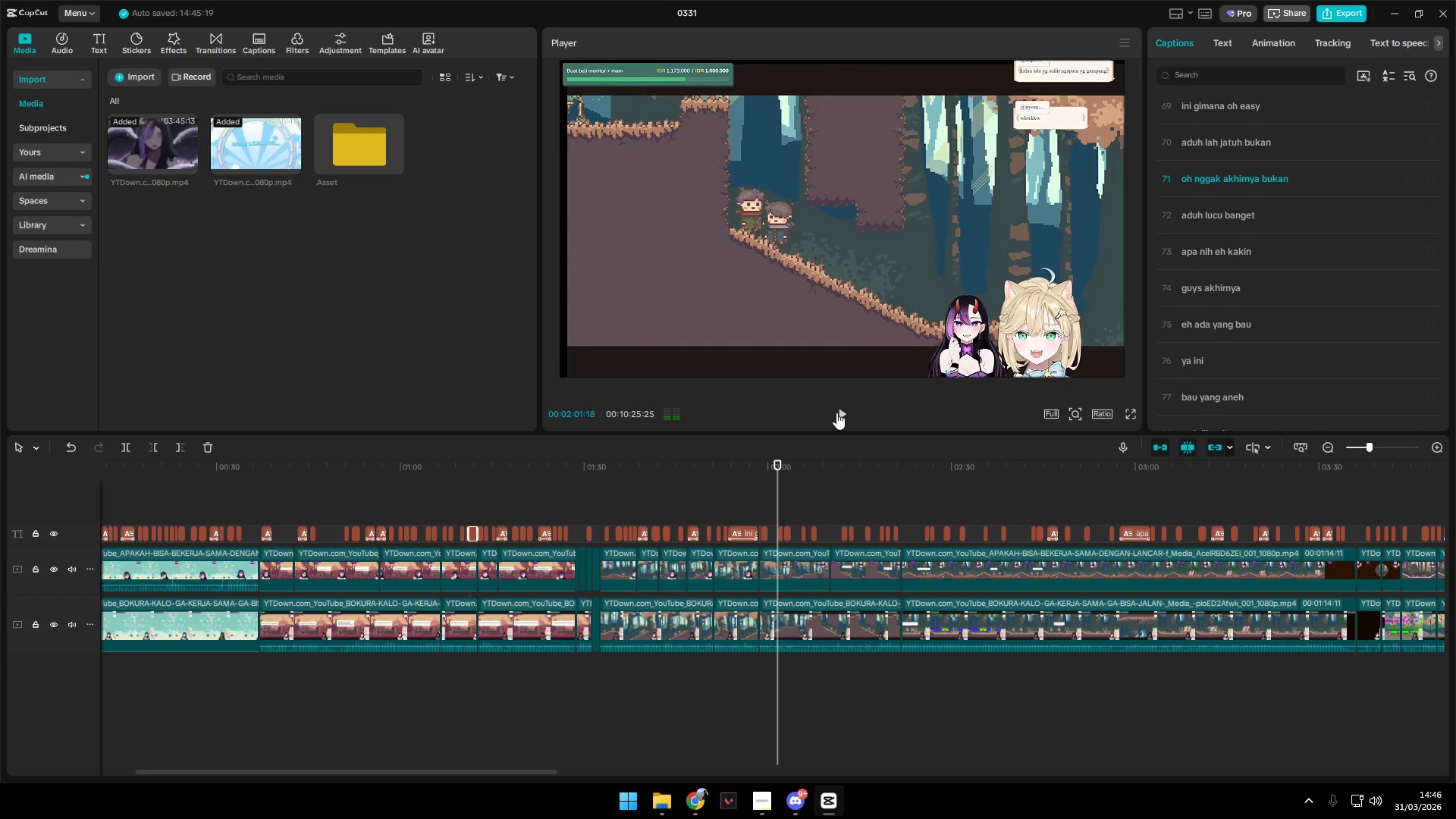 
key(Space)
 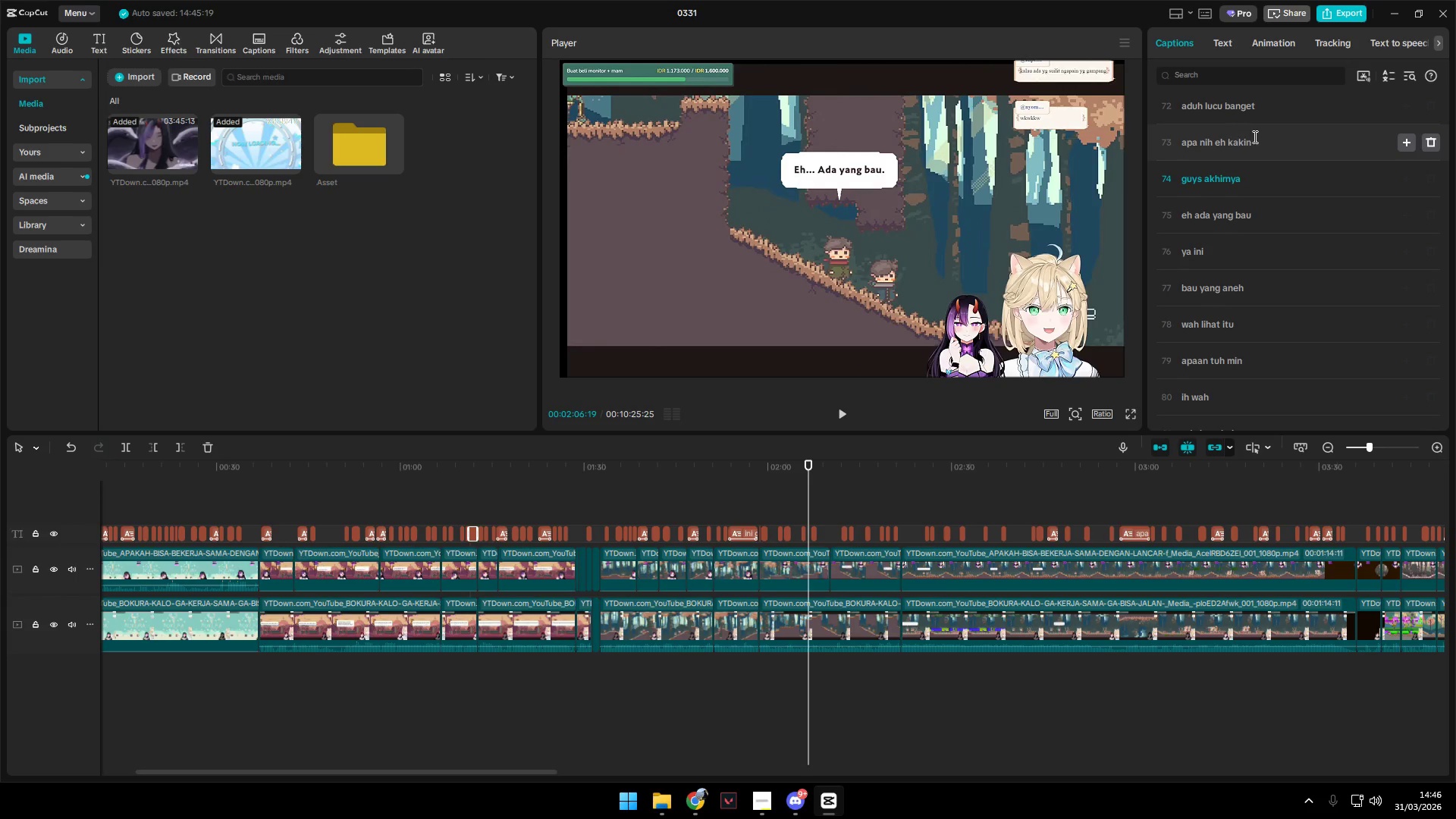 
left_click_drag(start_coordinate=[1260, 143], to_coordinate=[1228, 145])
 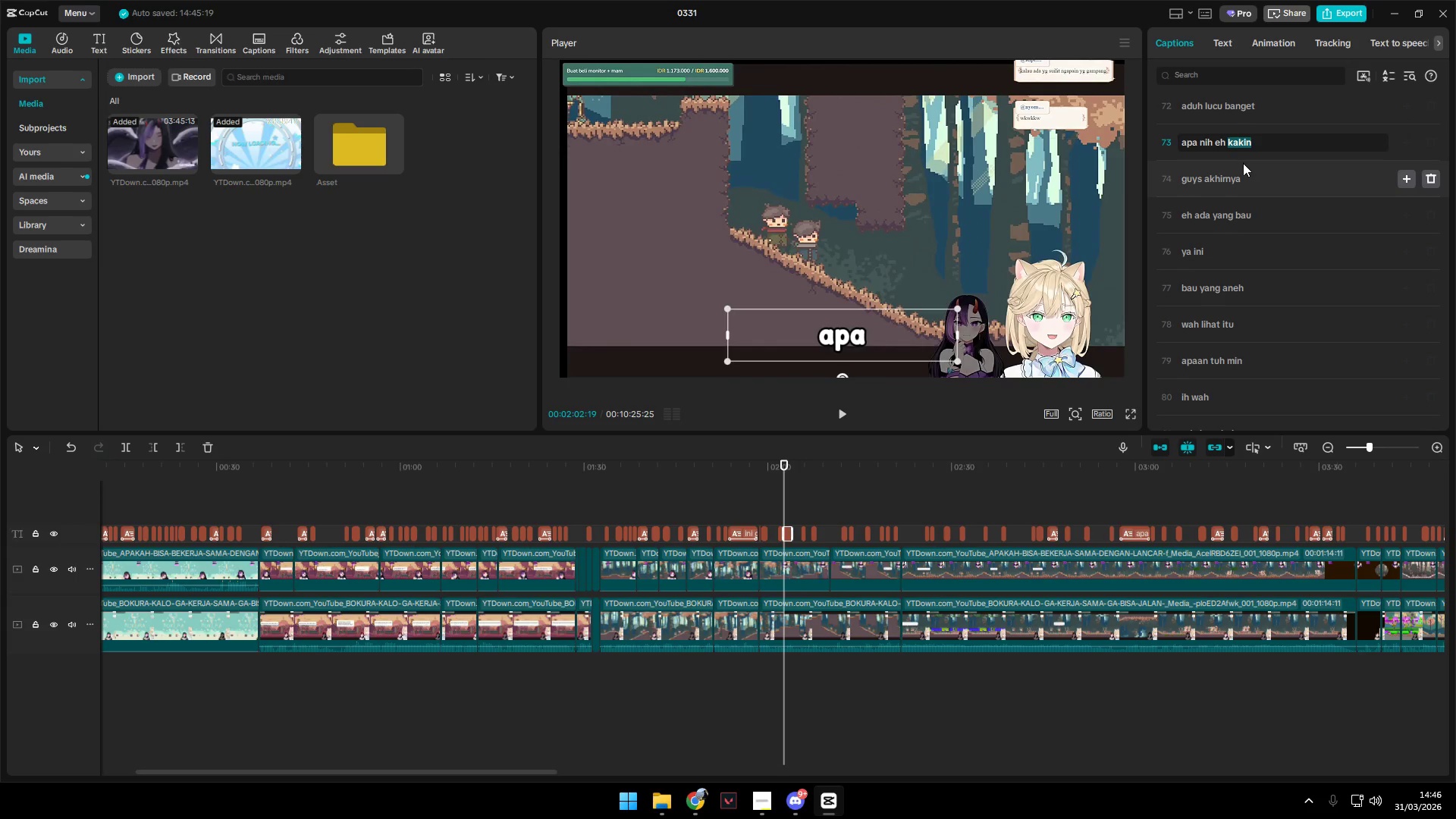 
type(cut s)
 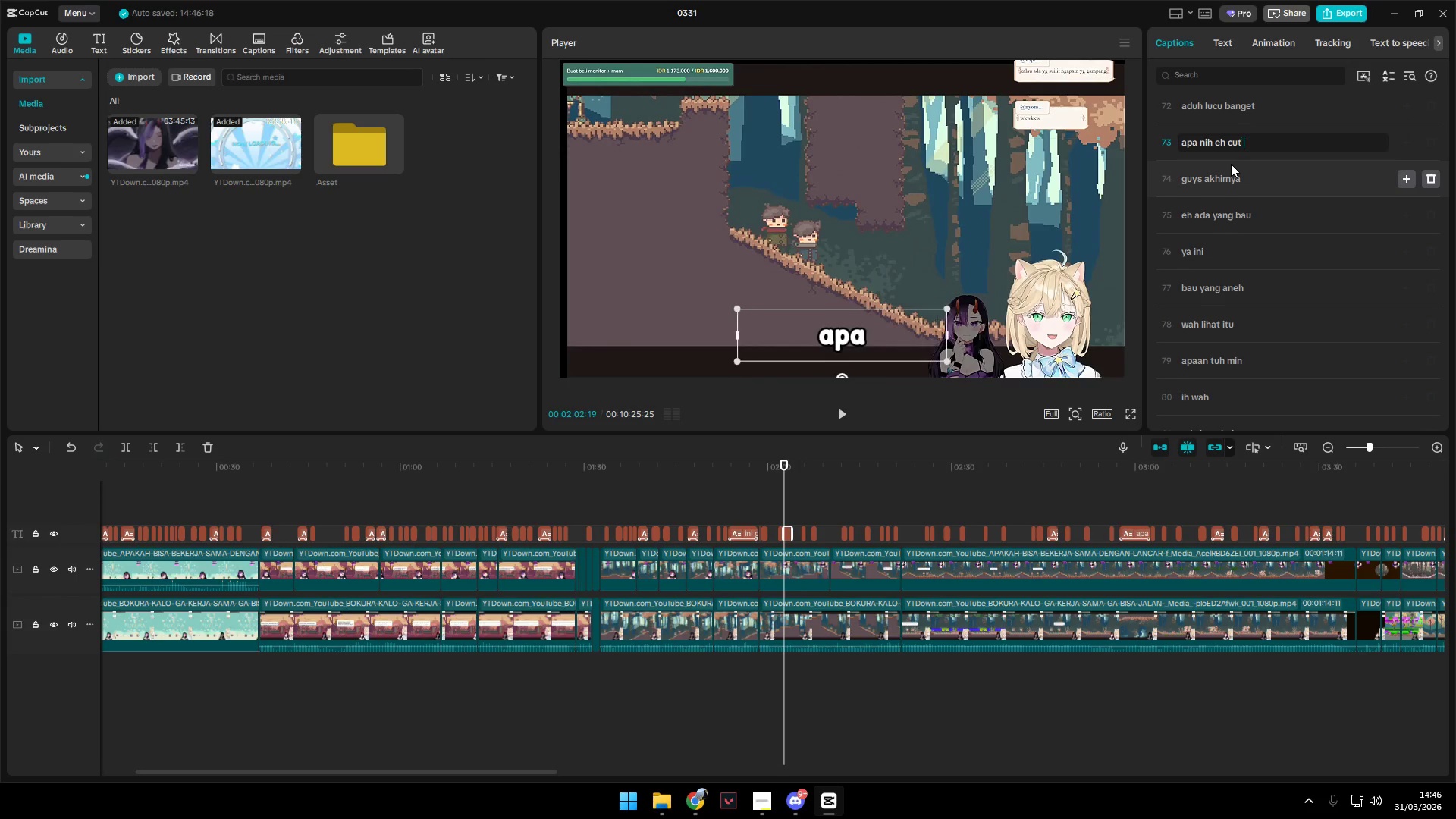 
type(cene)
 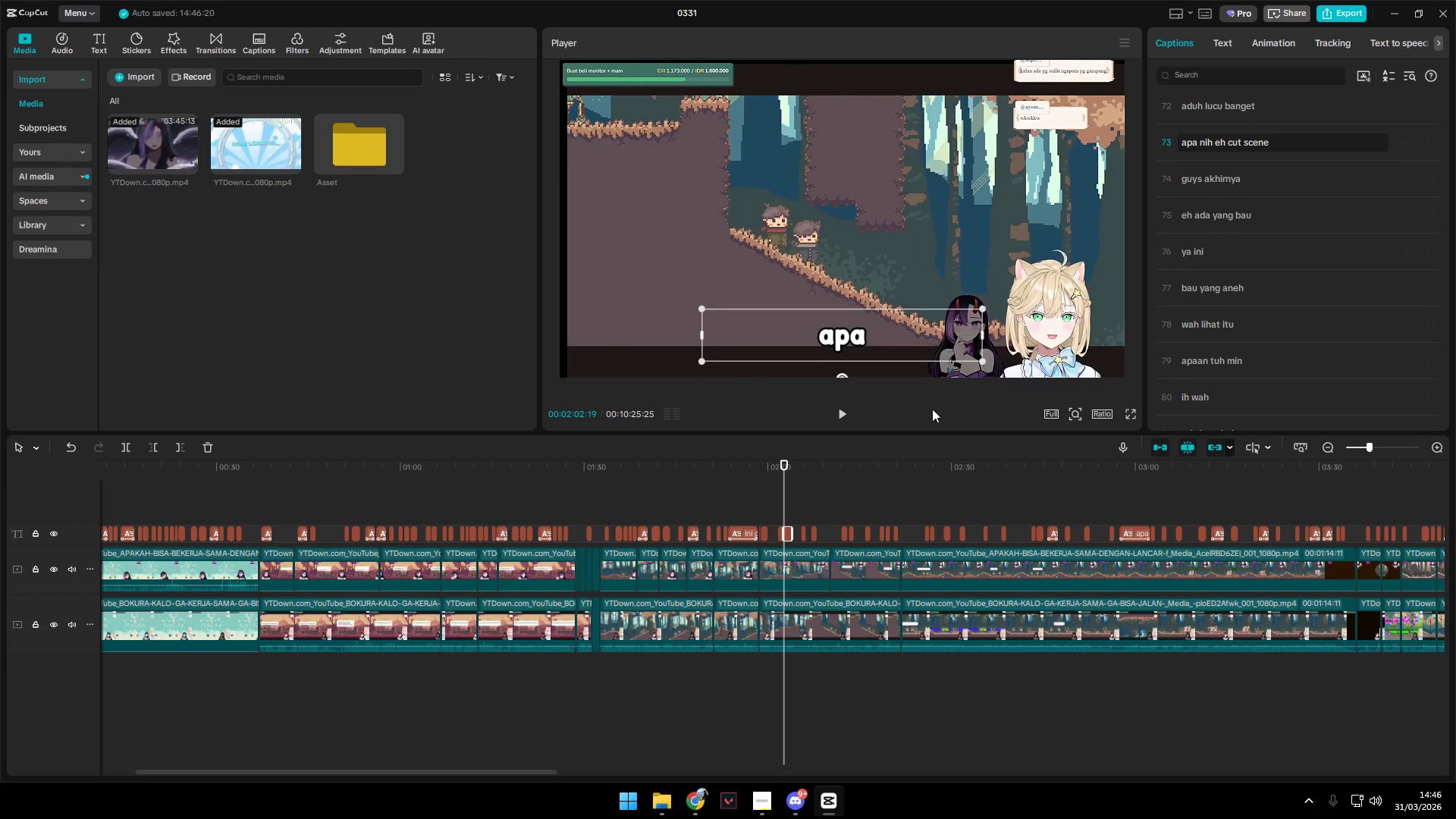 
left_click([843, 409])
 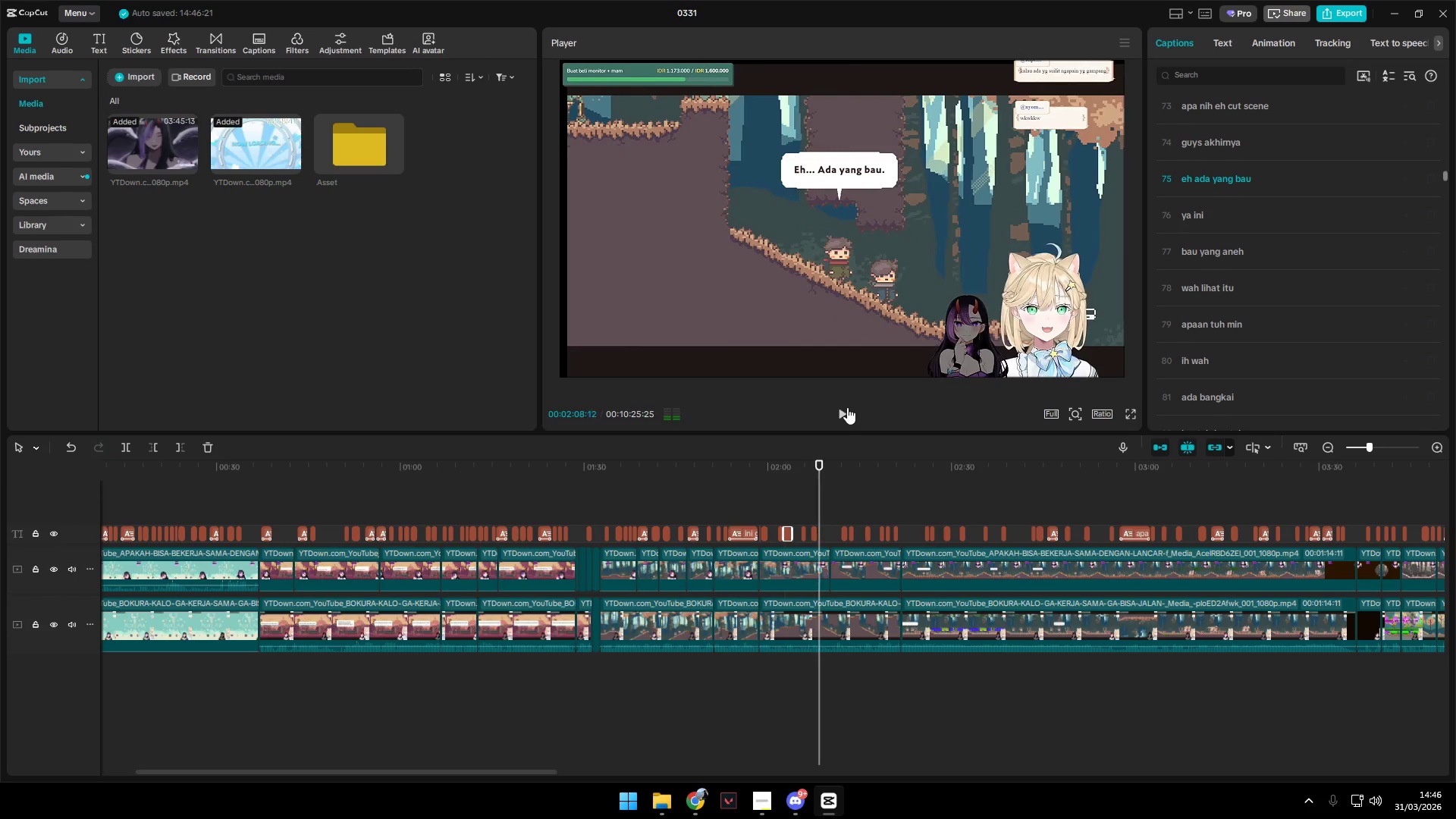 
wait(7.86)
 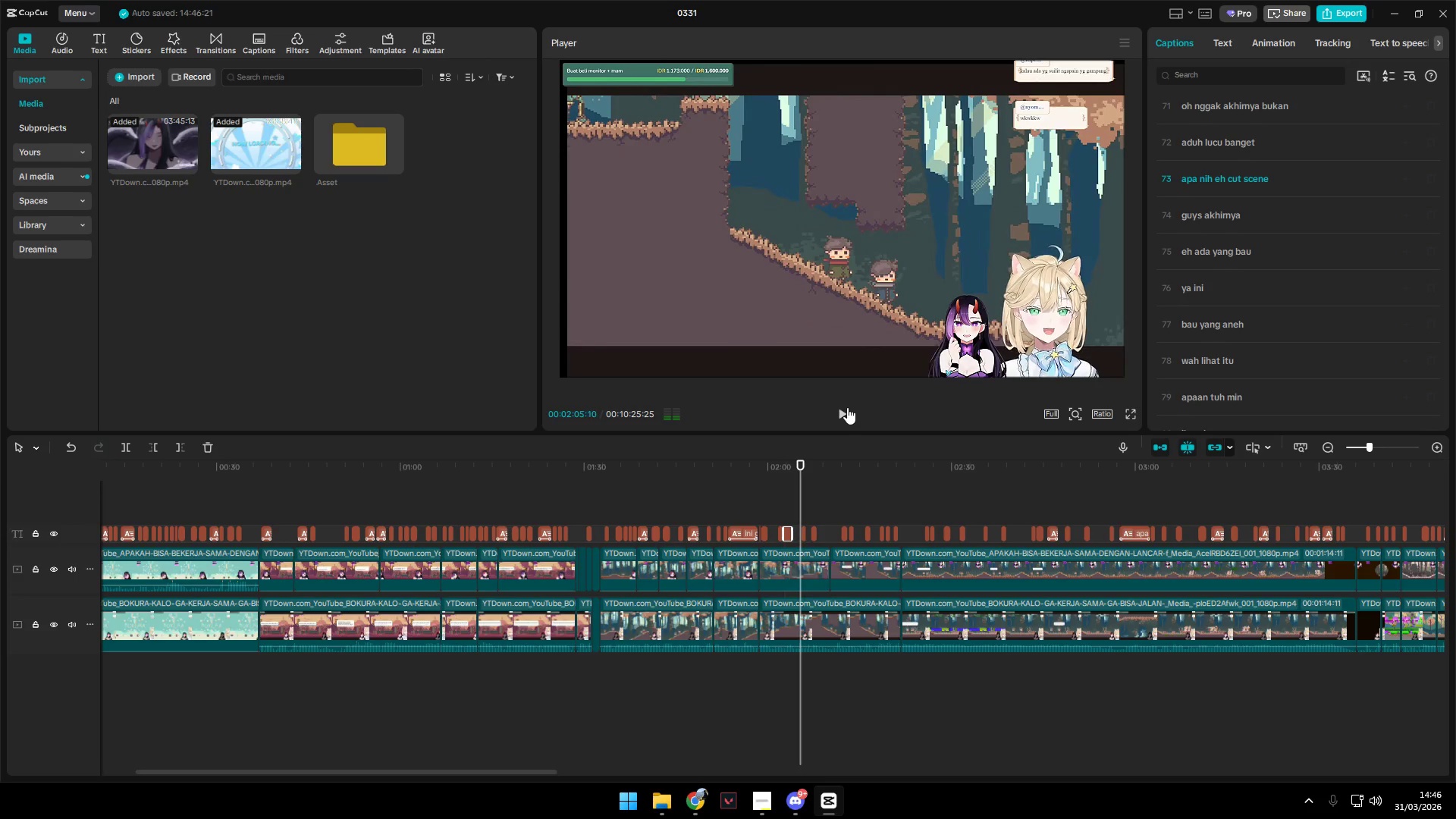 
mouse_move([772, 396])
 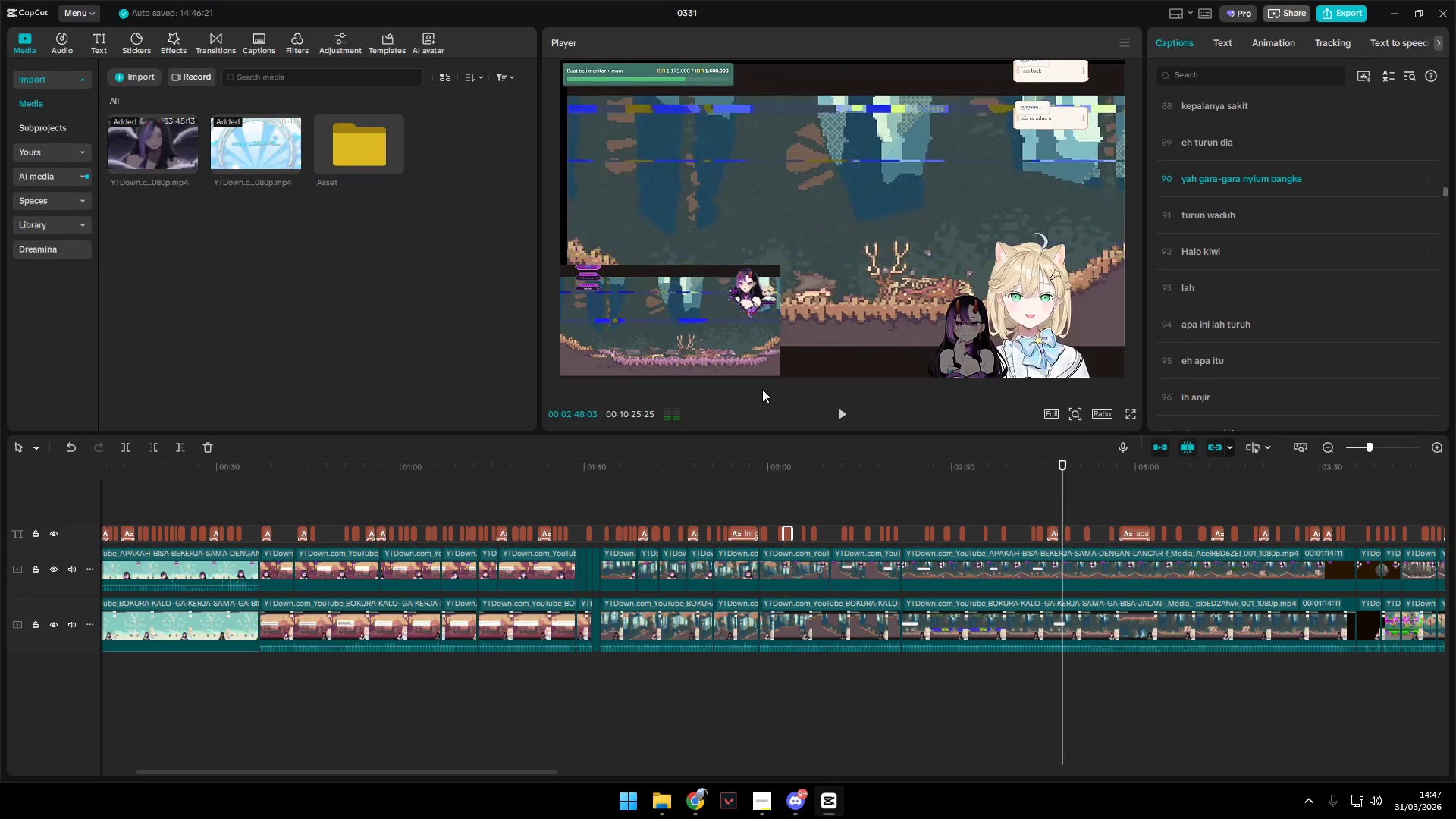 
wait(38.66)
 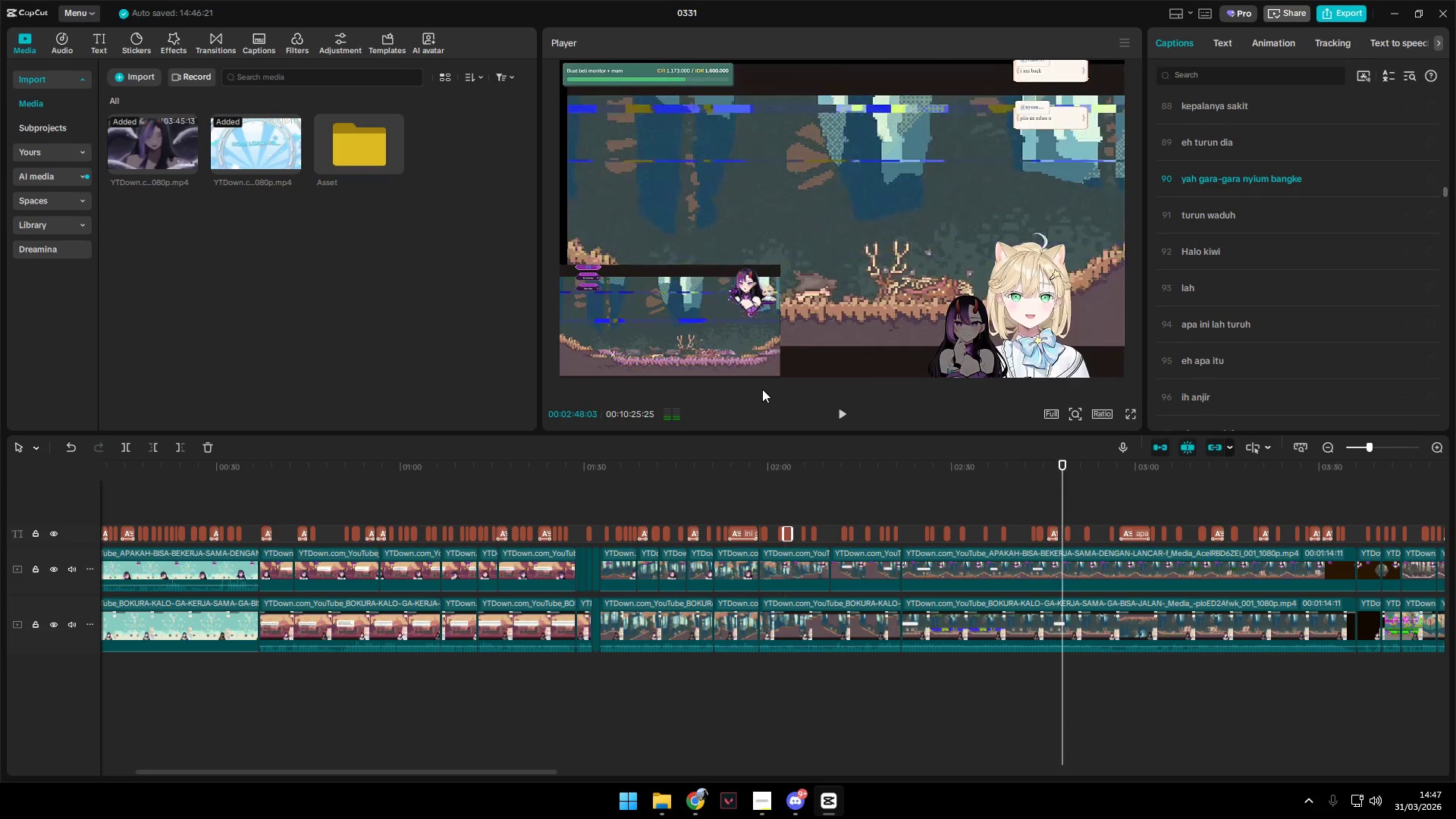 
key(Space)
 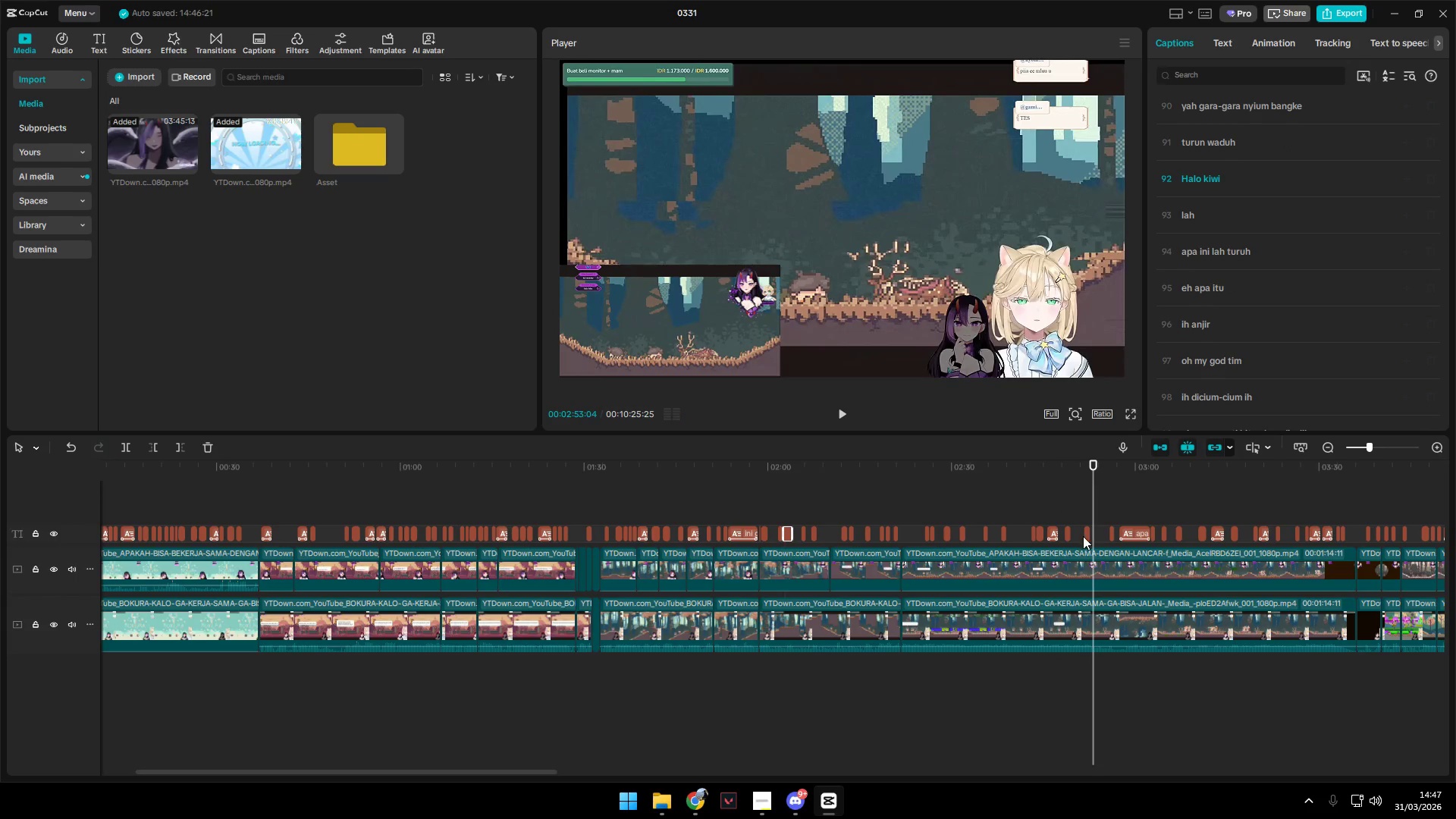 
left_click([1087, 532])
 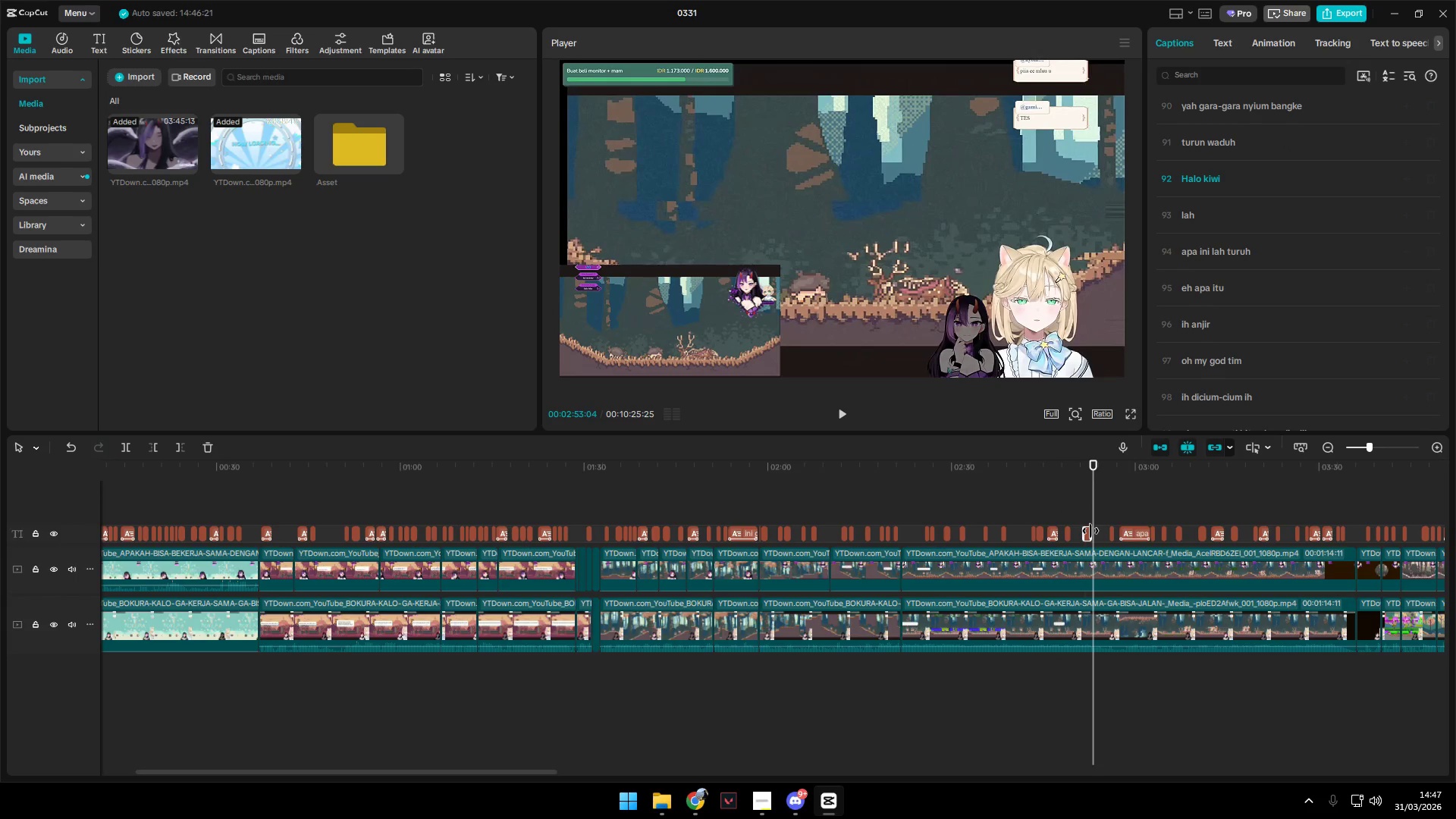 
key(Backspace)
 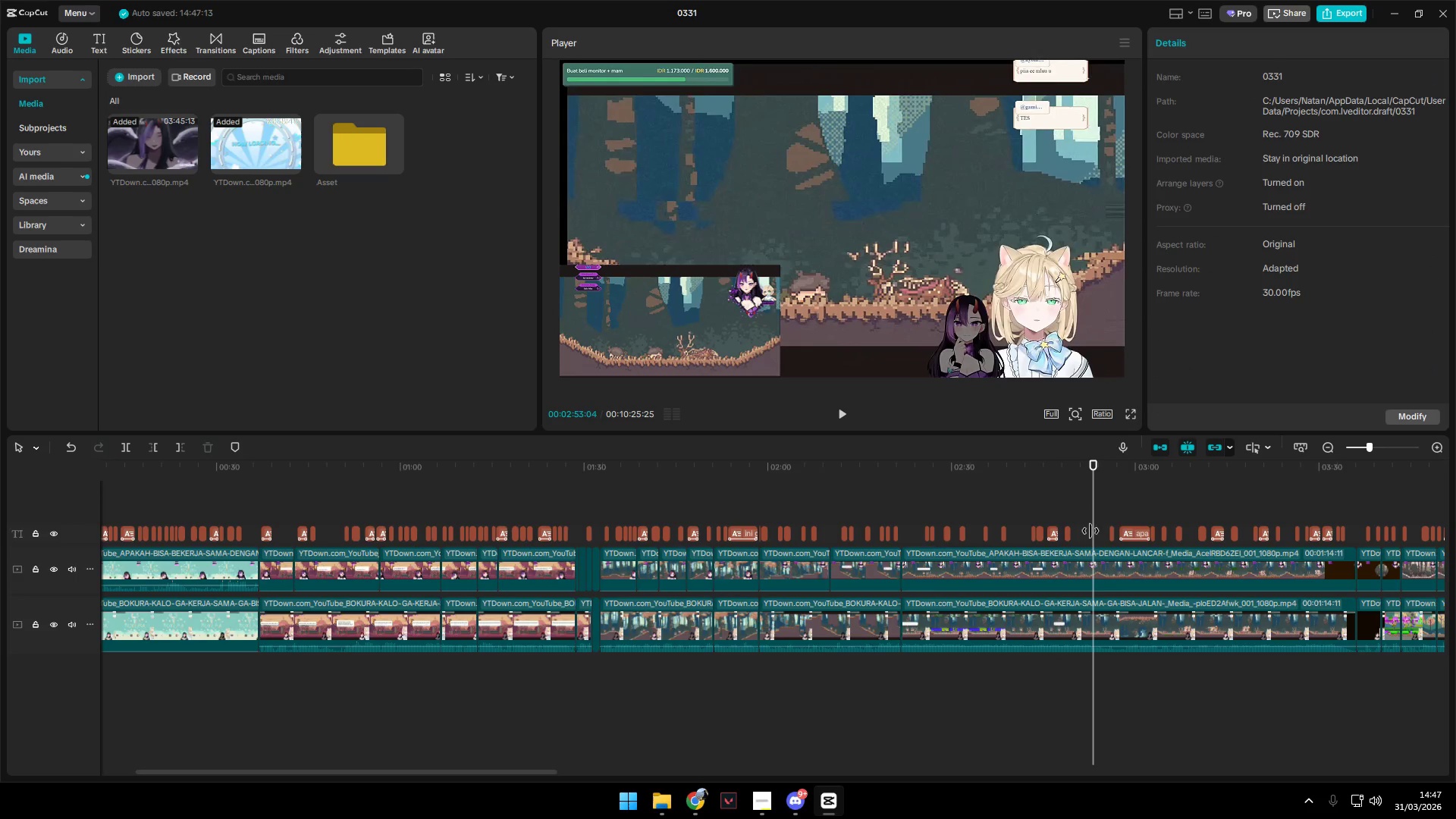 
key(Space)
 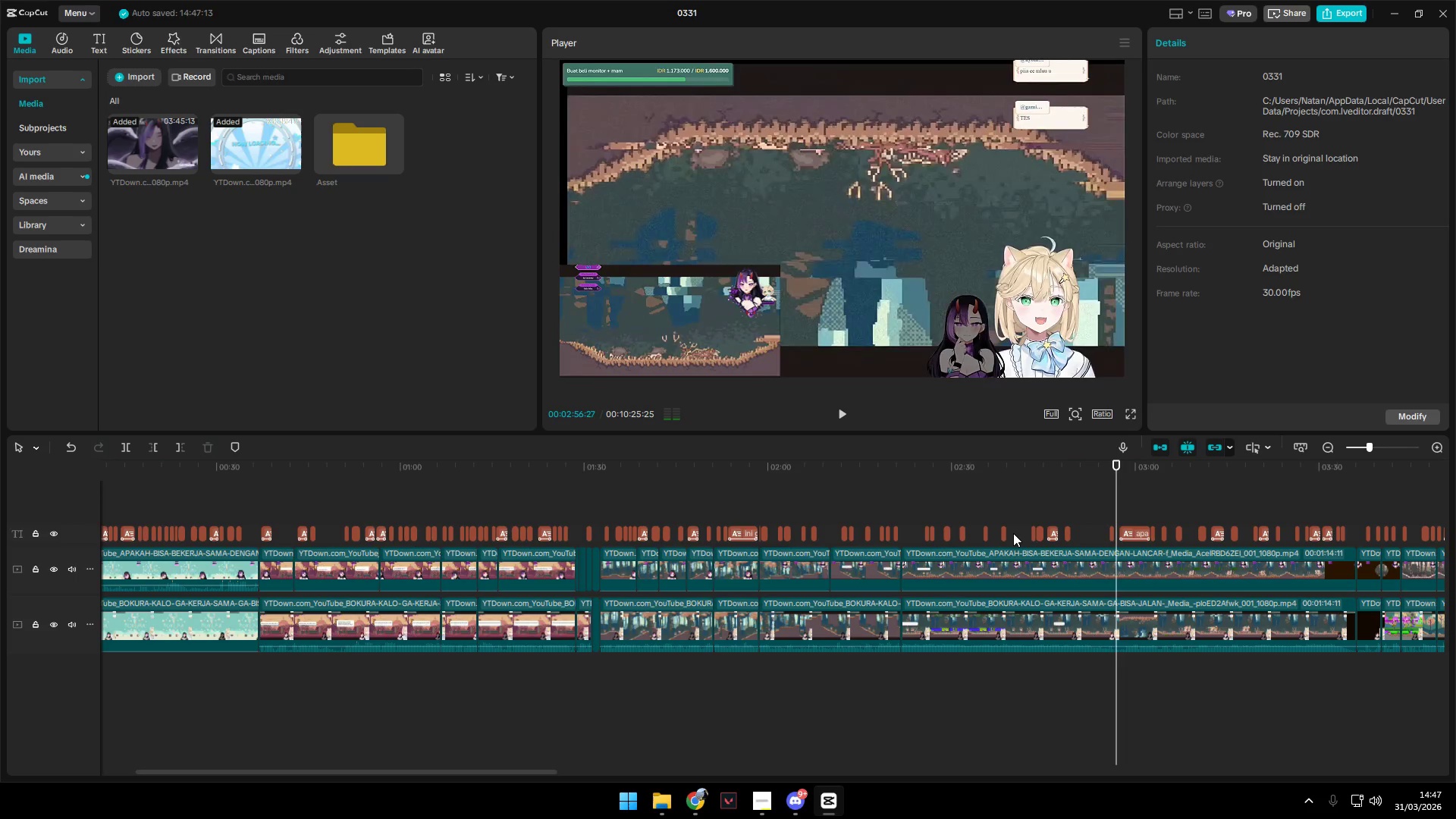 
wait(8.84)
 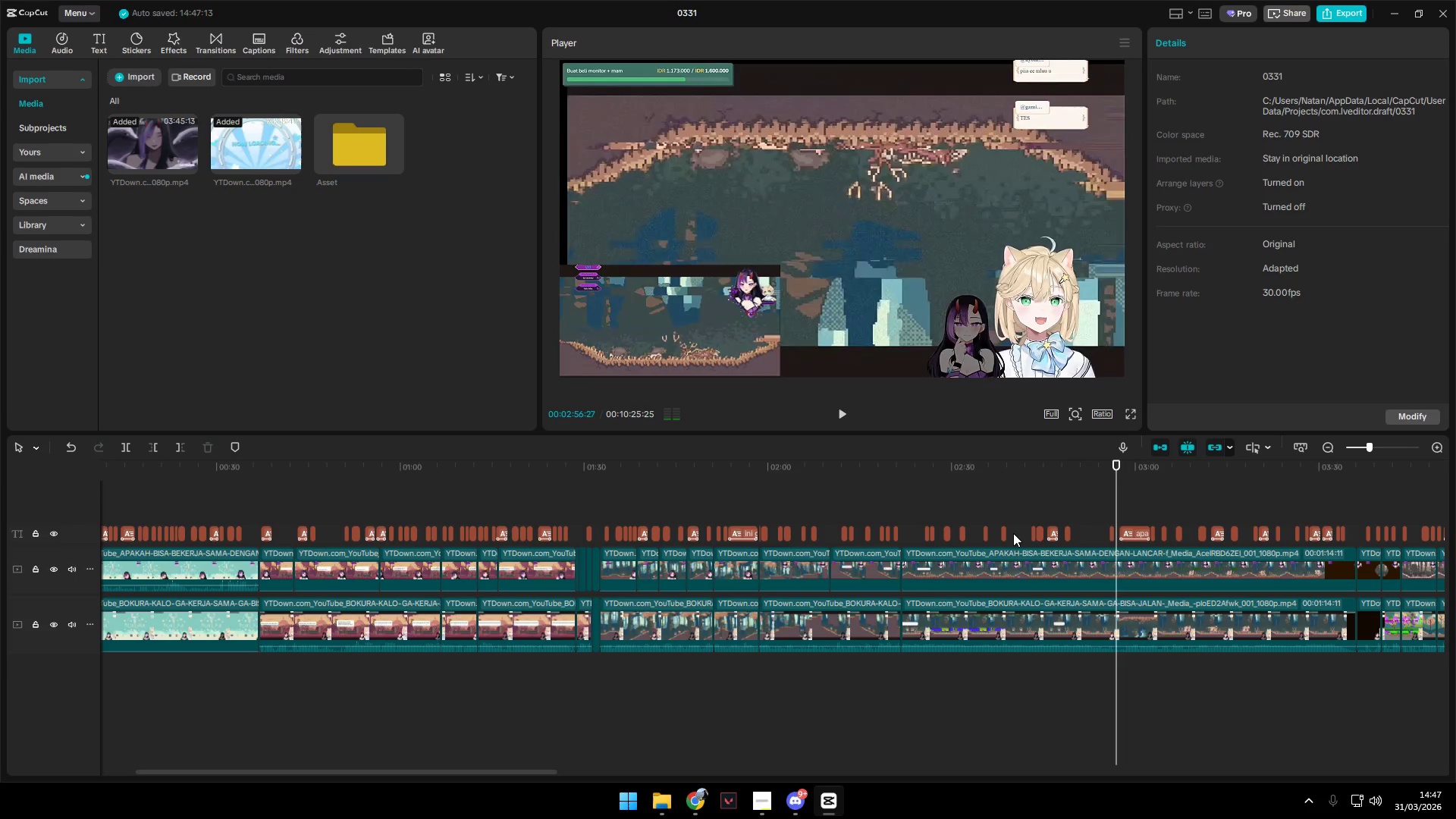 
left_click([1130, 532])
 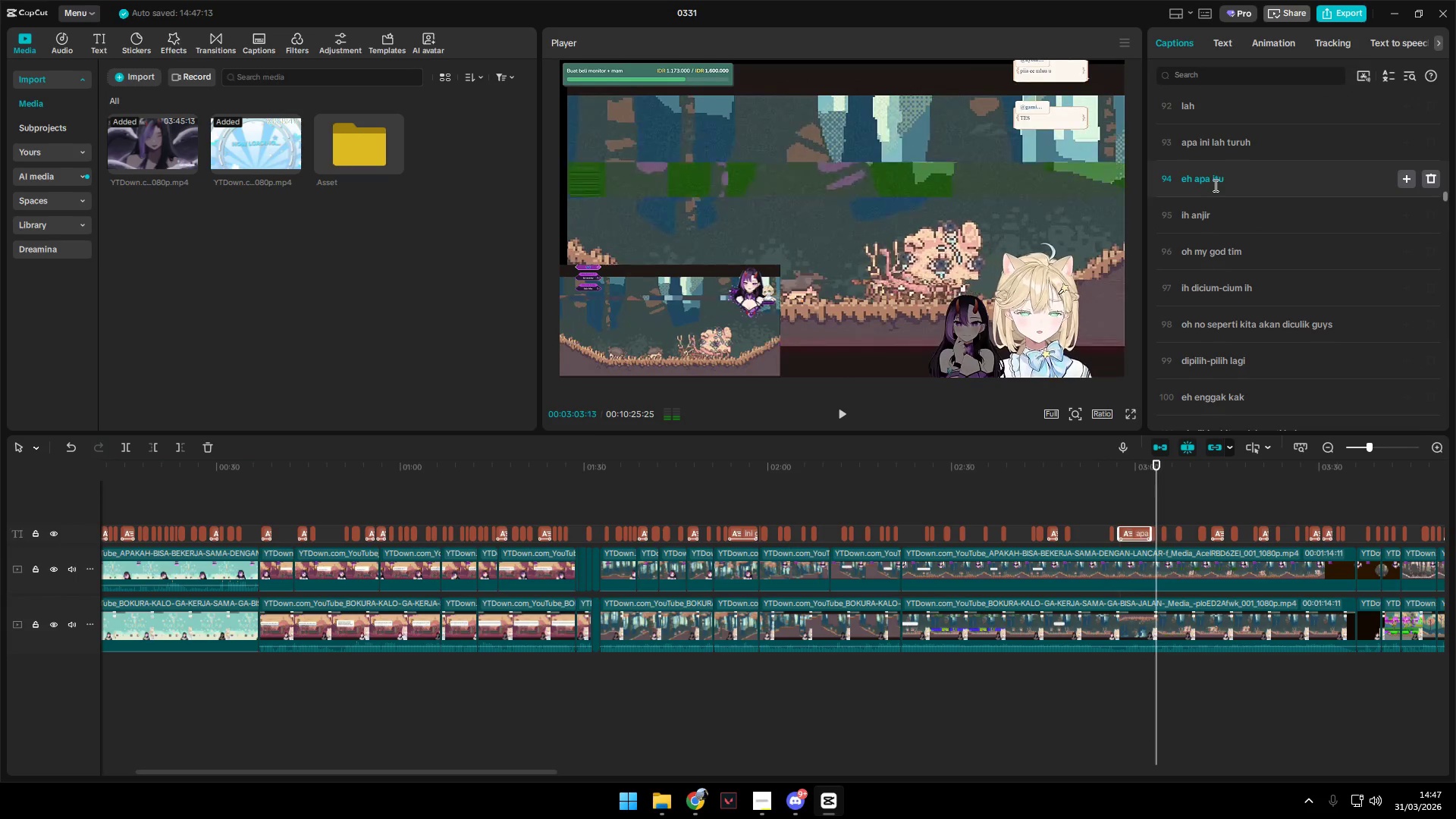 
key(Space)
 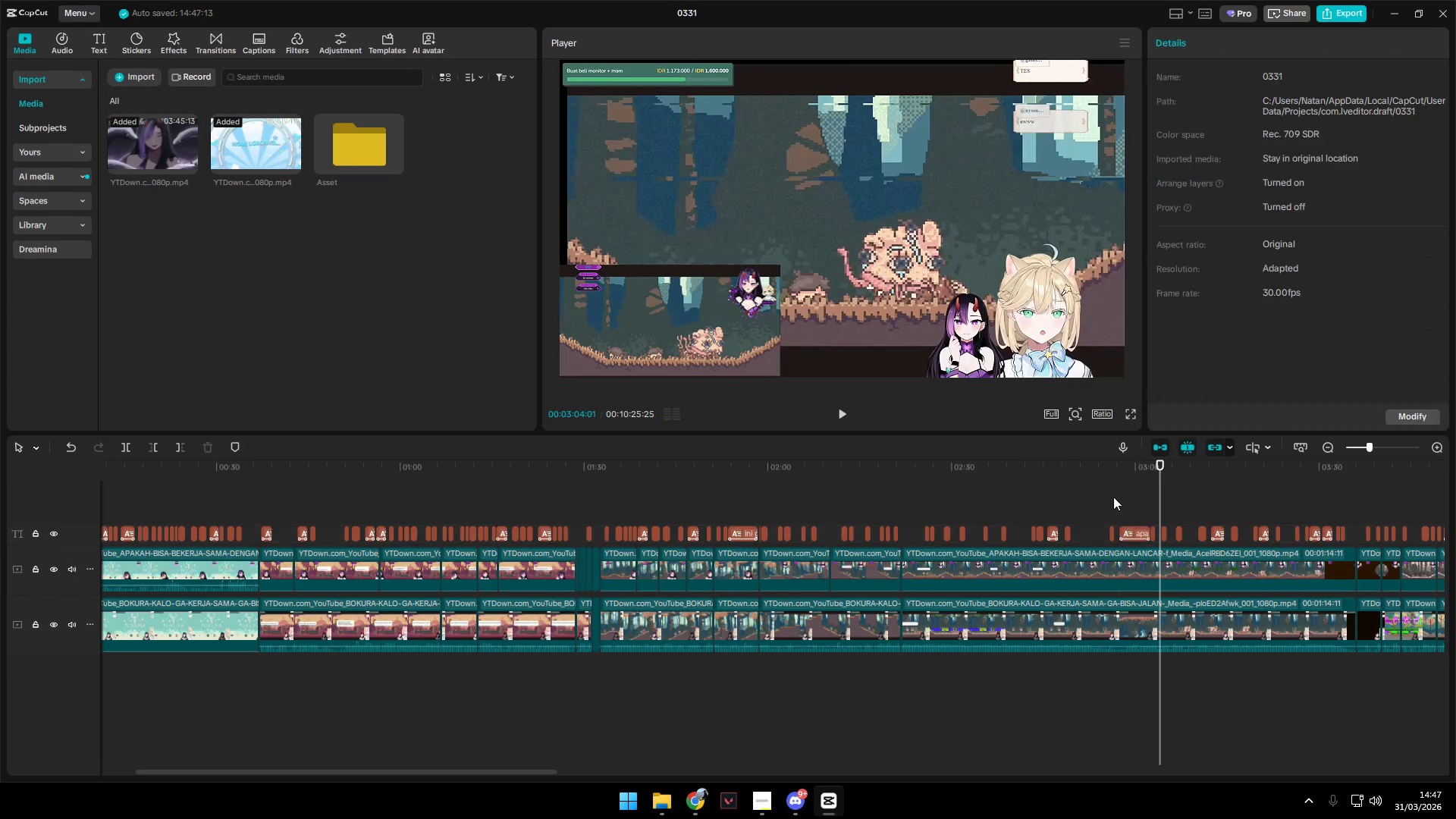 
key(Space)
 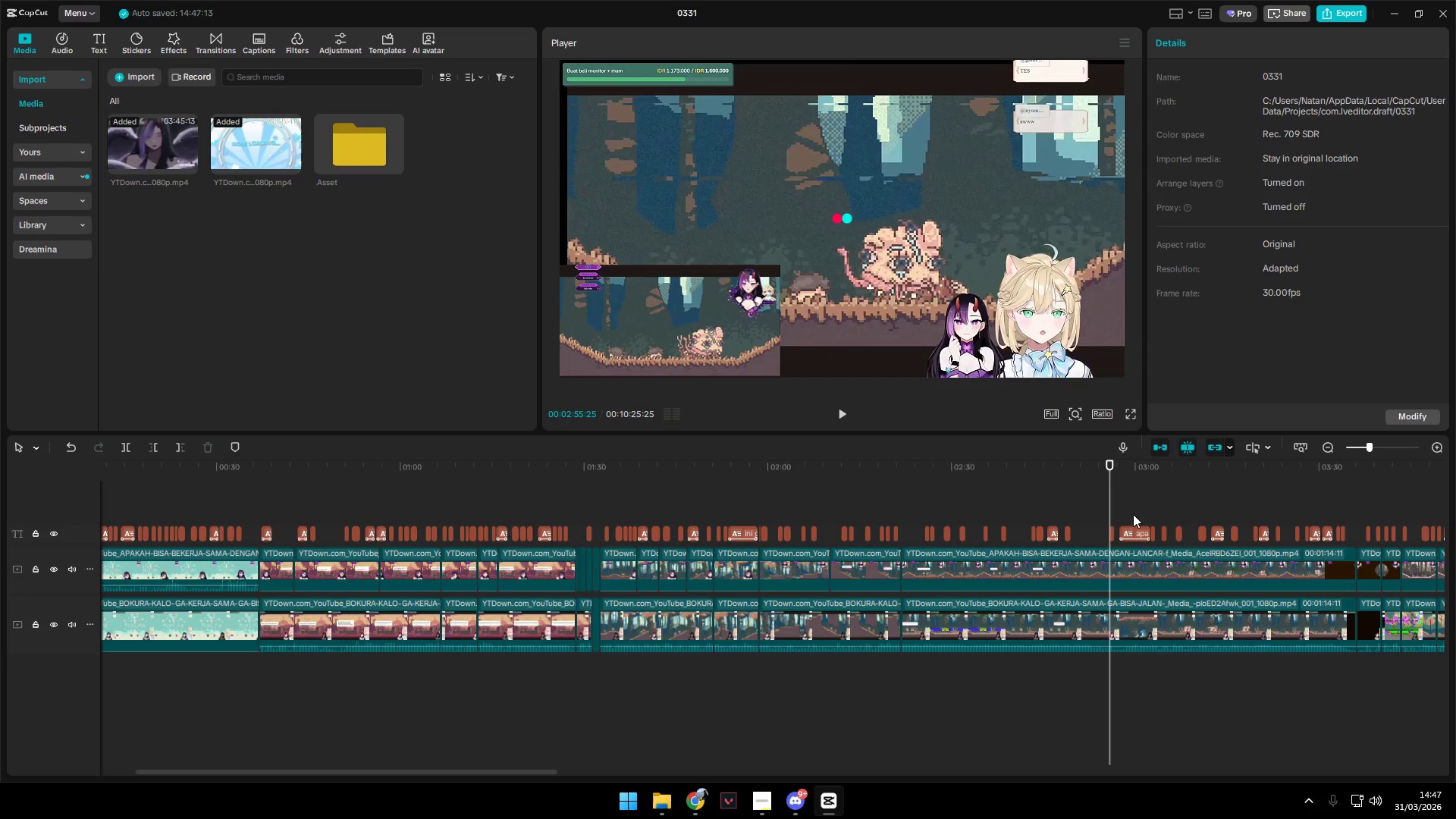 
key(Space)
 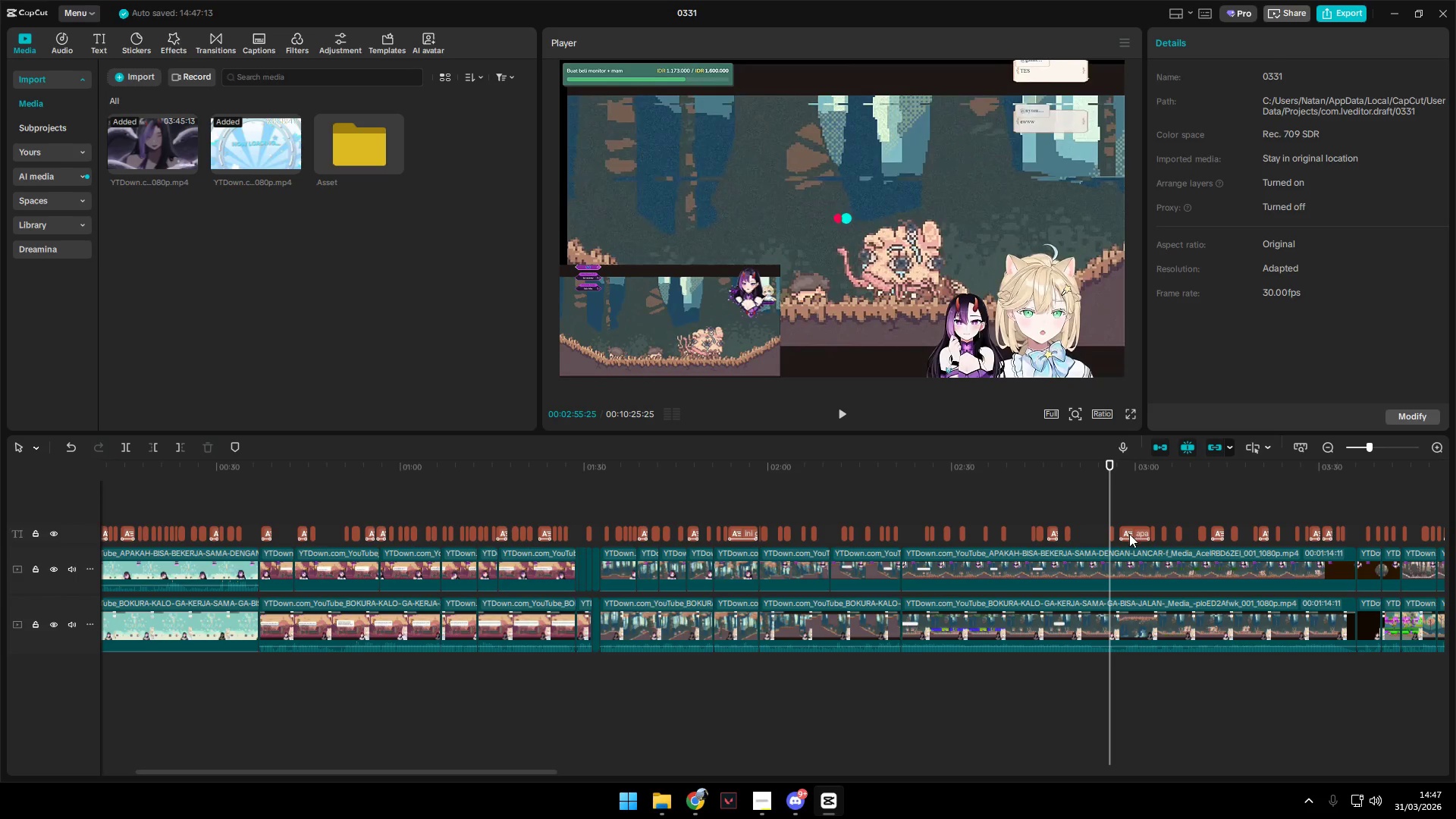 
left_click([1129, 534])
 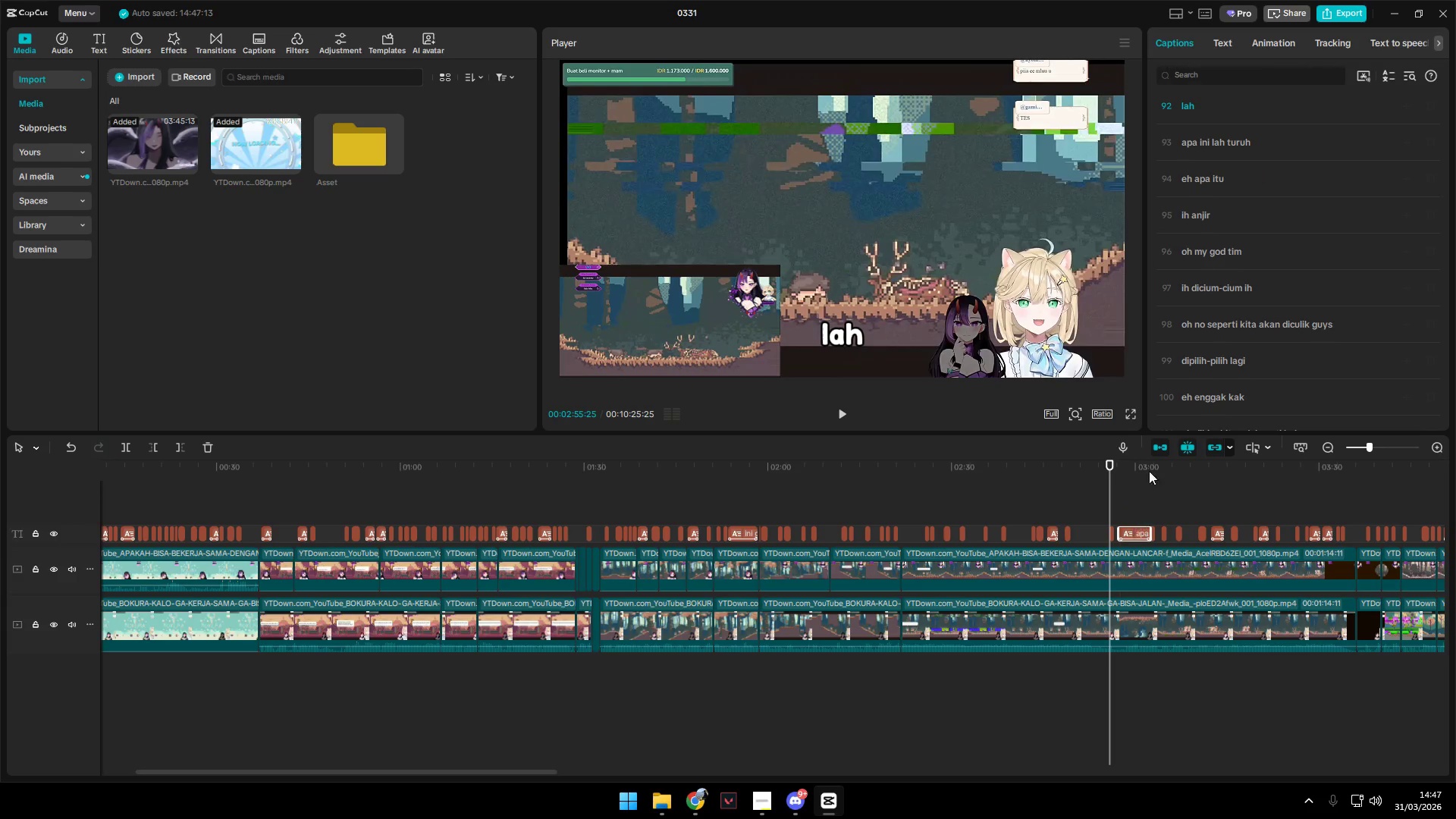 
key(Space)
 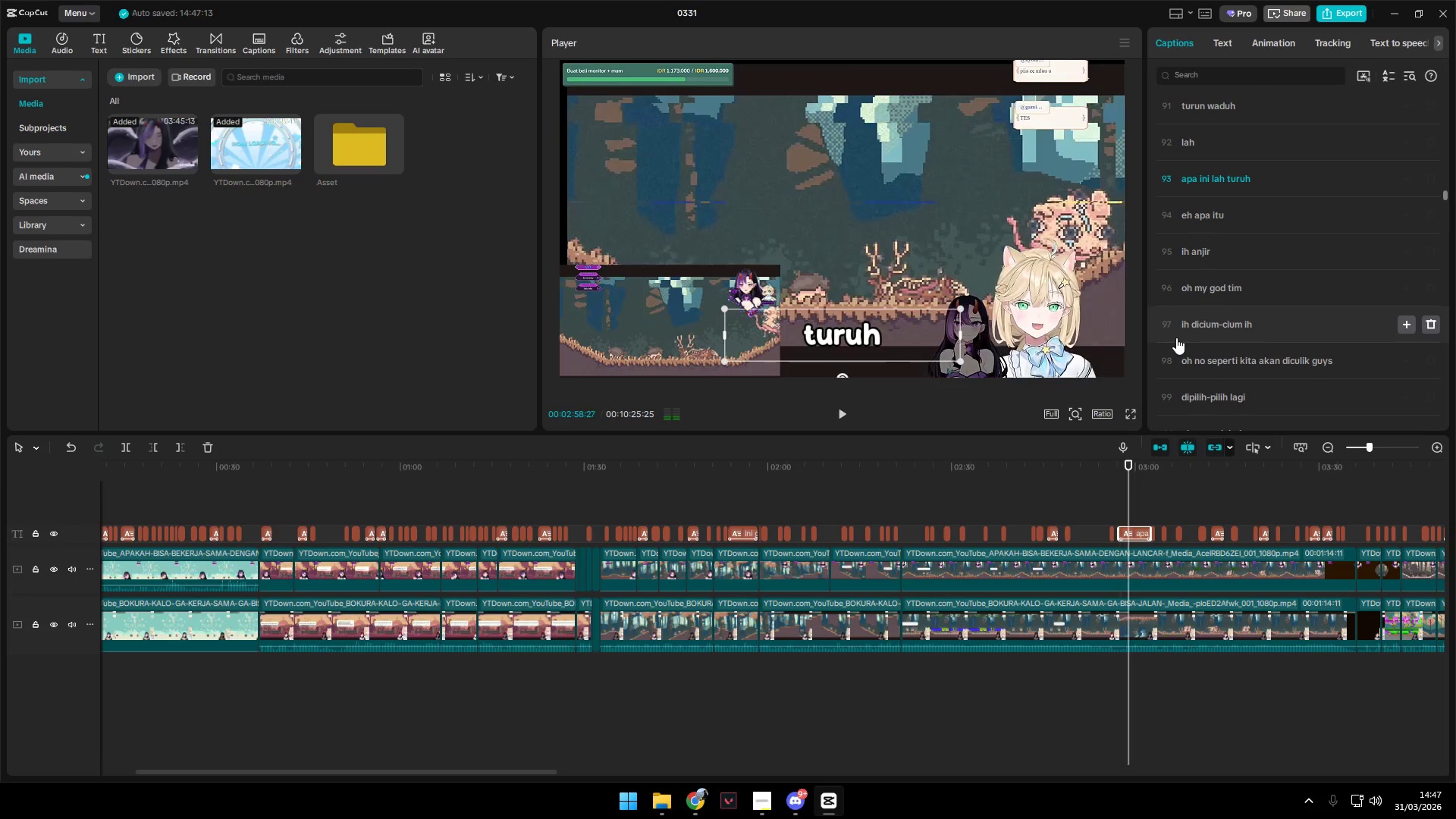 
key(Space)
 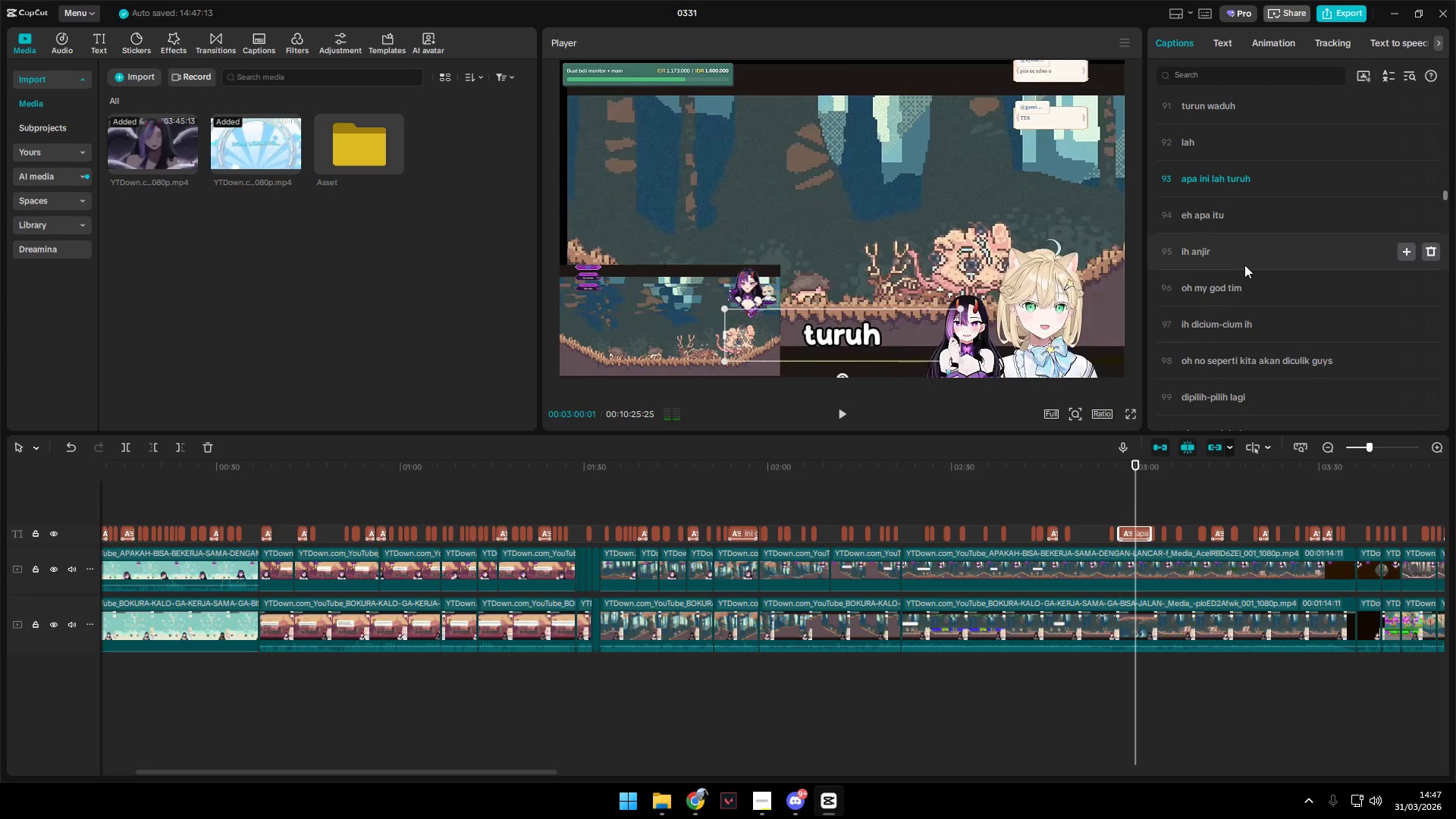 
key(Space)
 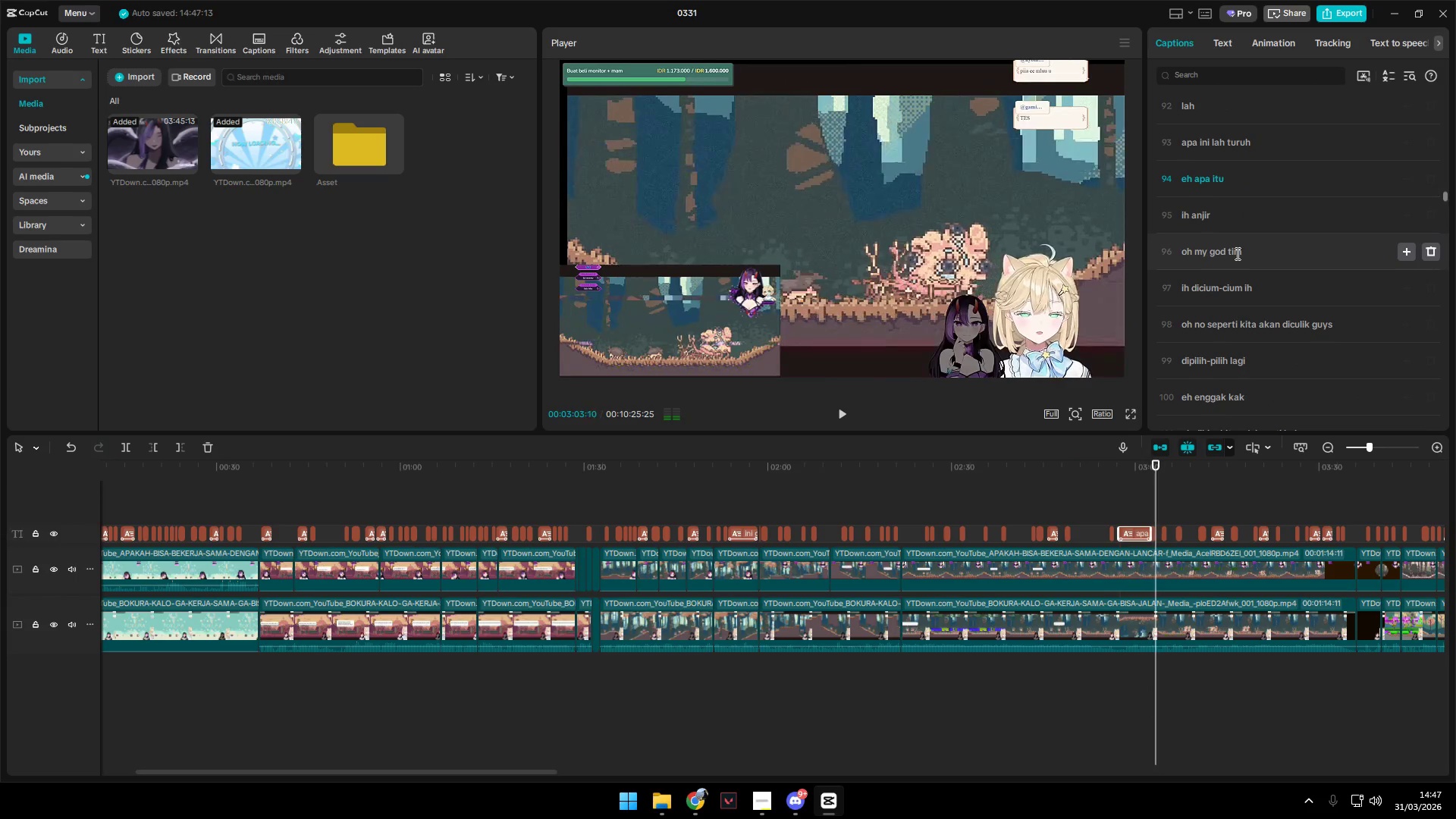 
wait(8.34)
 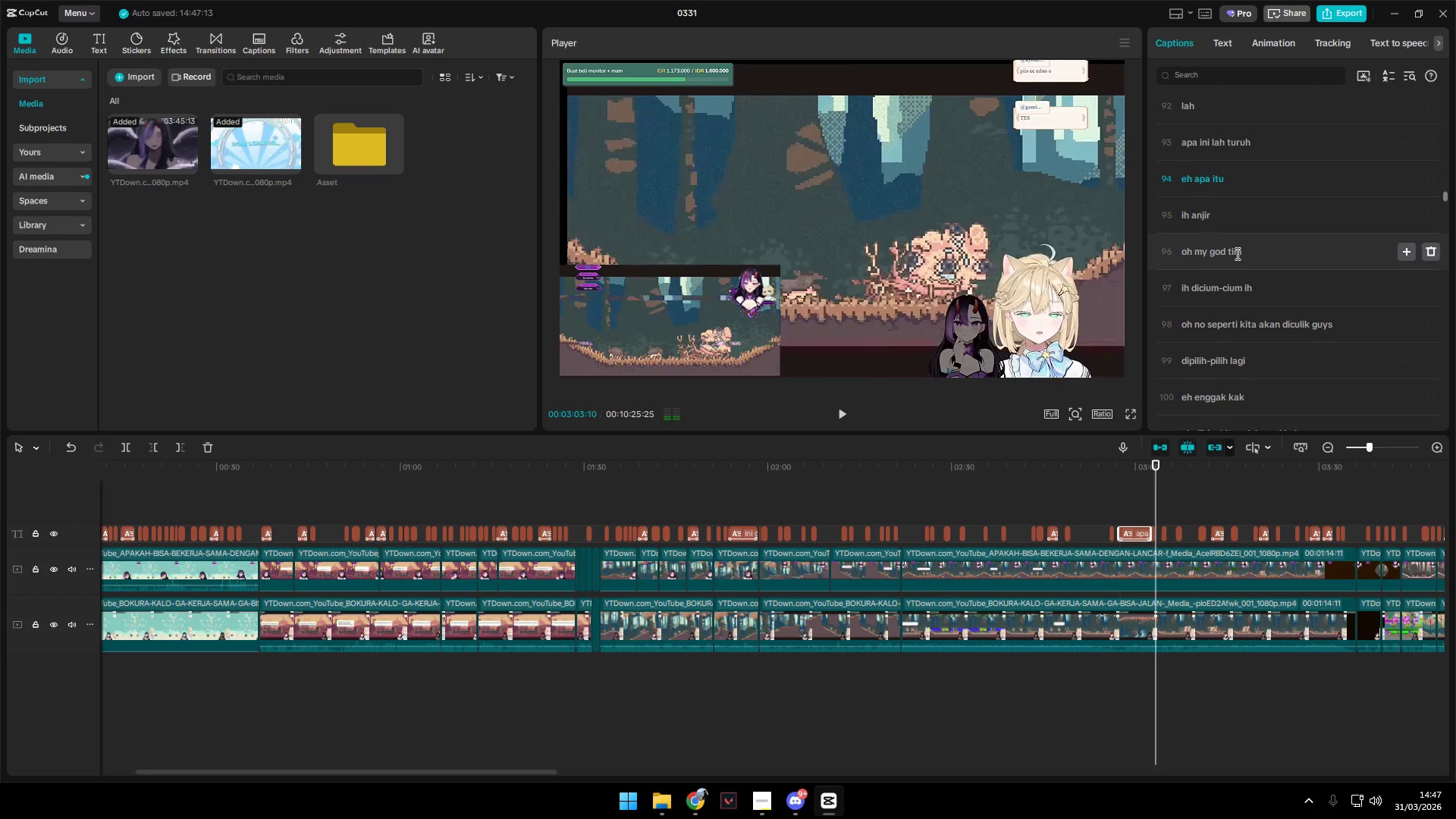 
left_click_drag(start_coordinate=[1250, 175], to_coordinate=[1228, 181])
 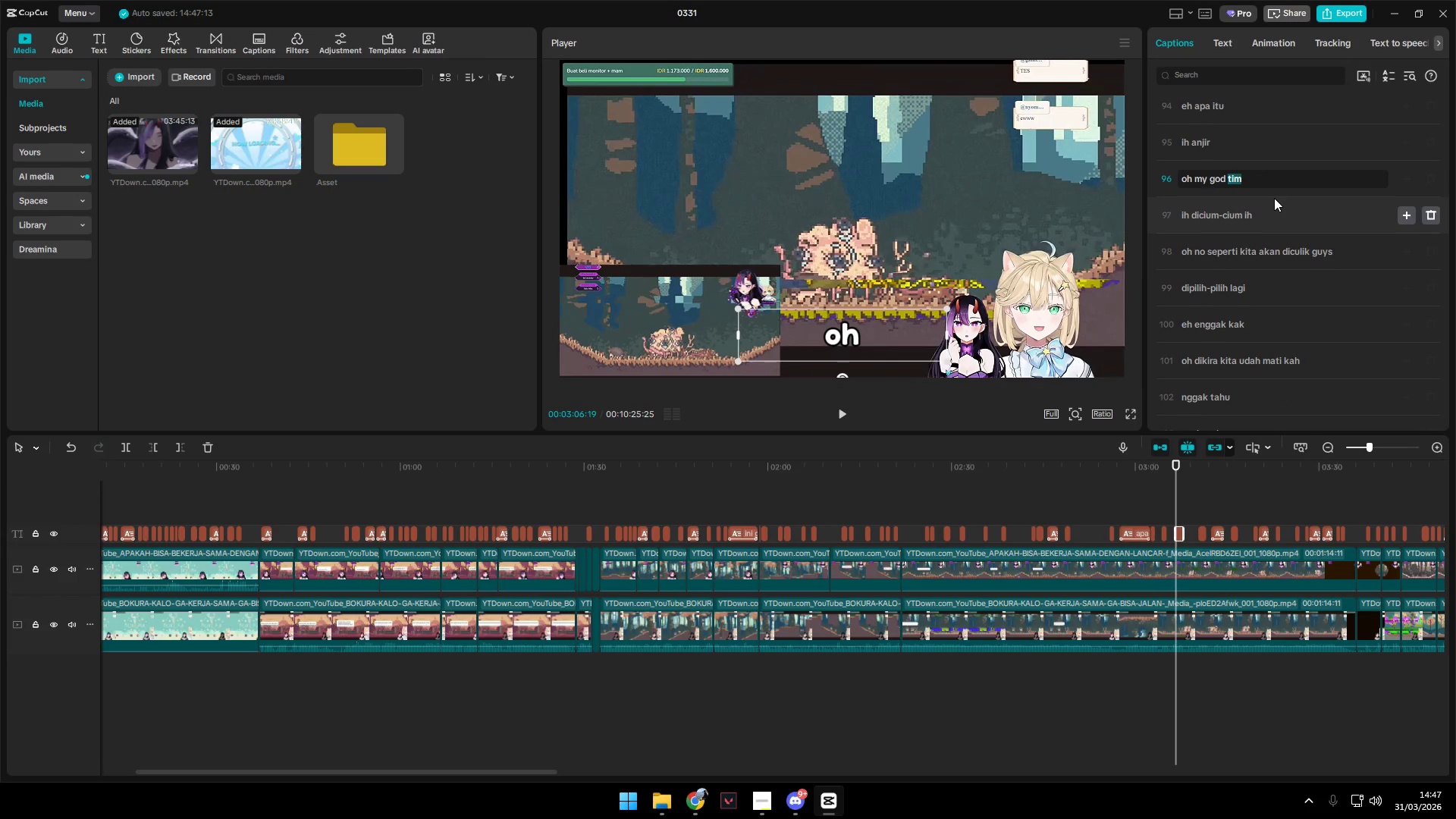 
type(damn)
 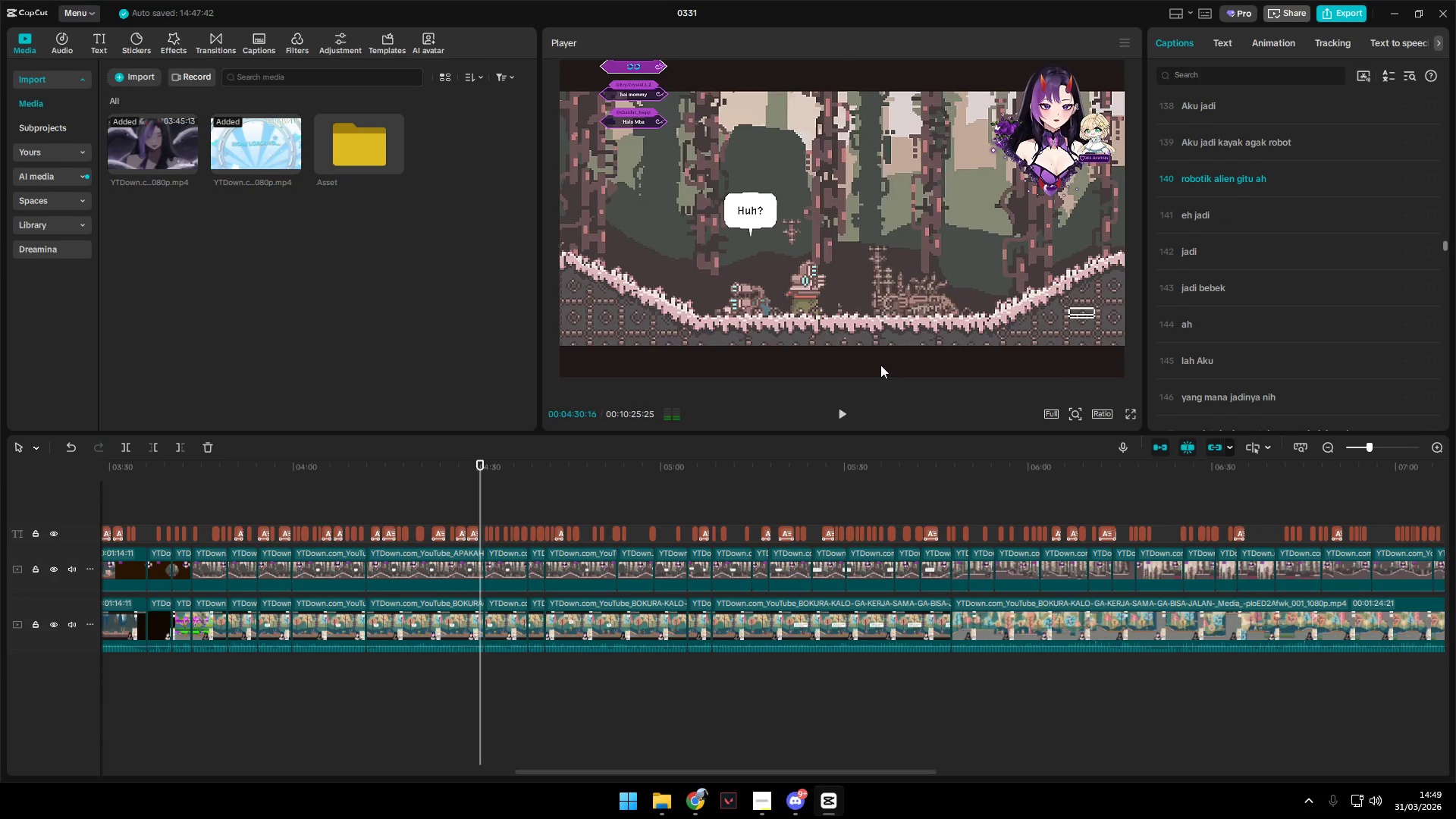 
wait(90.77)
 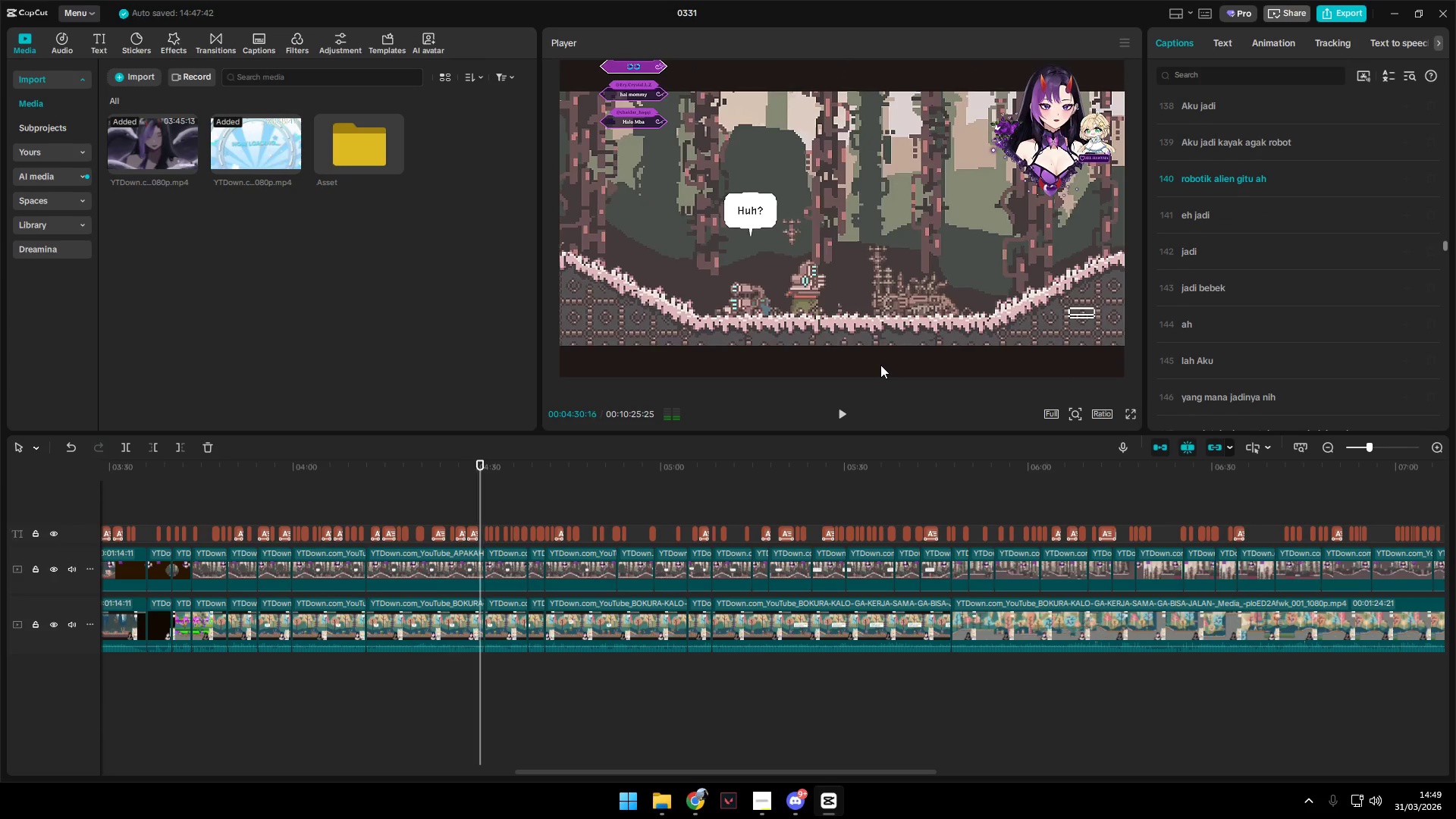 
key(Space)
 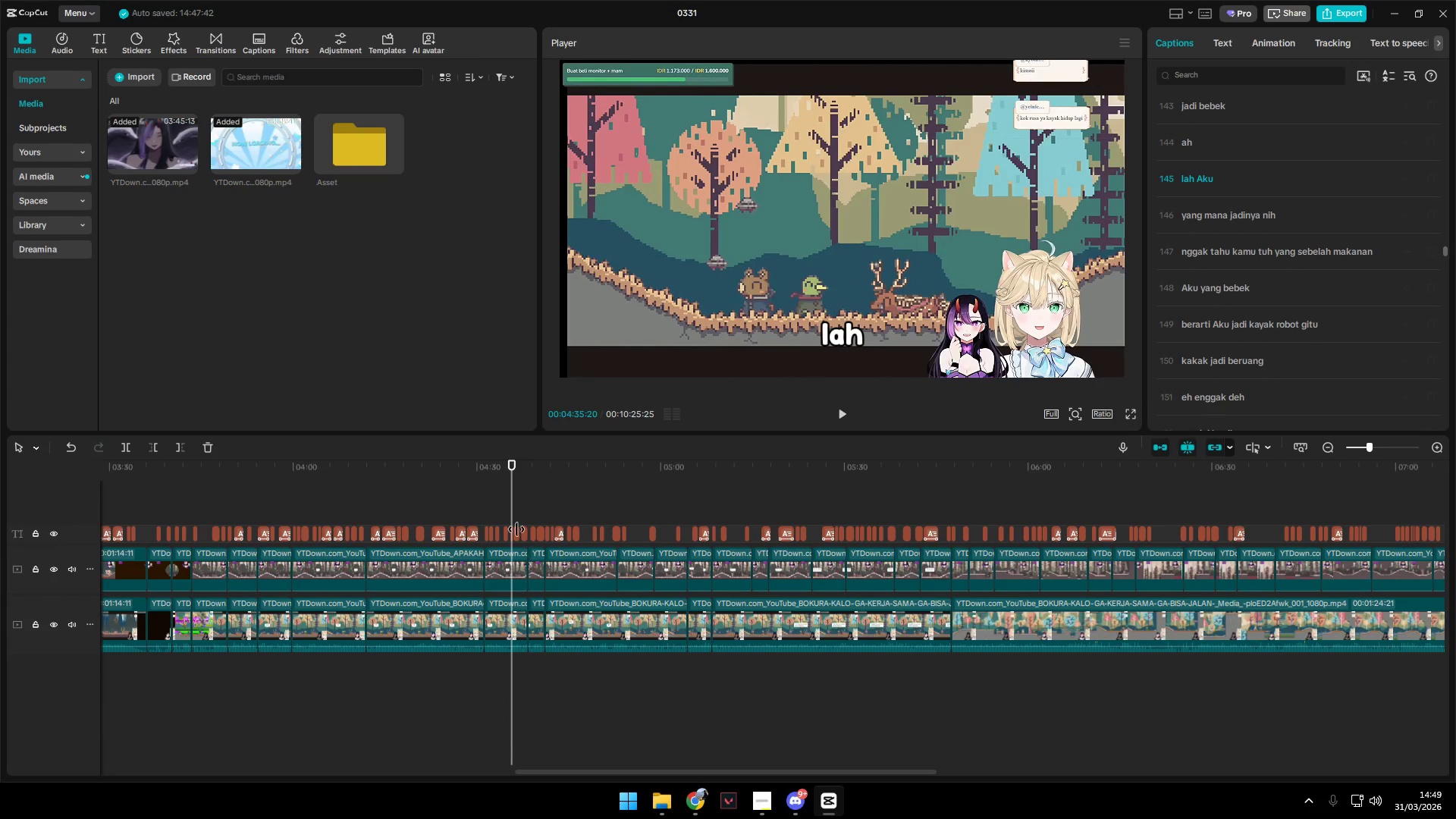 
left_click([505, 524])
 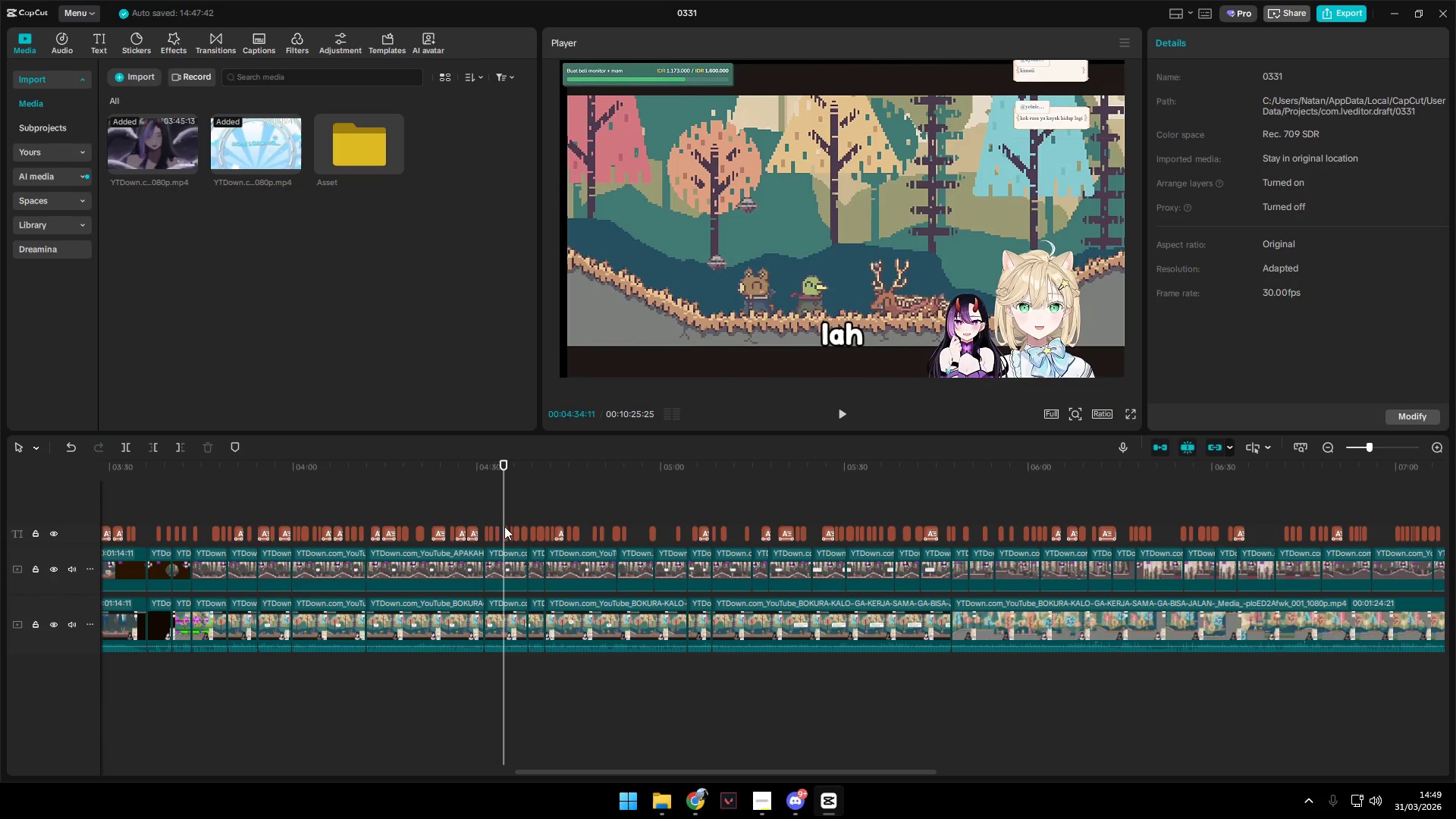 
left_click([504, 530])
 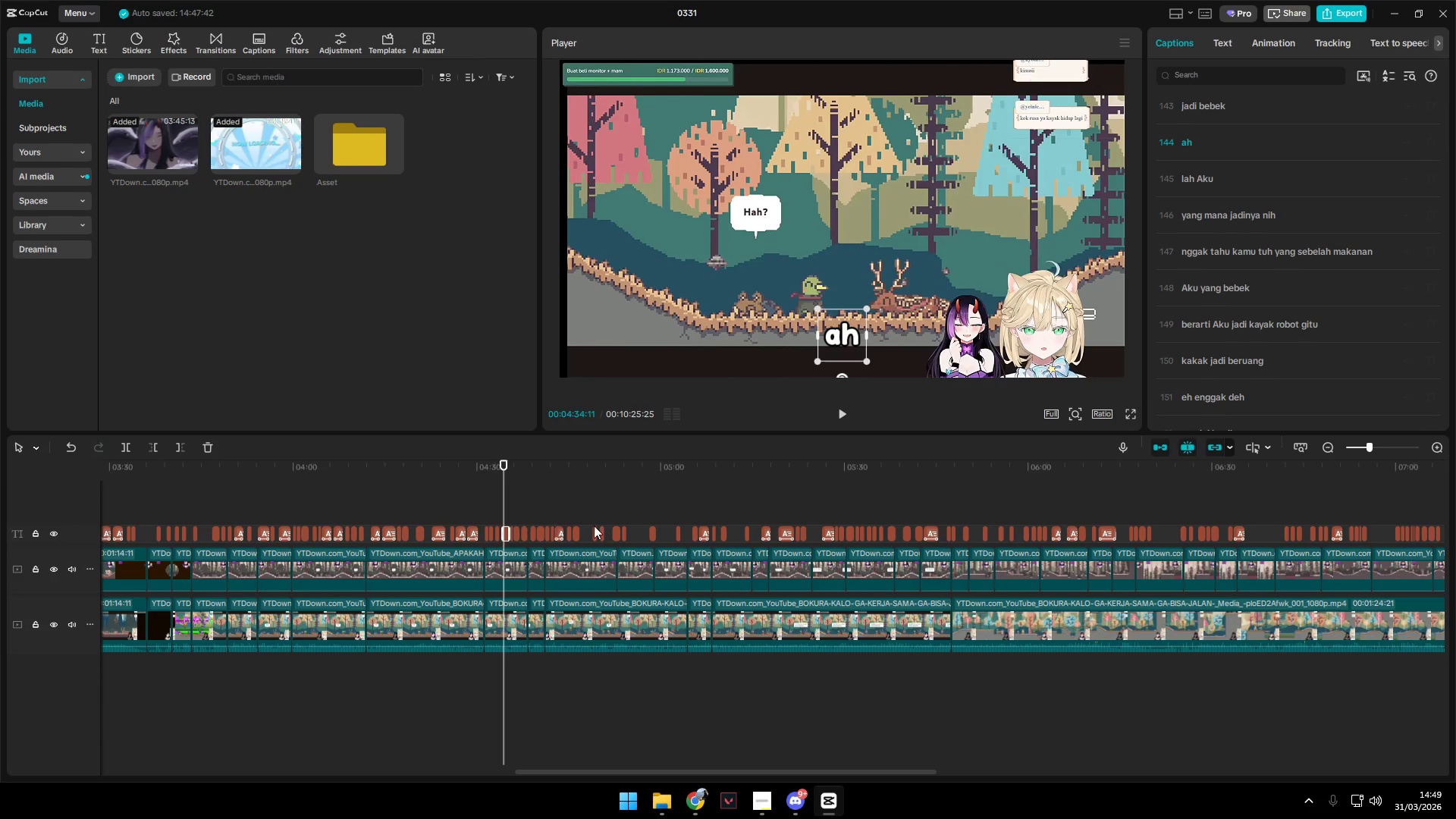 
key(Space)
 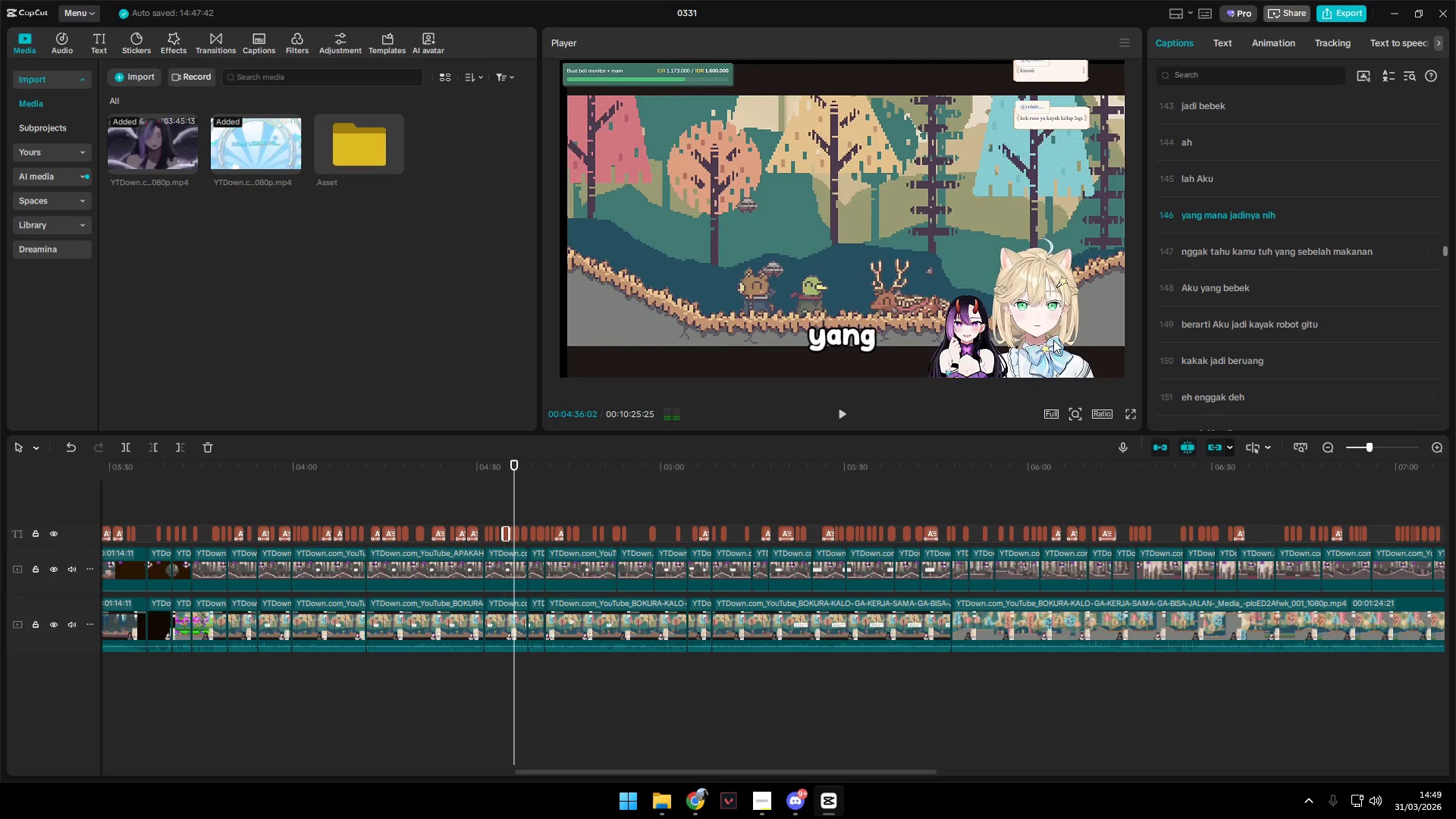 
key(Space)
 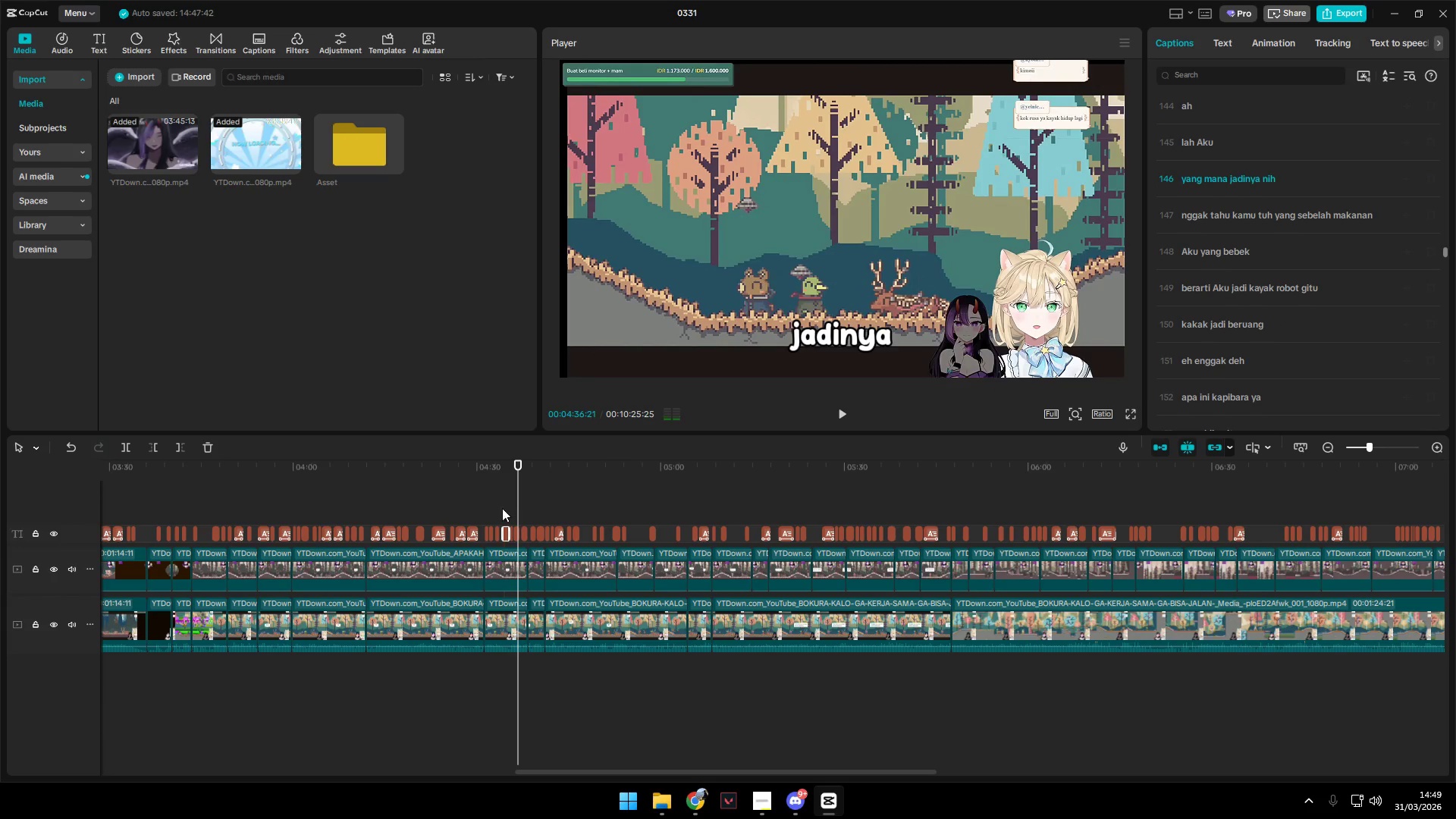 
left_click([481, 501])
 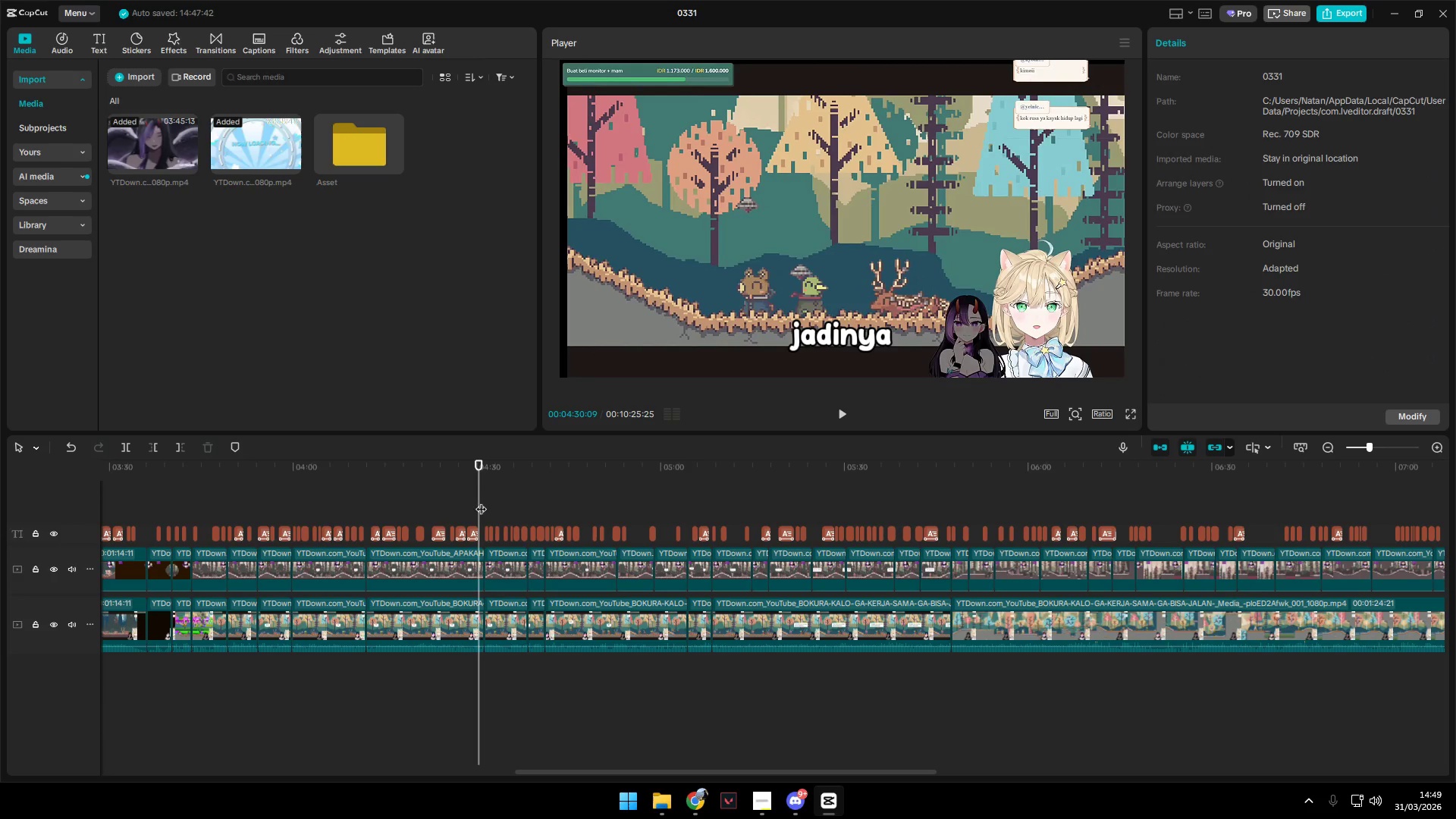 
key(Space)
 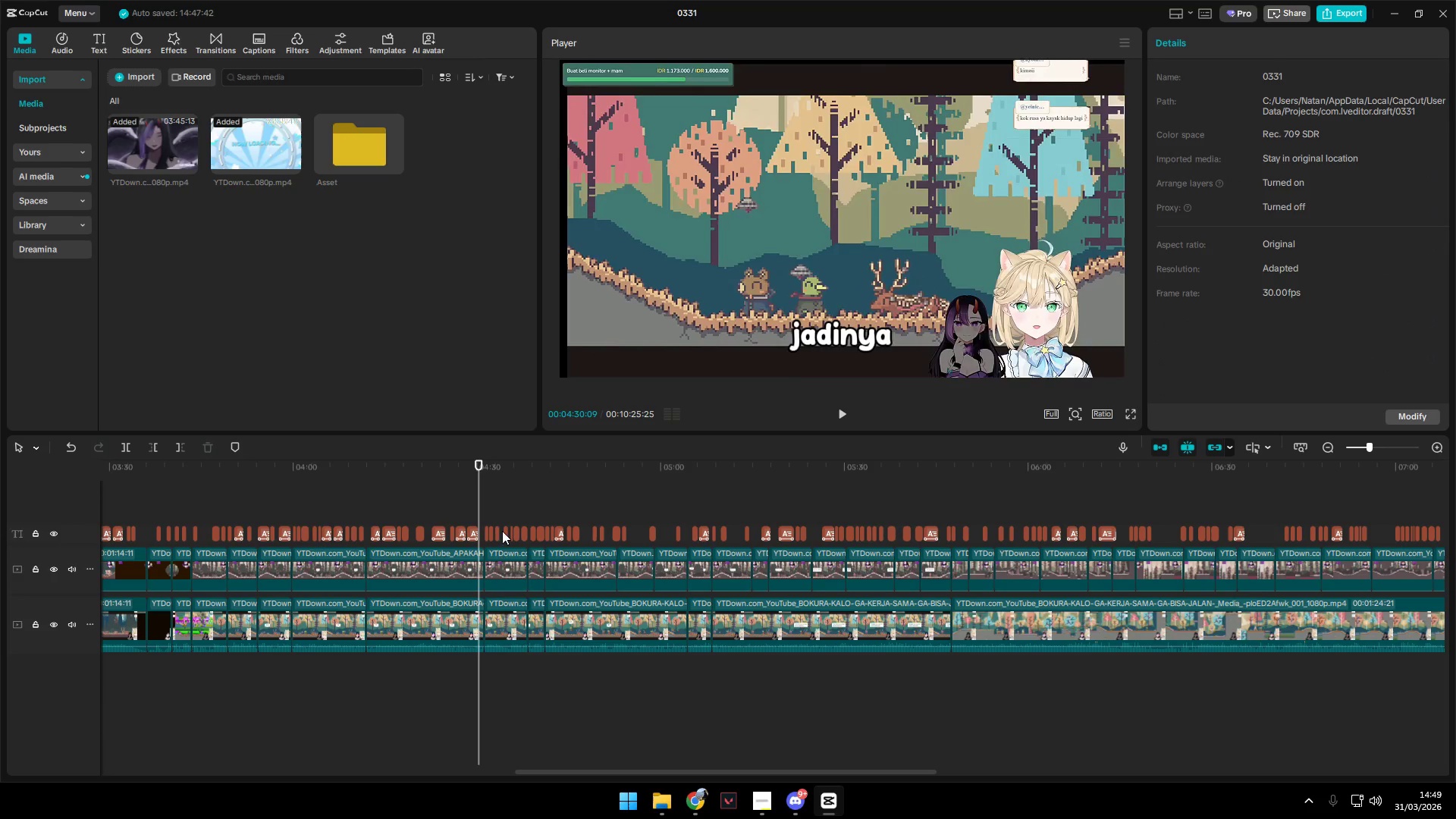 
hold_key(key=ControlLeft, duration=0.73)
scroll: coordinate [497, 557], scroll_direction: up, amount: 12.0
 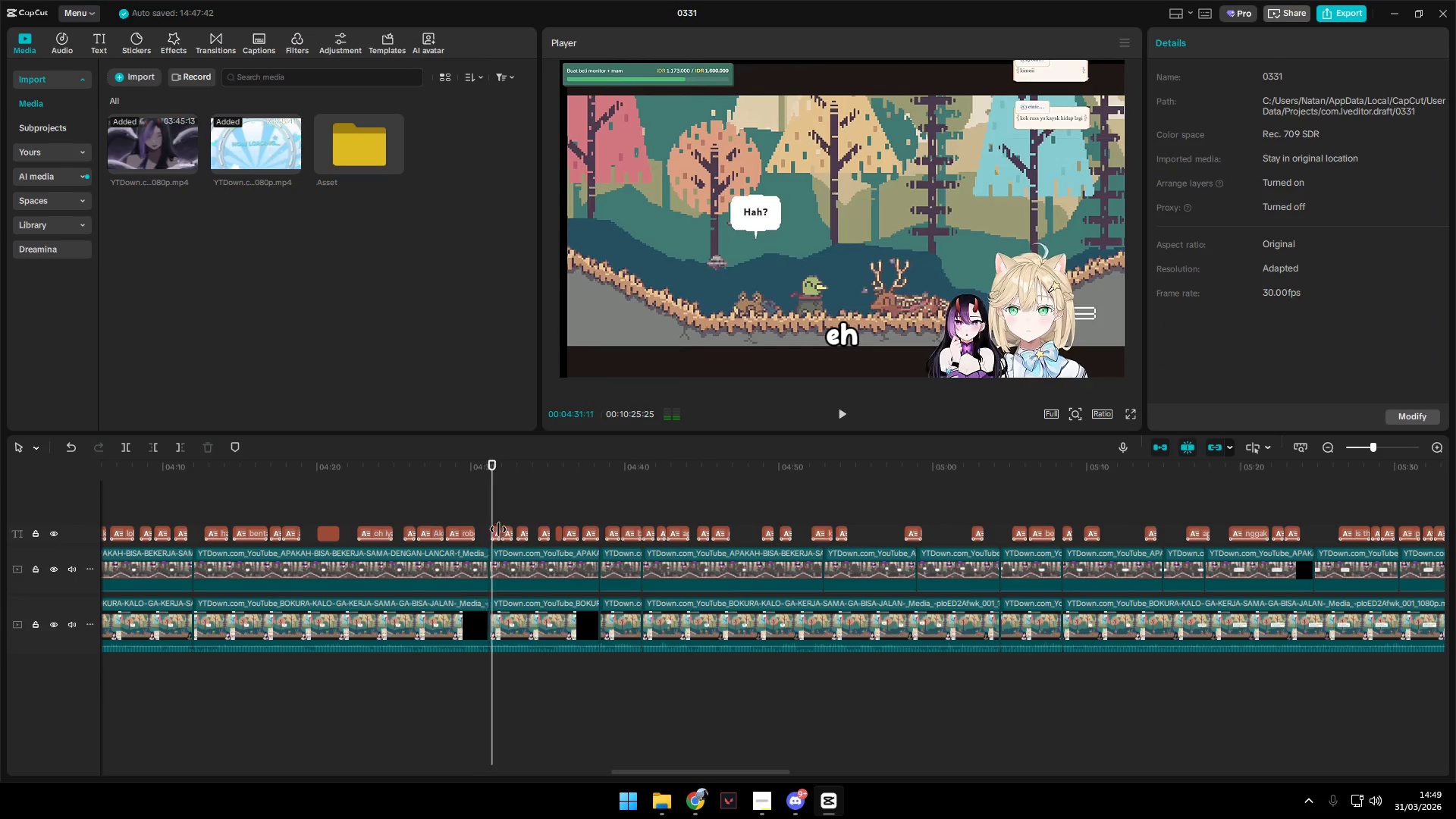 
left_click([507, 531])
 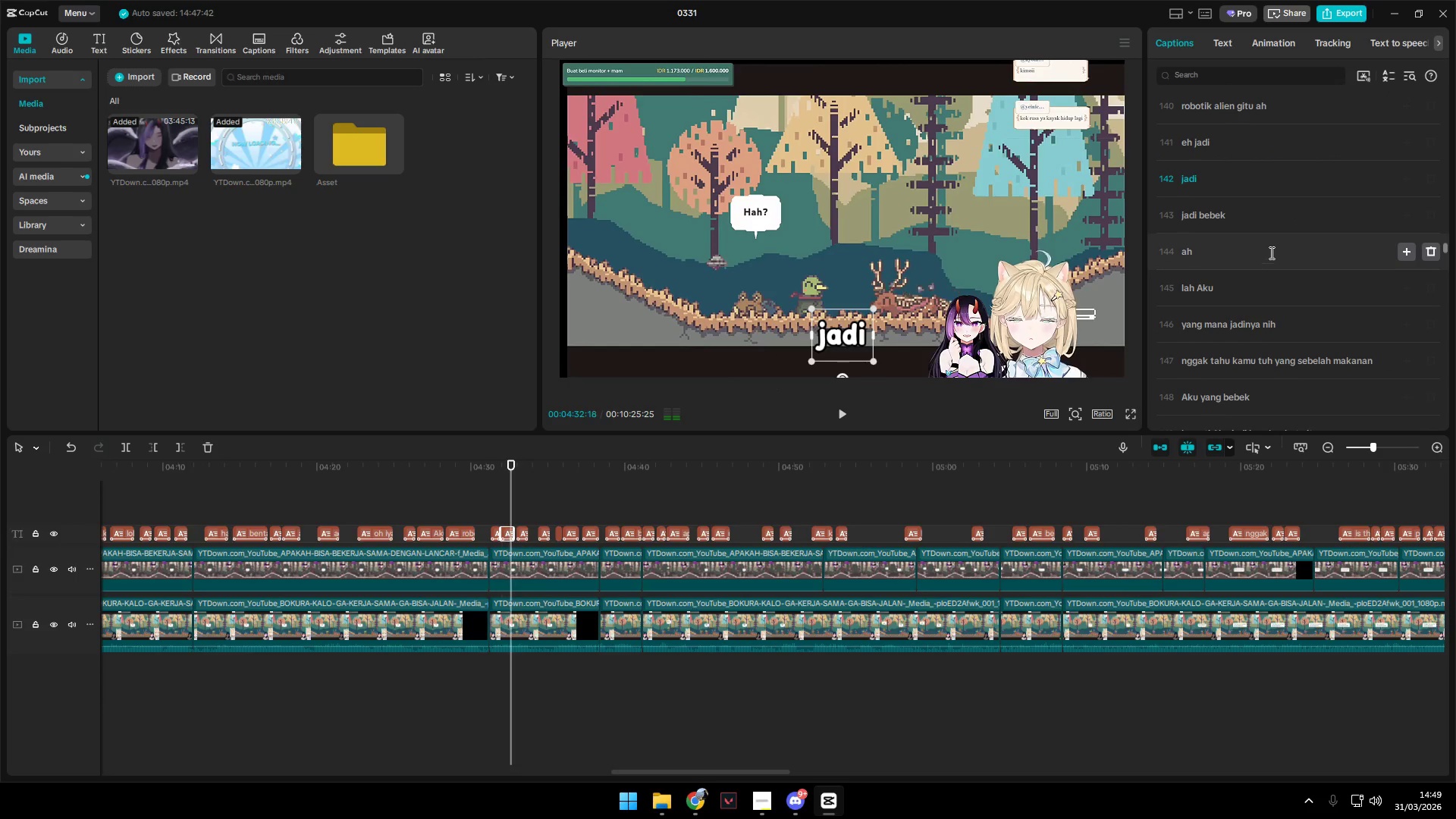 
key(Space)
 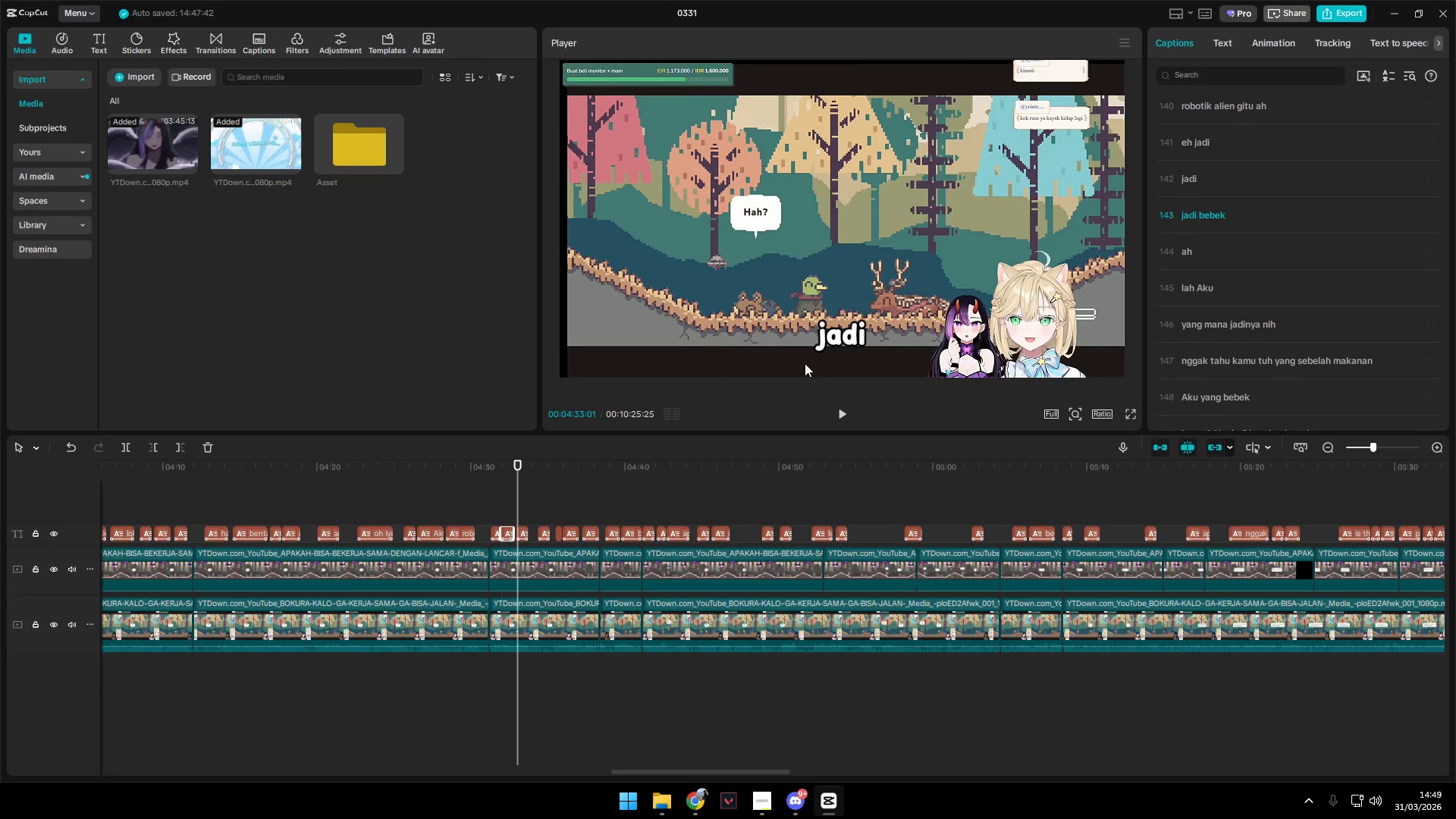 
left_click_drag(start_coordinate=[516, 489], to_coordinate=[486, 486])
 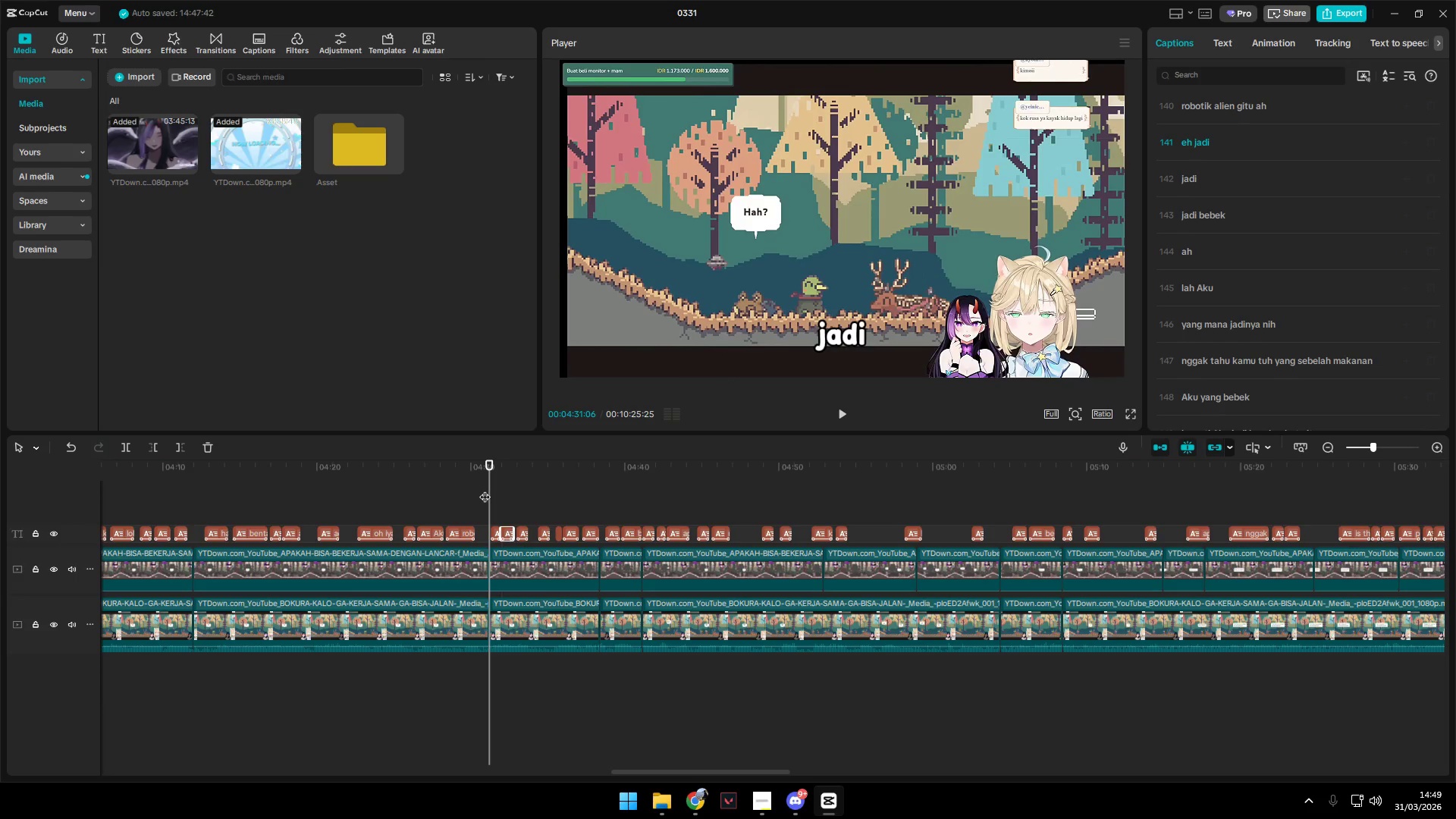 
key(Space)
 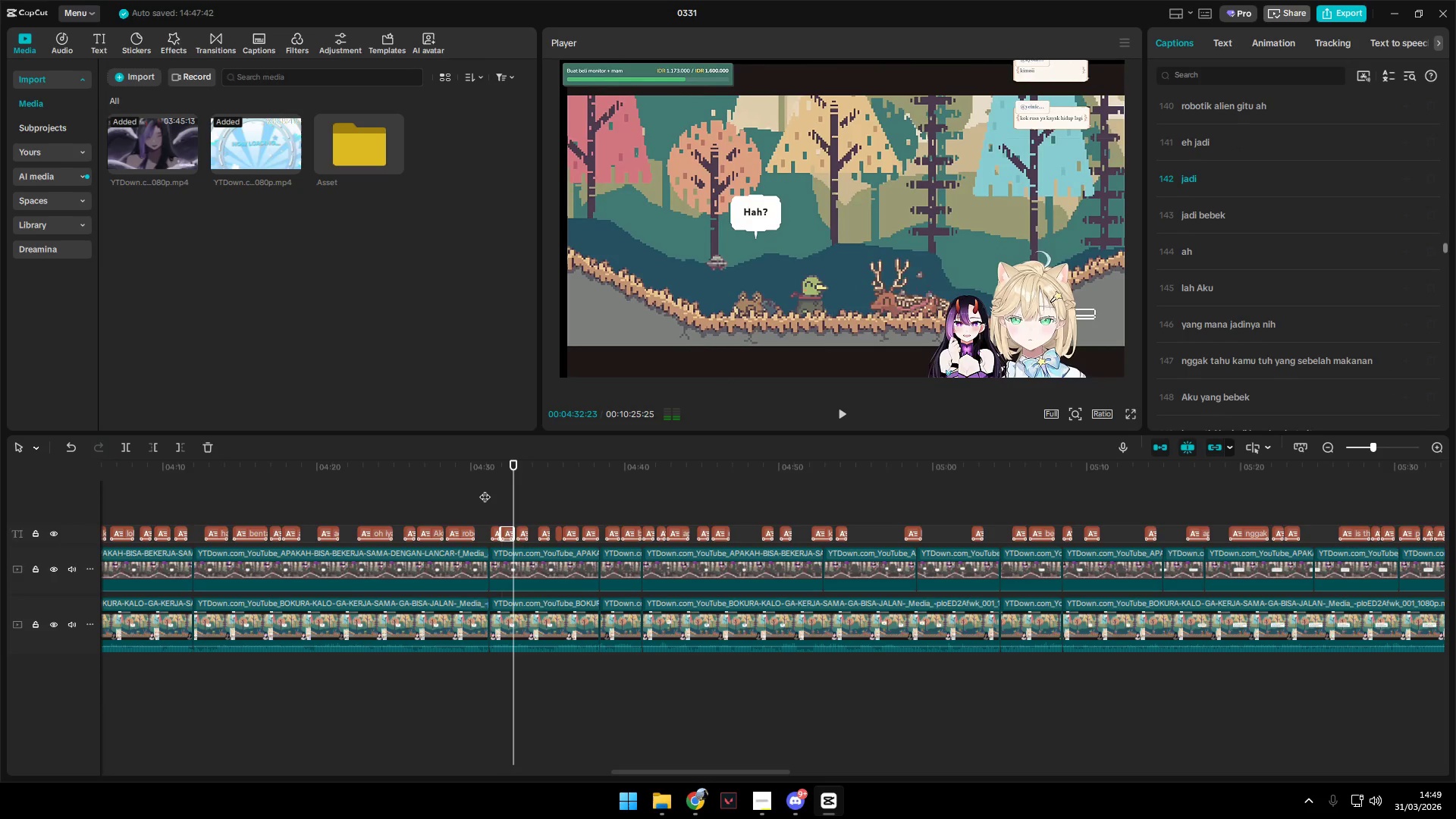 
key(Space)
 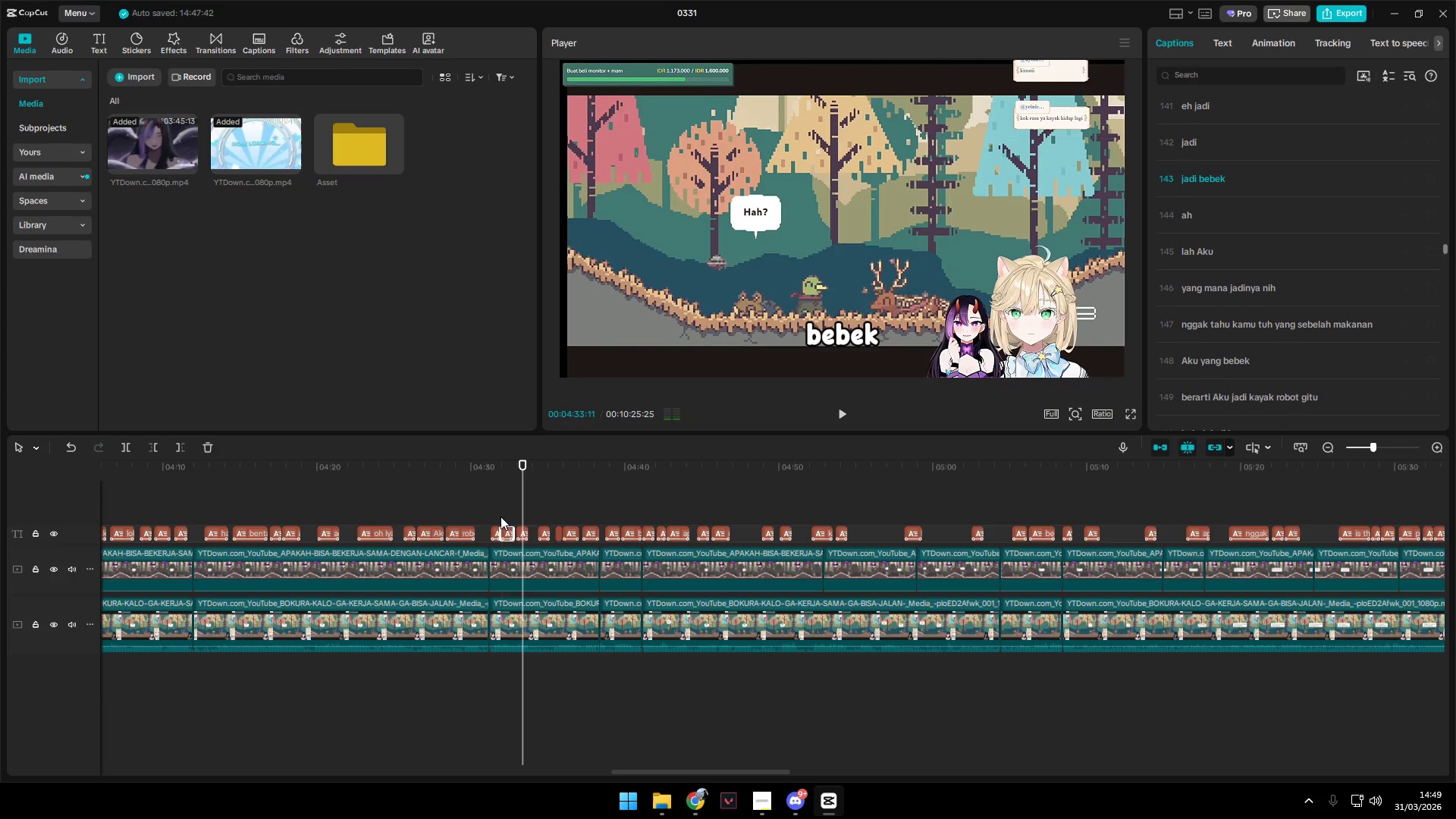 
left_click([499, 510])
 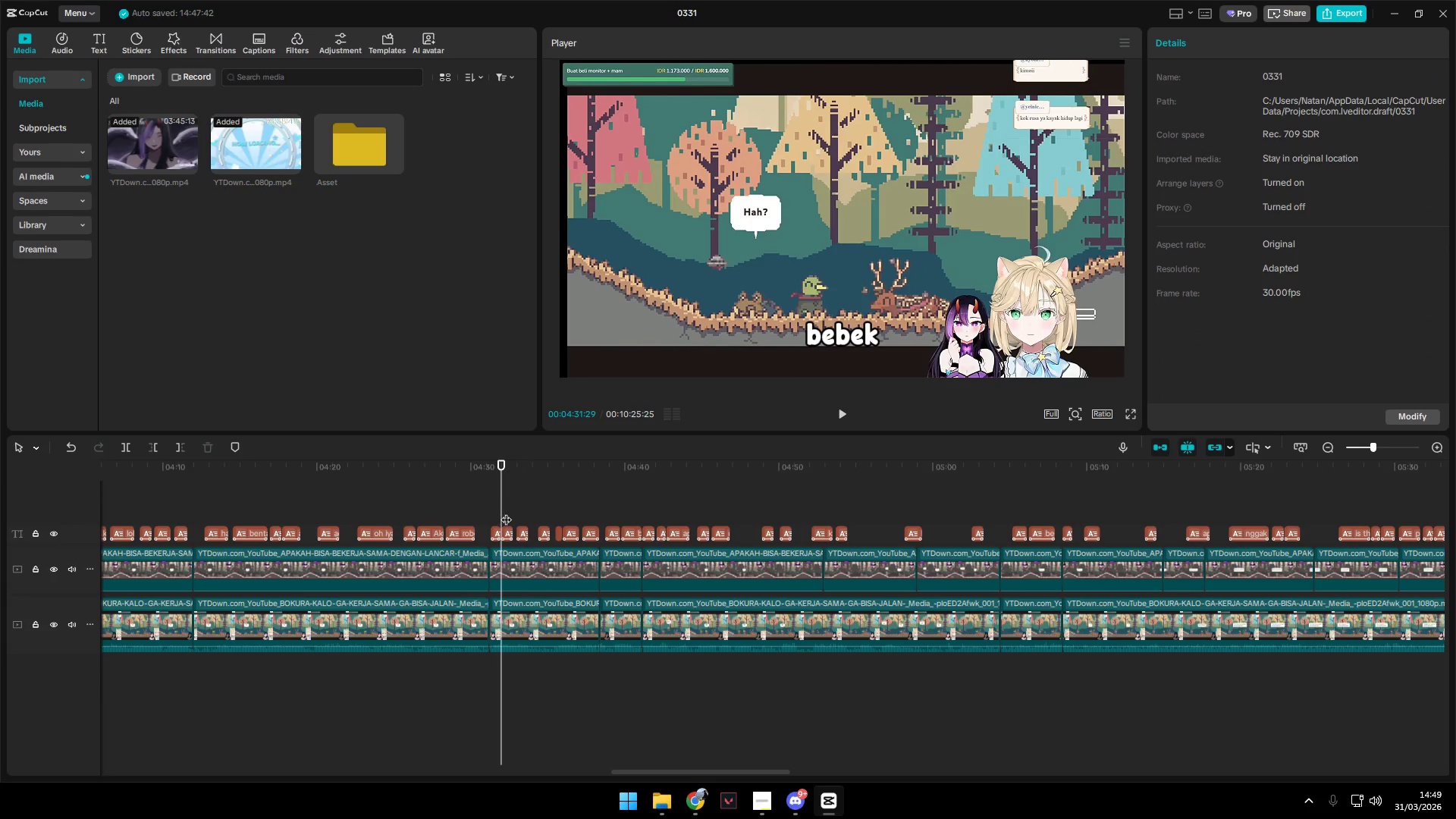 
key(Space)
 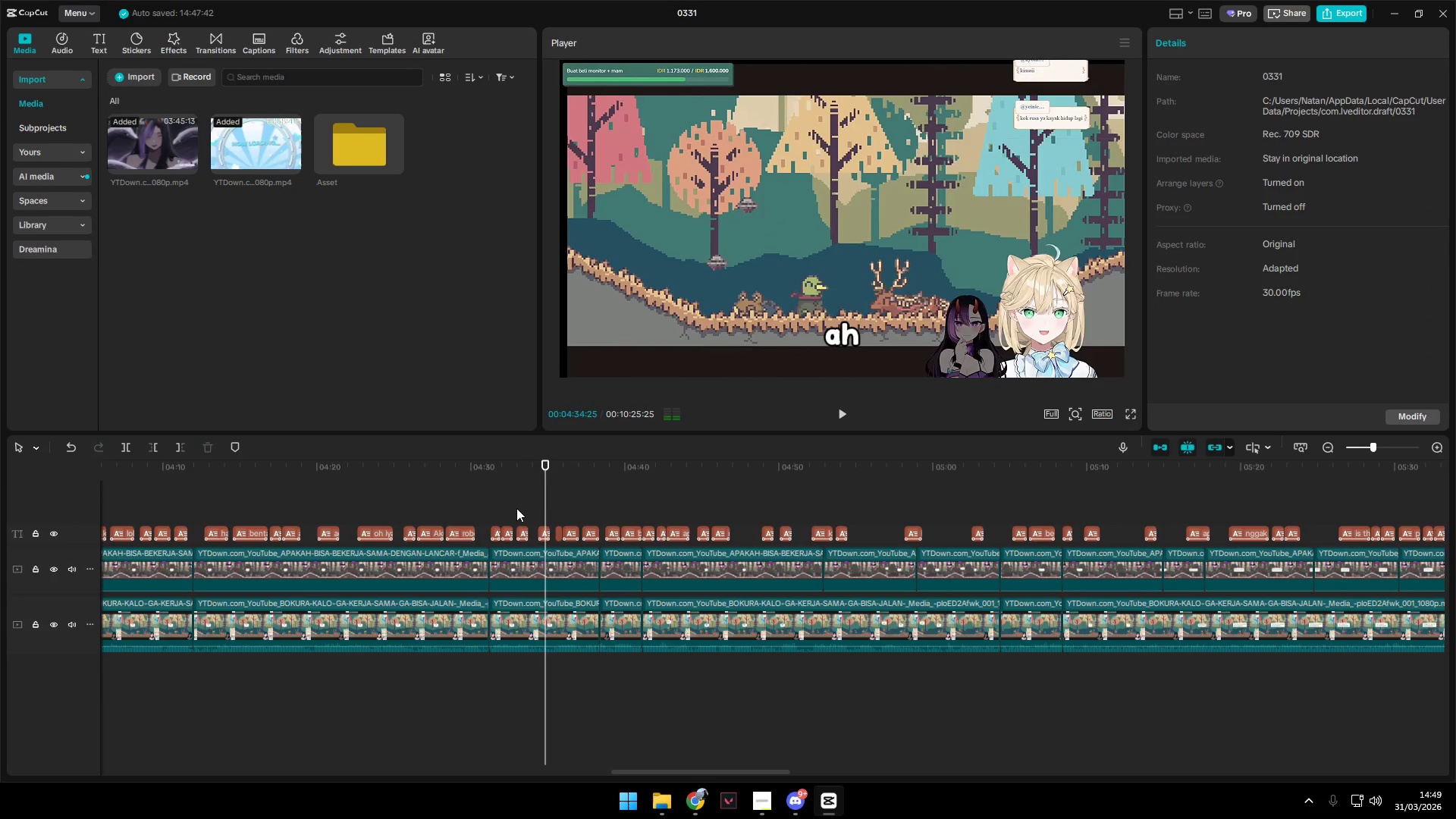 
wait(8.14)
 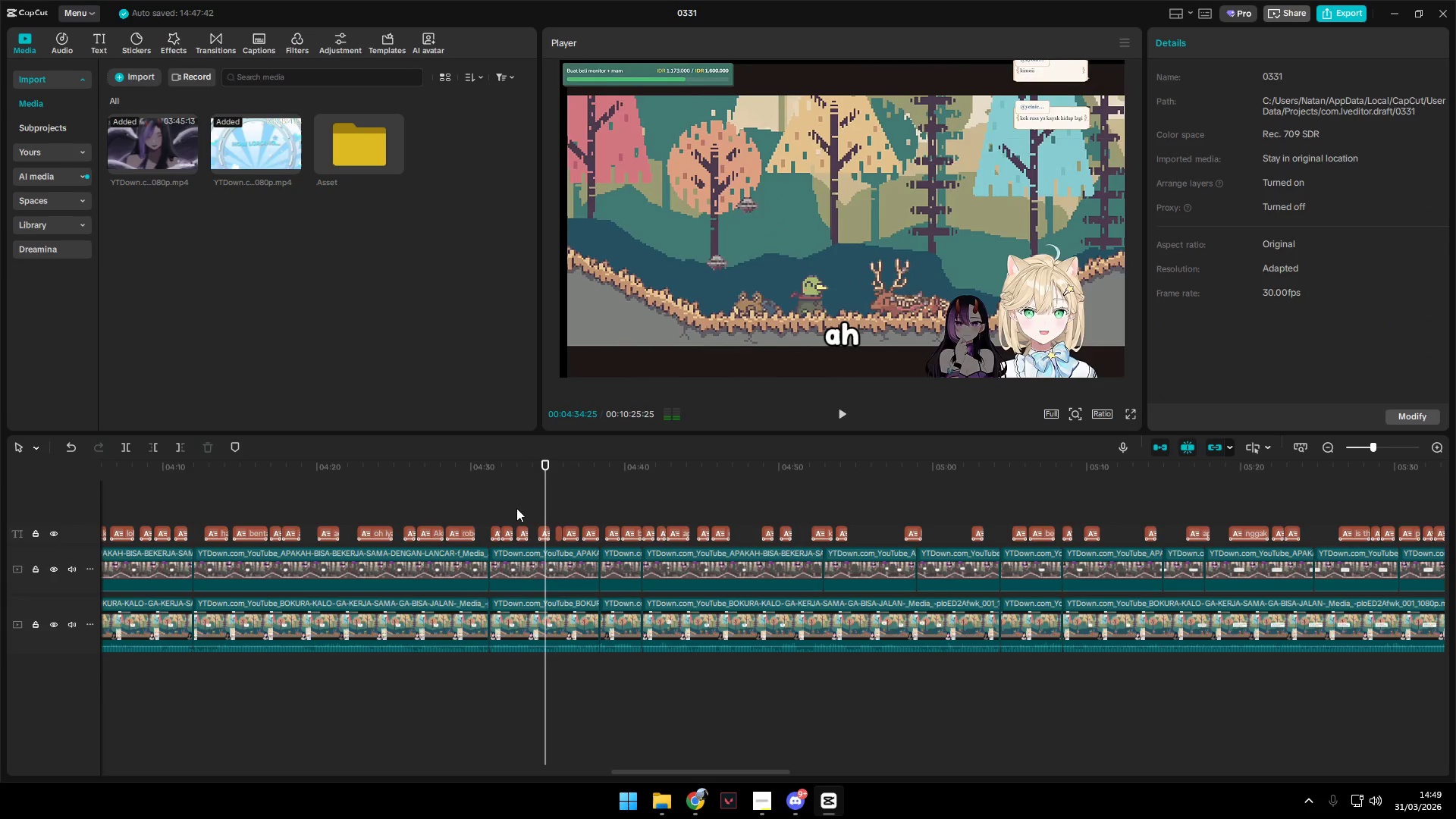 
left_click([587, 530])
 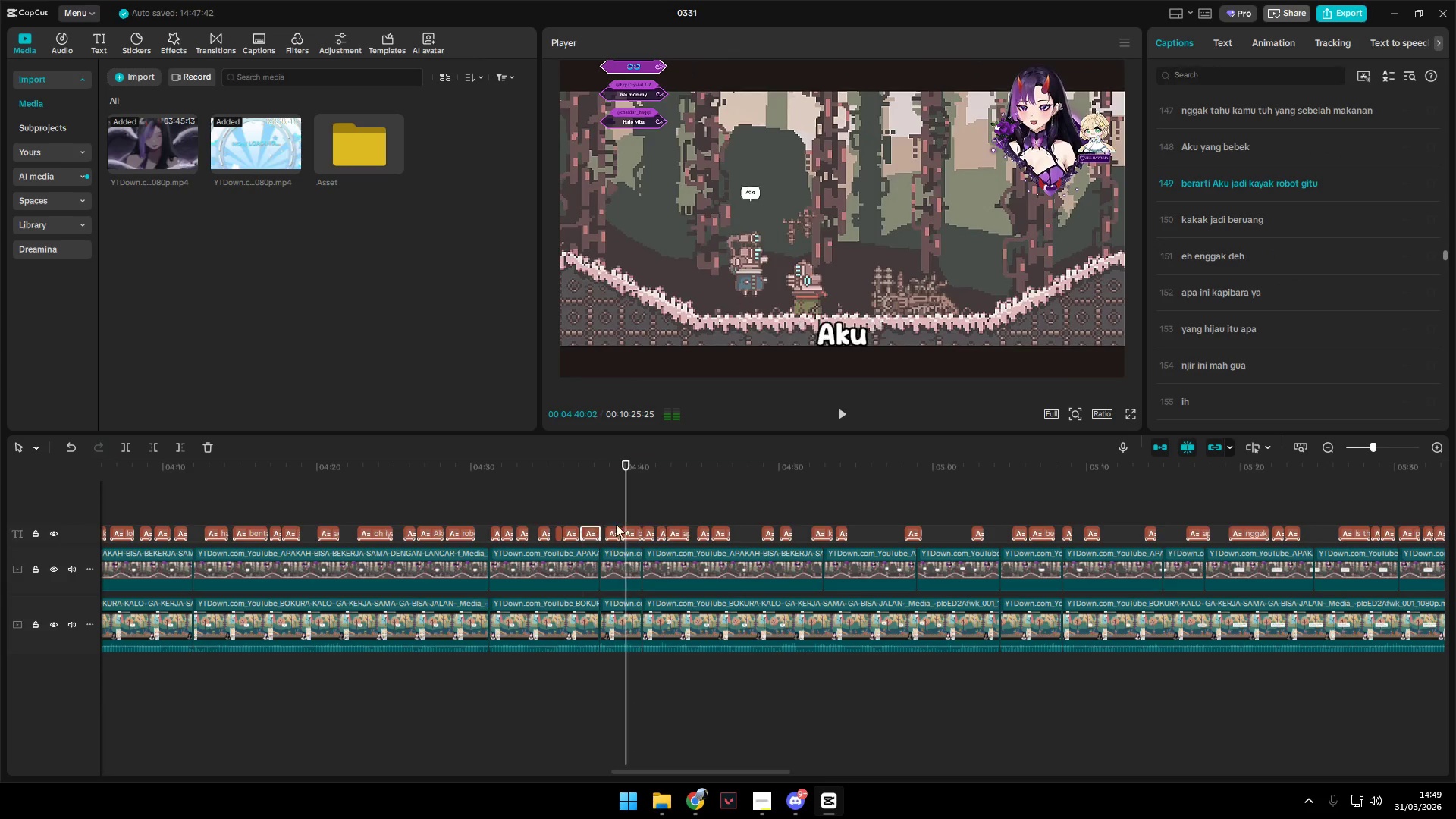 
key(Space)
 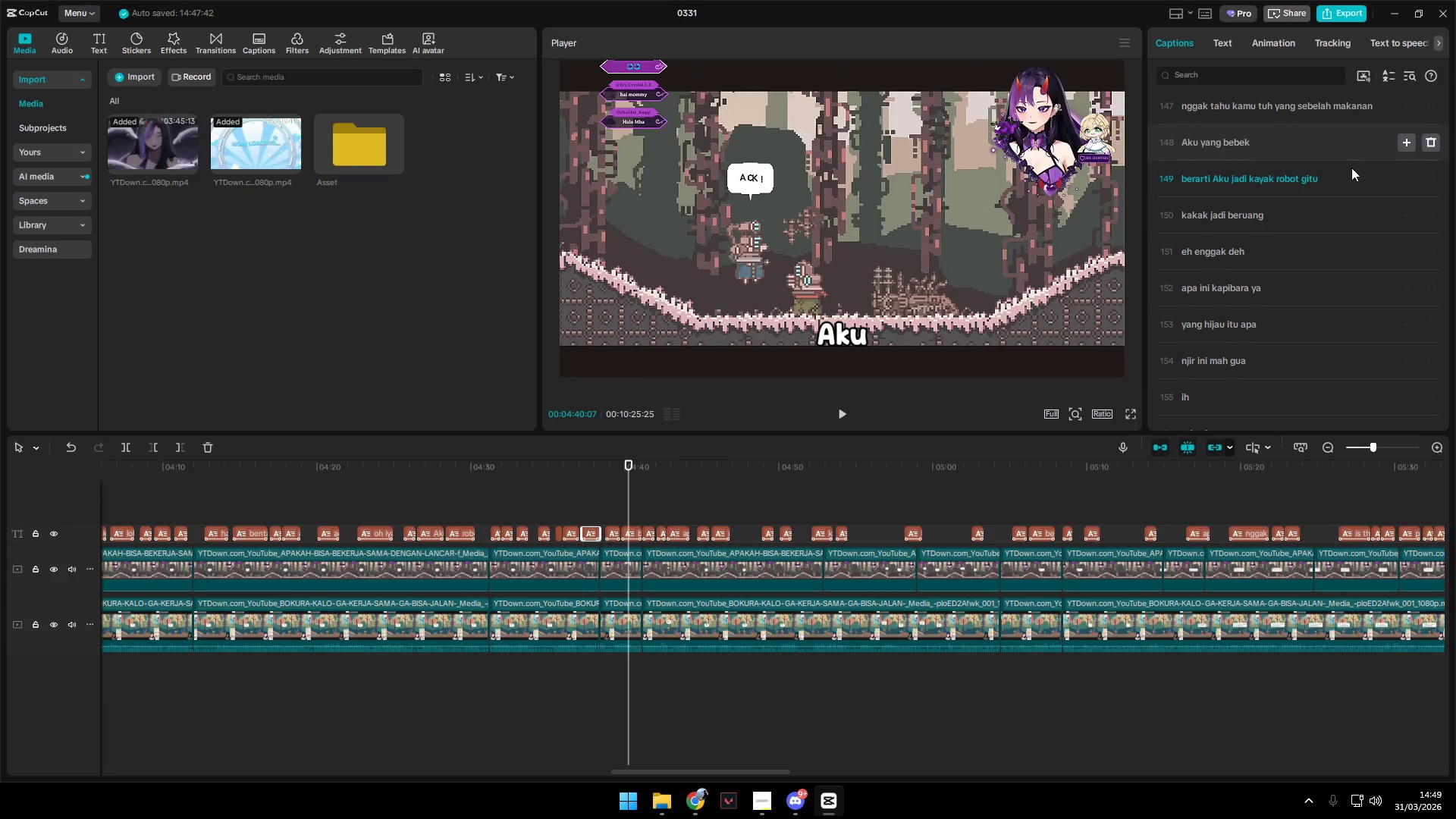 
scroll: coordinate [1351, 206], scroll_direction: up, amount: 1.0
 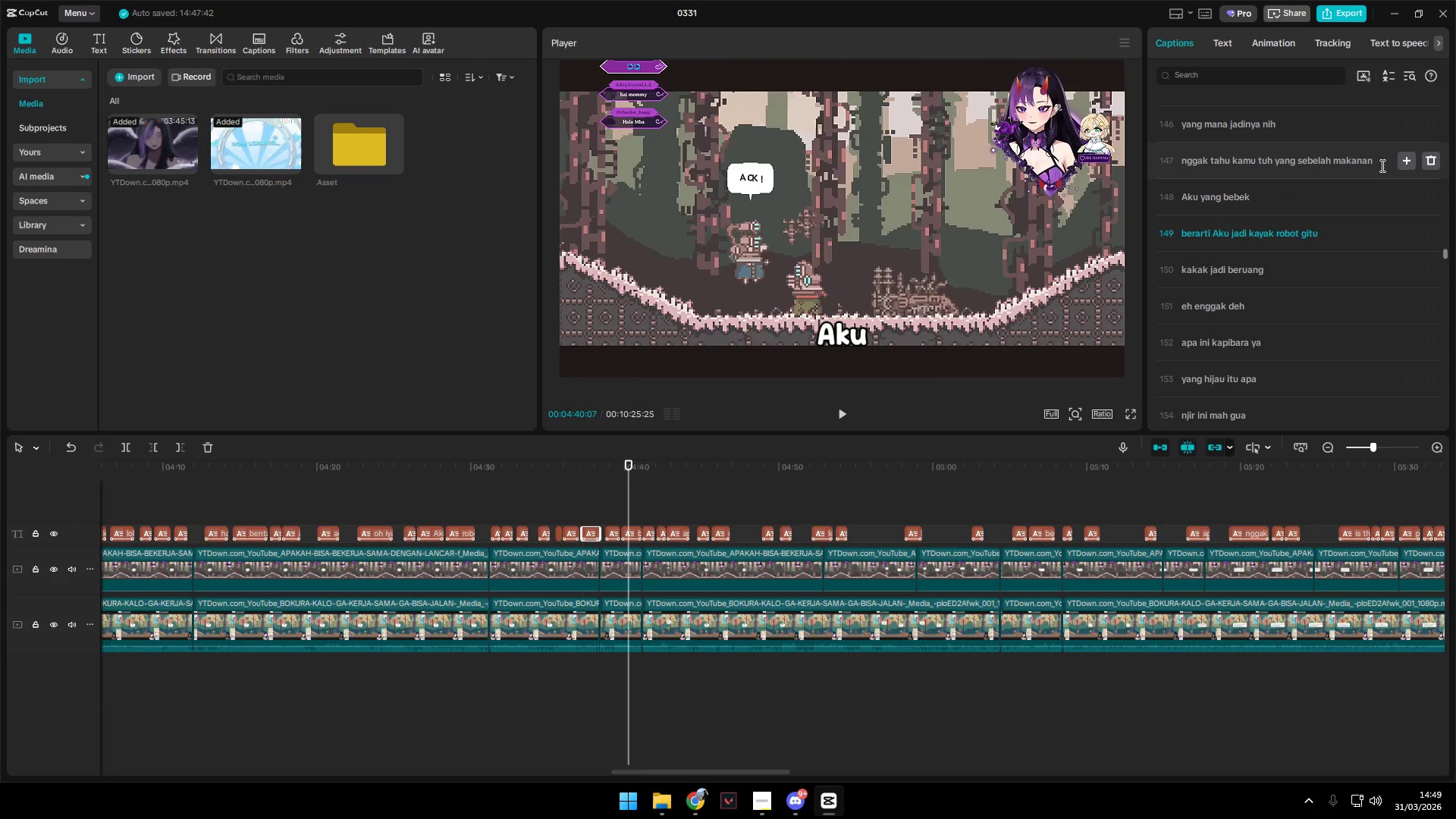 
left_click_drag(start_coordinate=[1383, 162], to_coordinate=[1333, 162])
 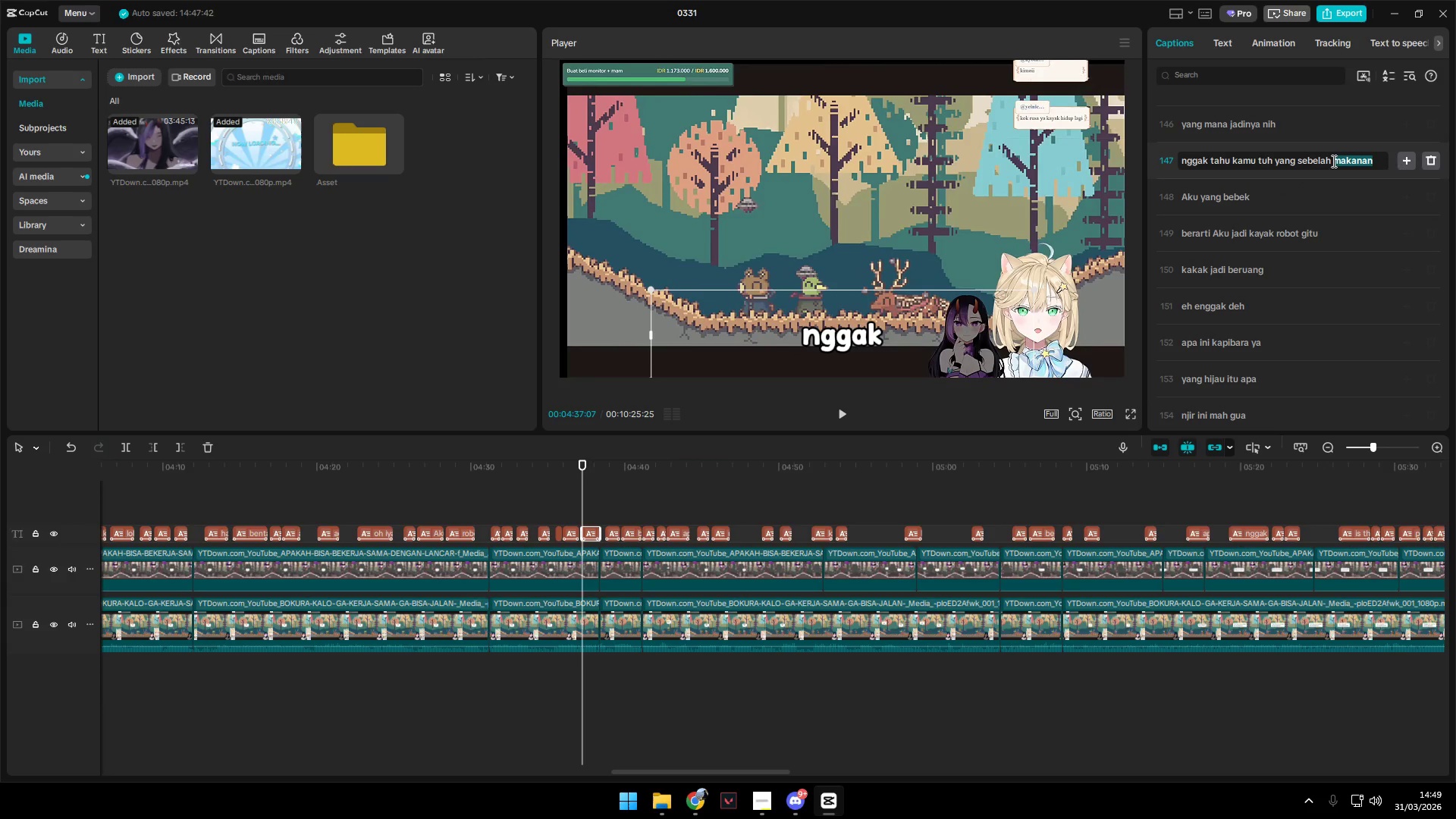 
type(kanan)
 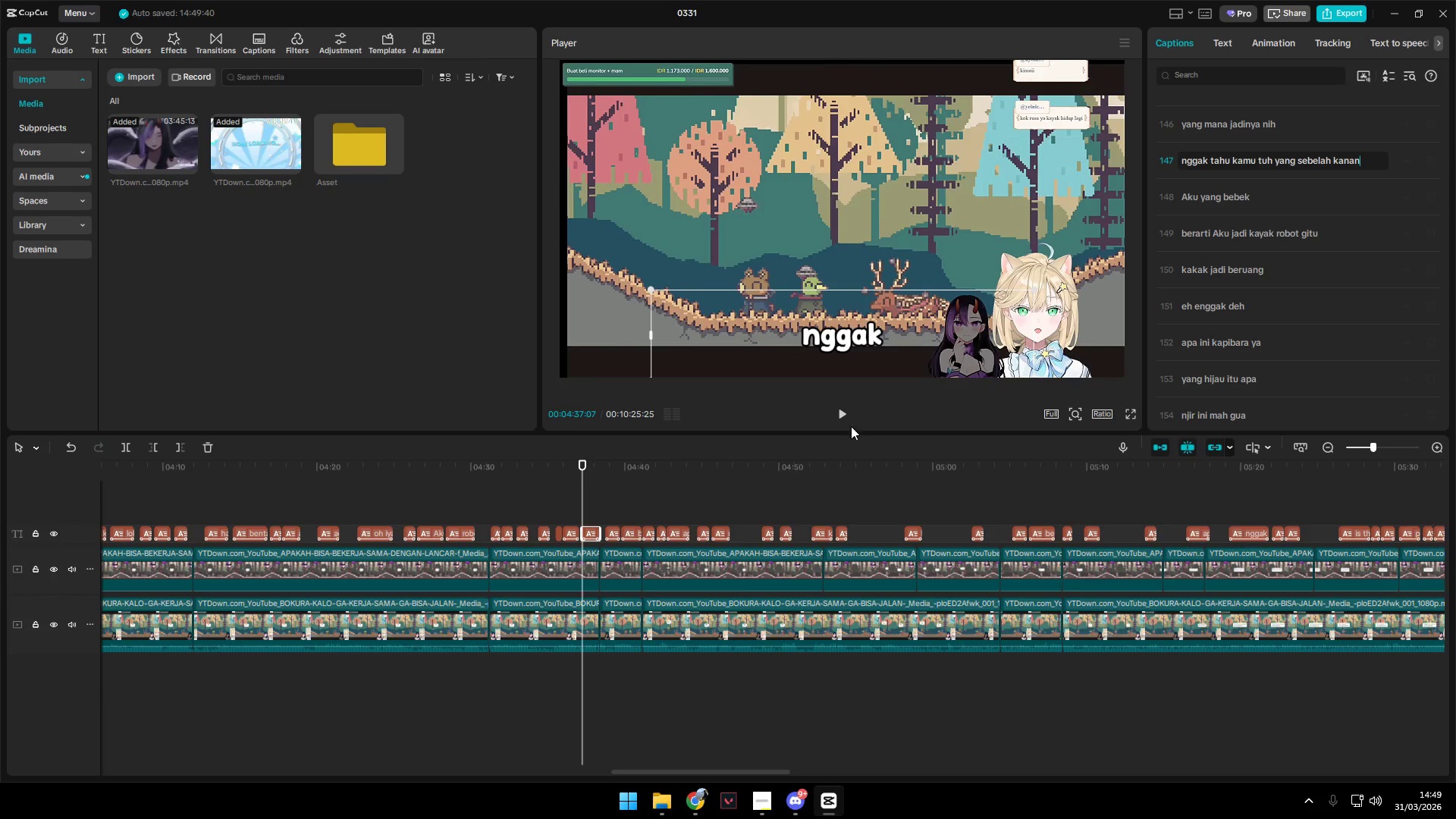 
left_click([836, 413])
 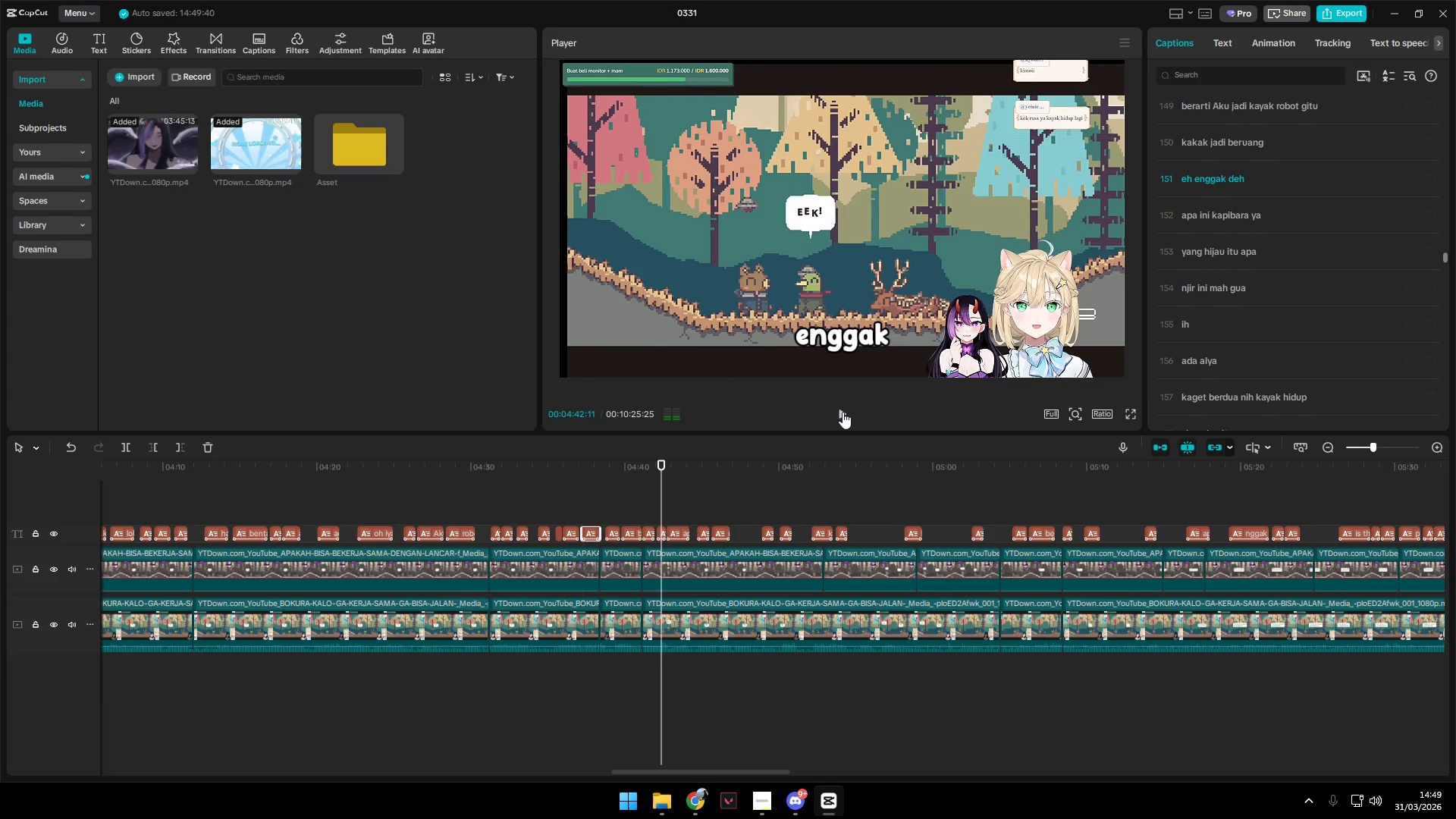 
wait(7.11)
 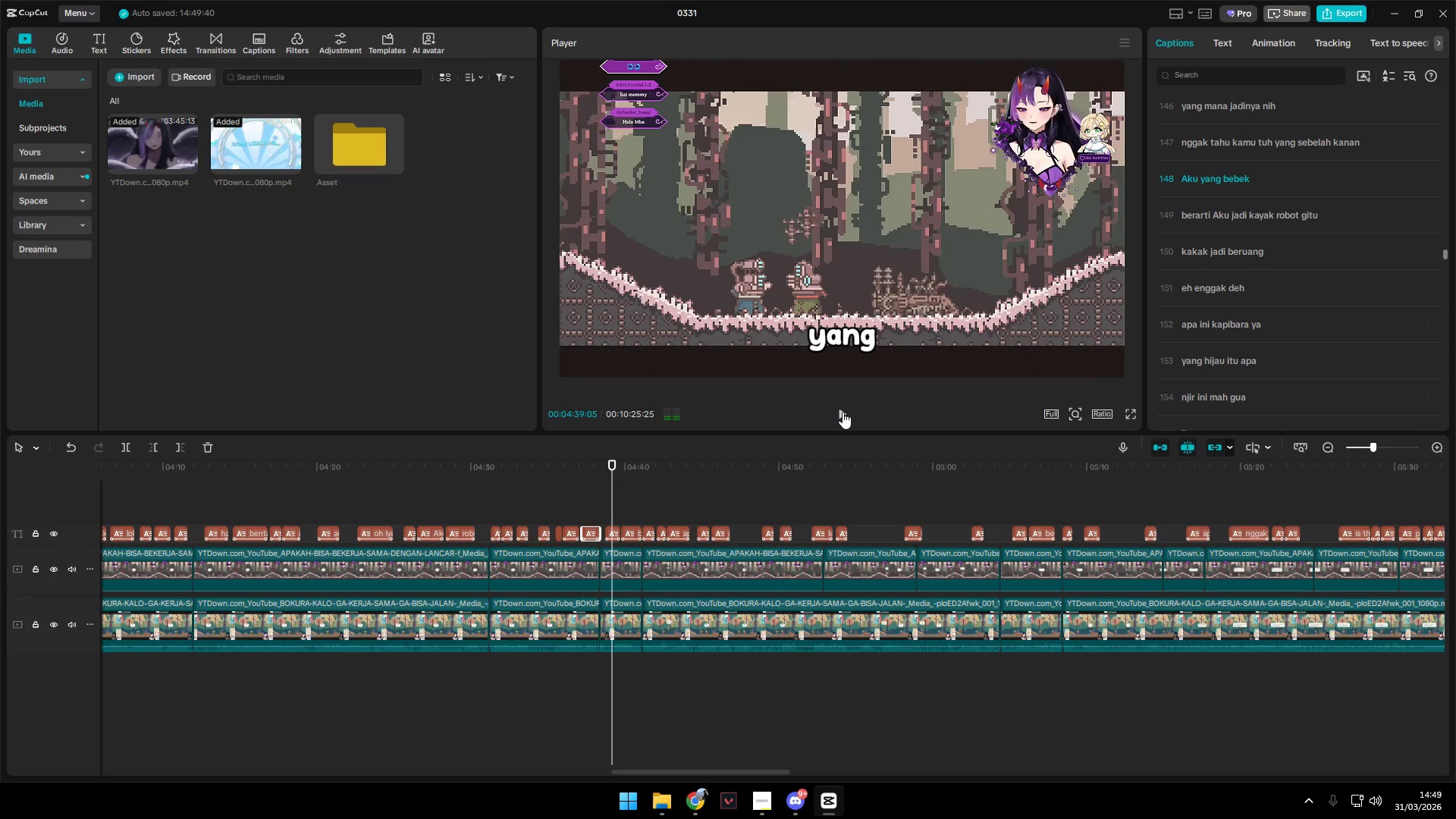 
left_click([843, 412])
 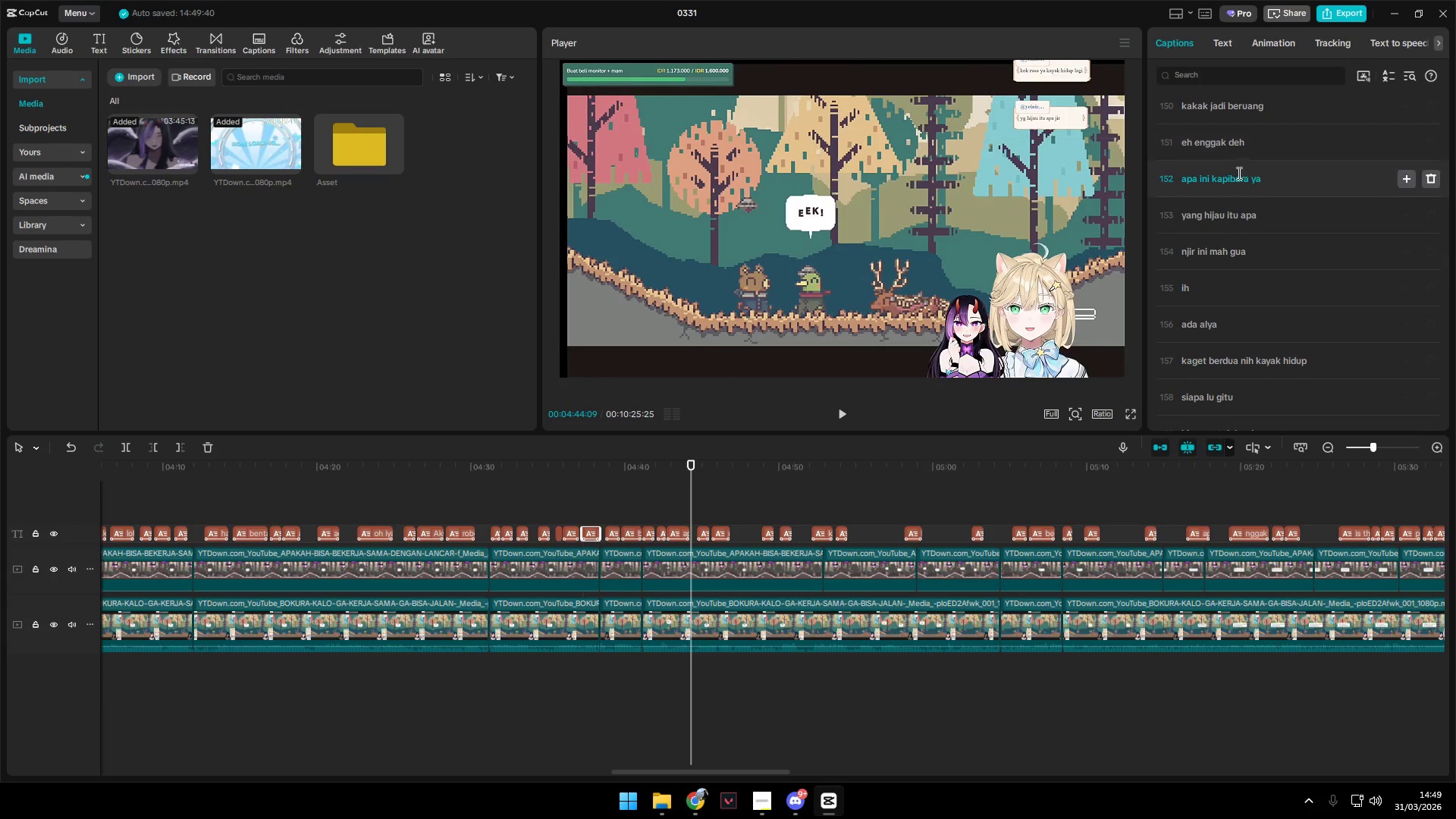 
left_click_drag(start_coordinate=[1249, 180], to_coordinate=[1216, 181])
 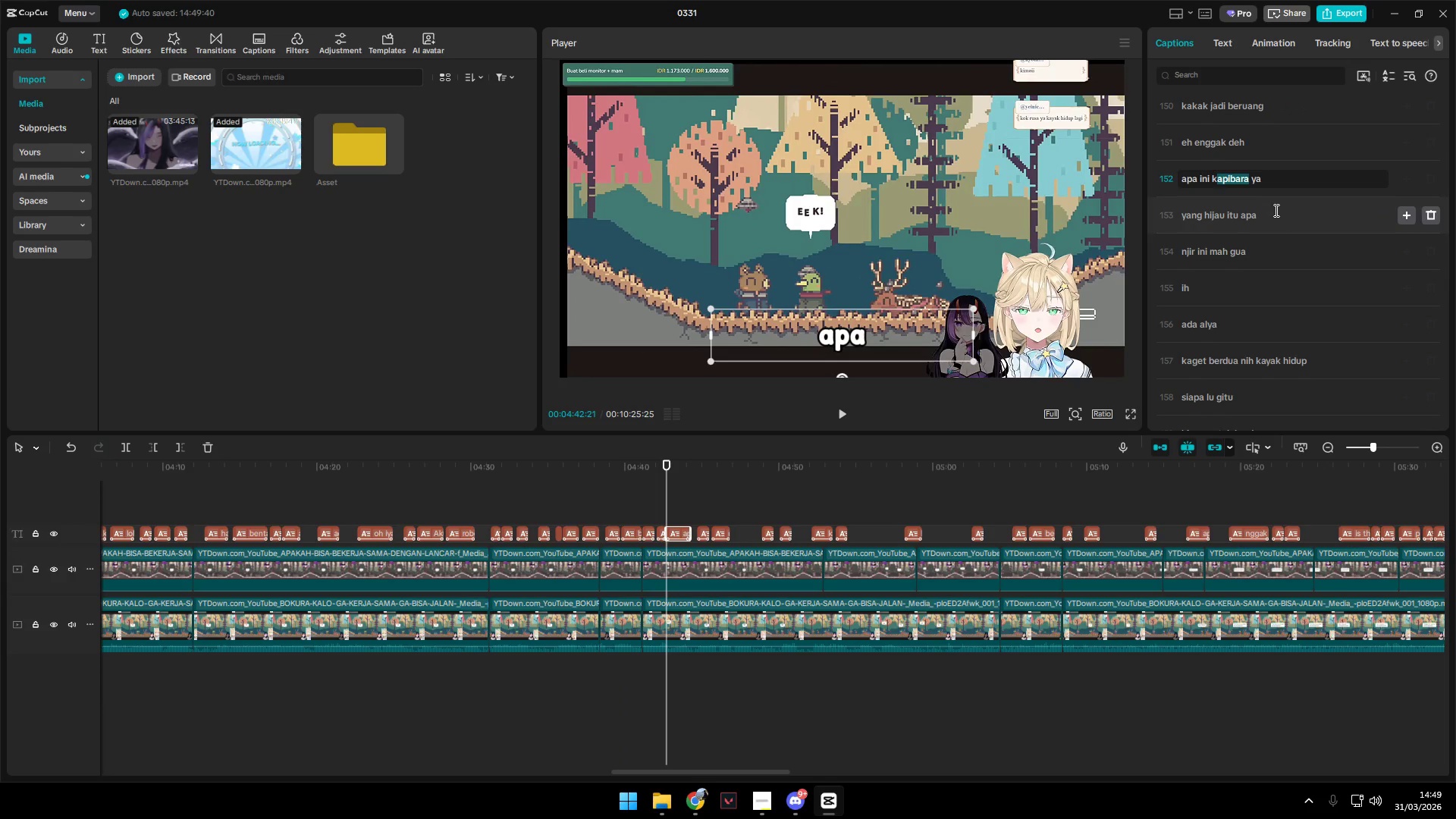 
key(Backspace)
key(Backspace)
type(capybara)
 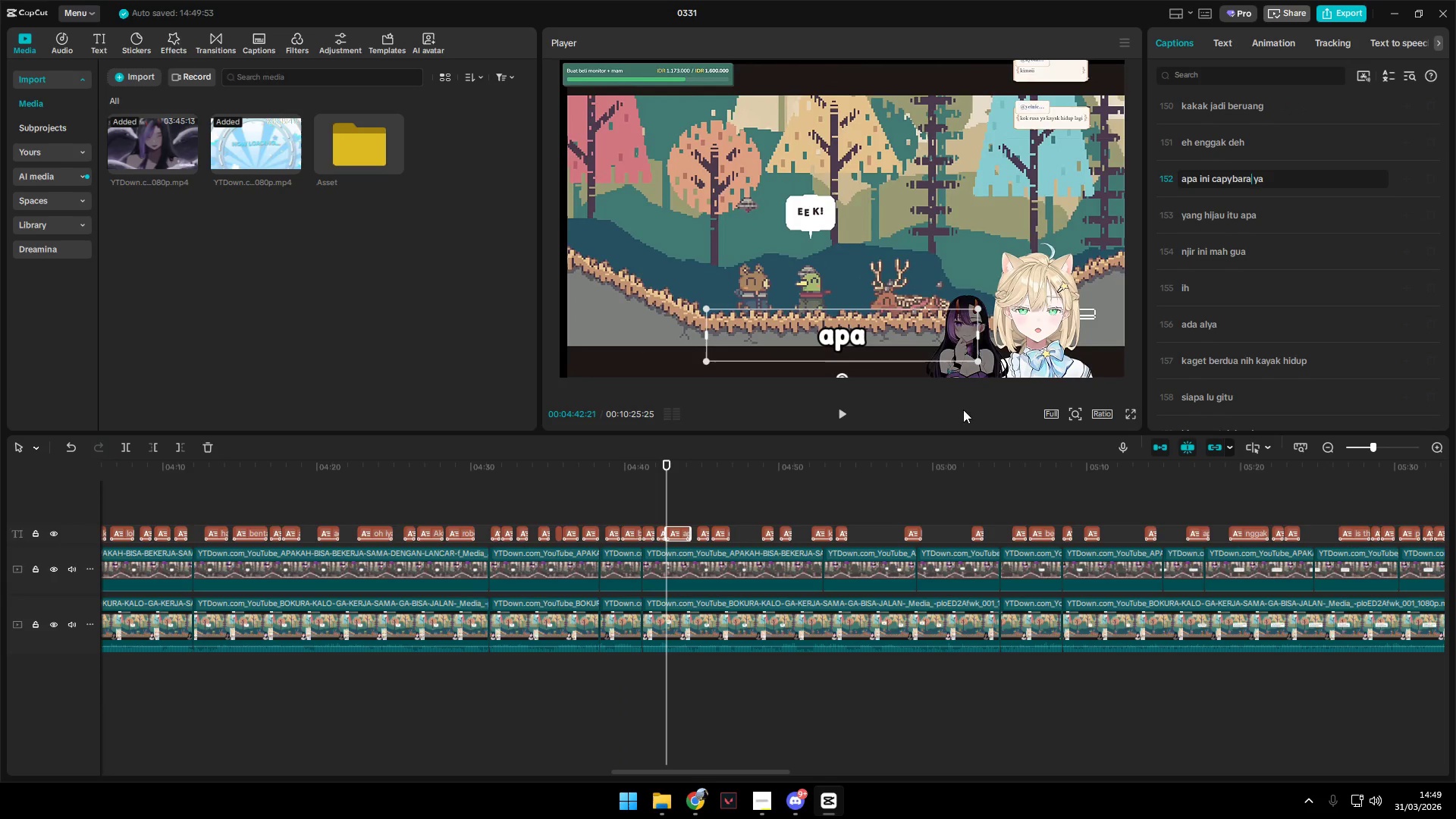 
left_click([841, 407])
 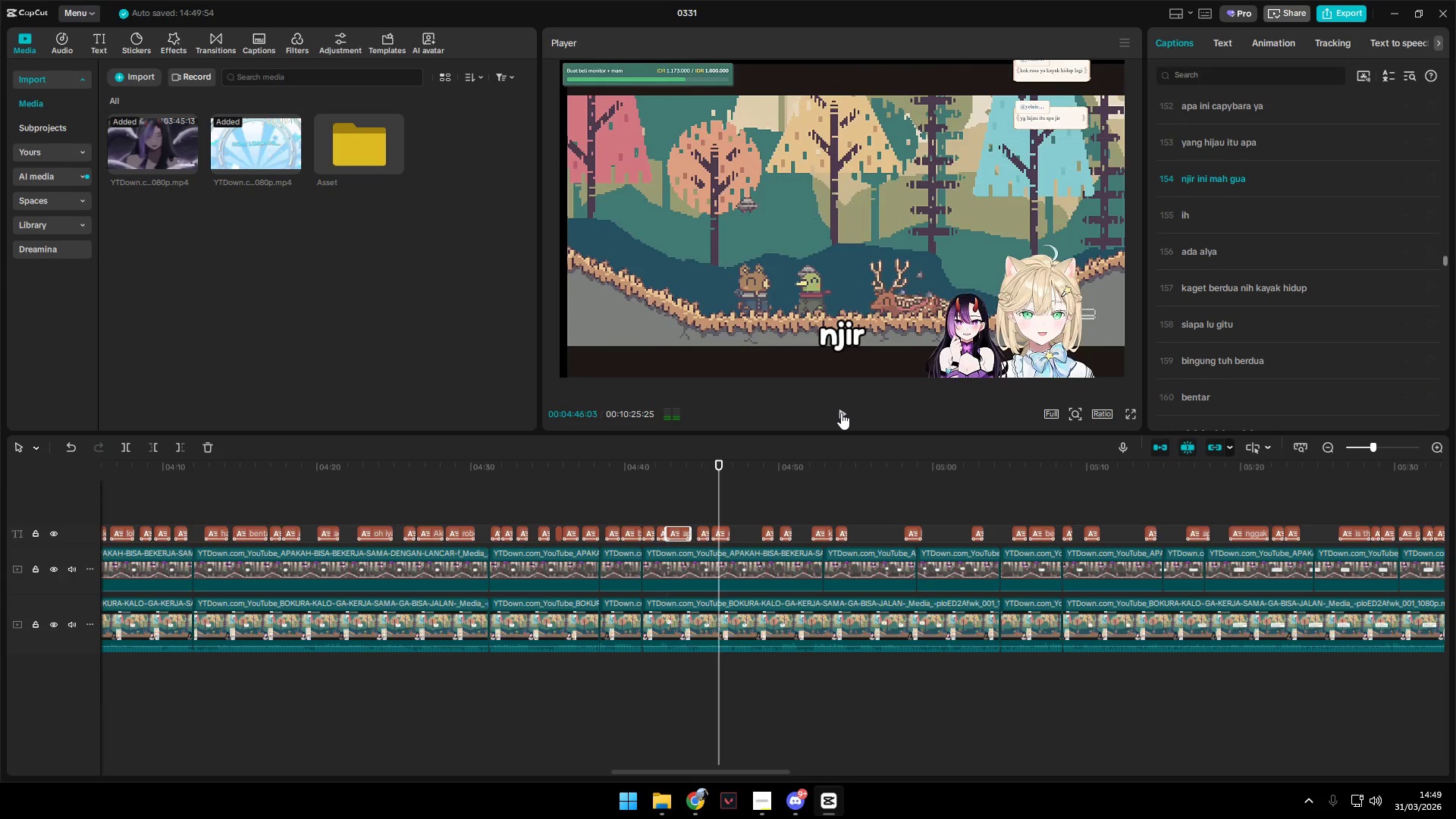 
left_click([841, 412])
 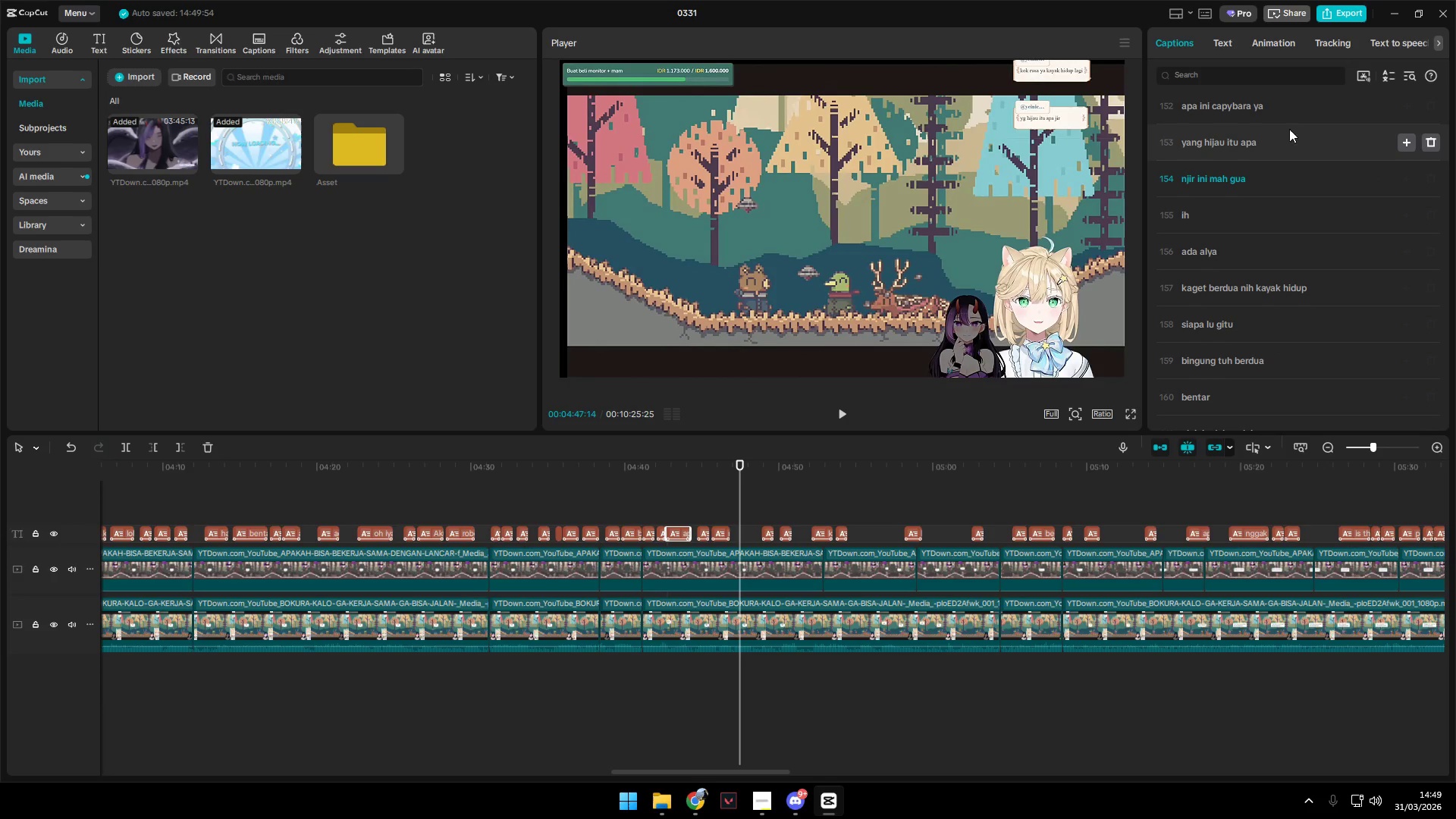 
double_click([1290, 137])
 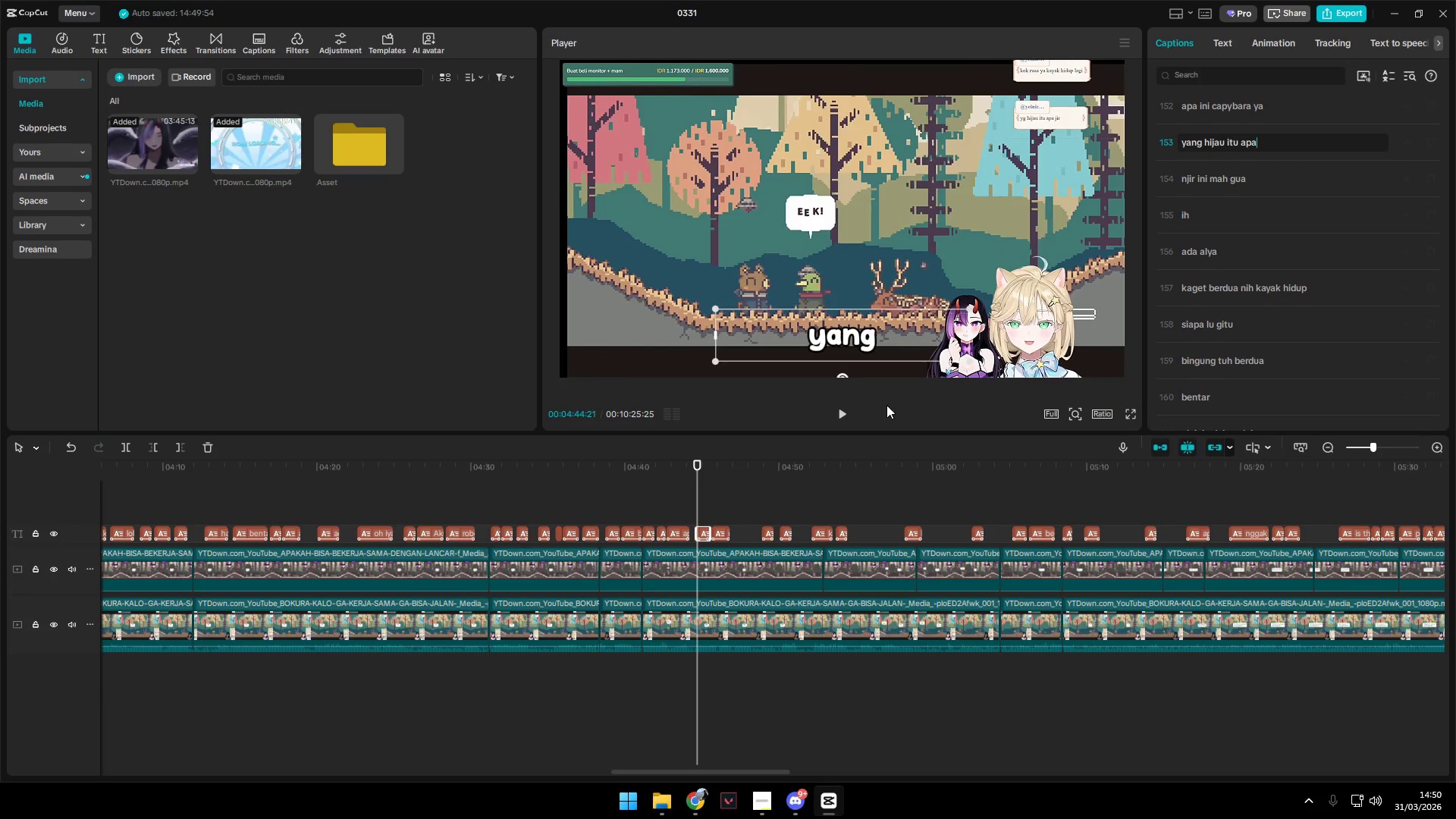 
left_click([847, 412])
 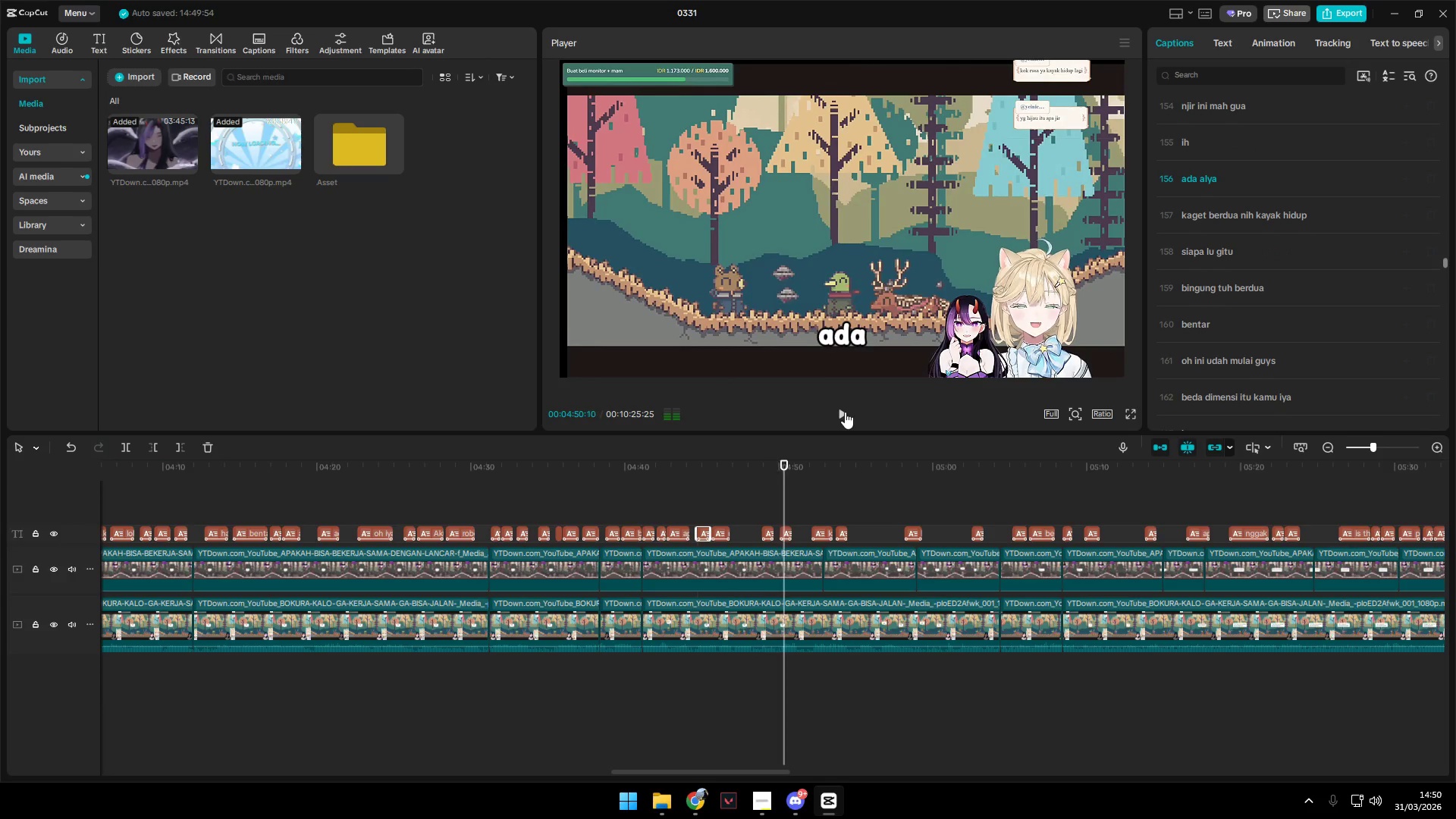 
wait(7.67)
 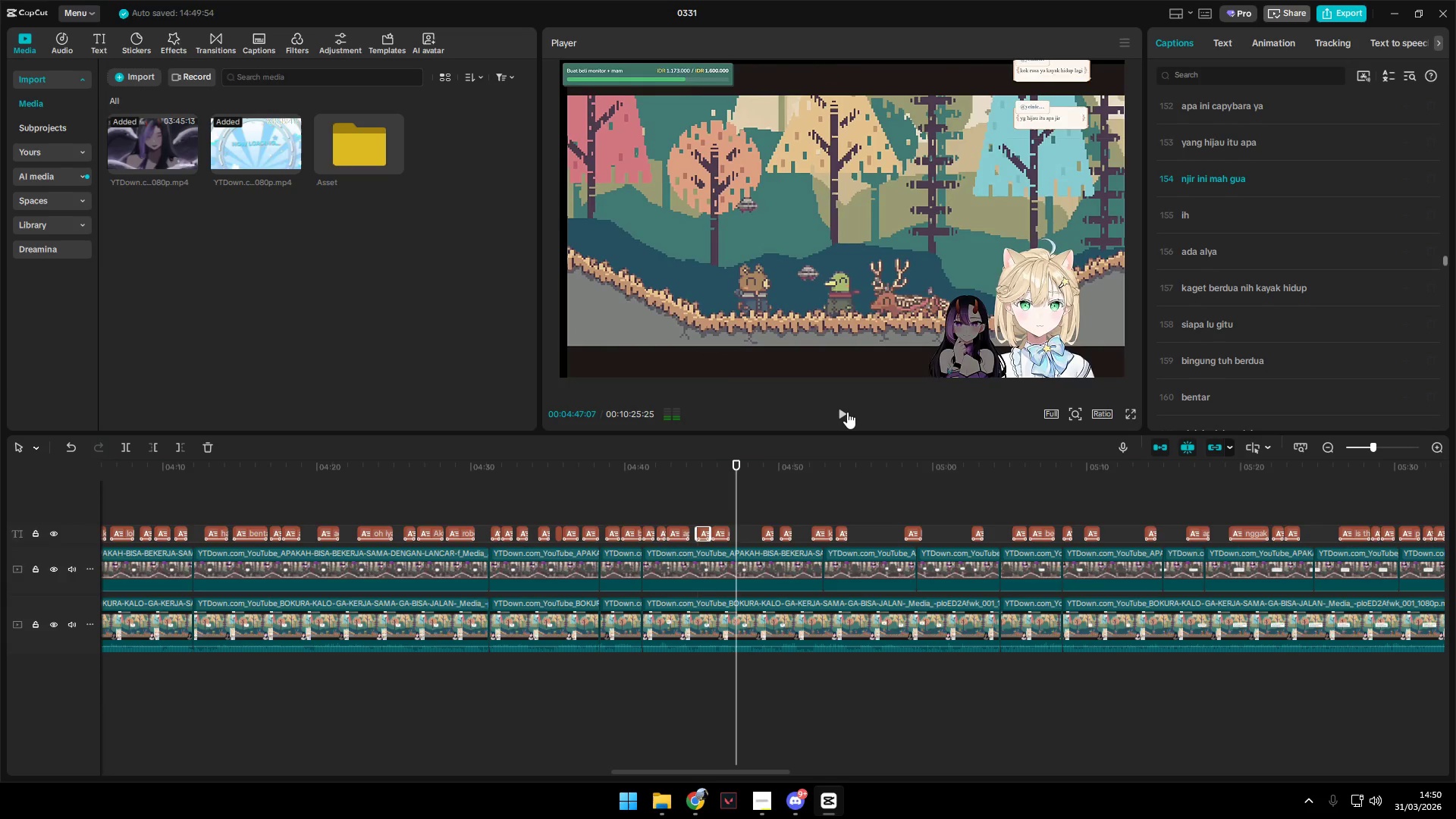 
left_click_drag(start_coordinate=[1250, 180], to_coordinate=[1207, 183])
 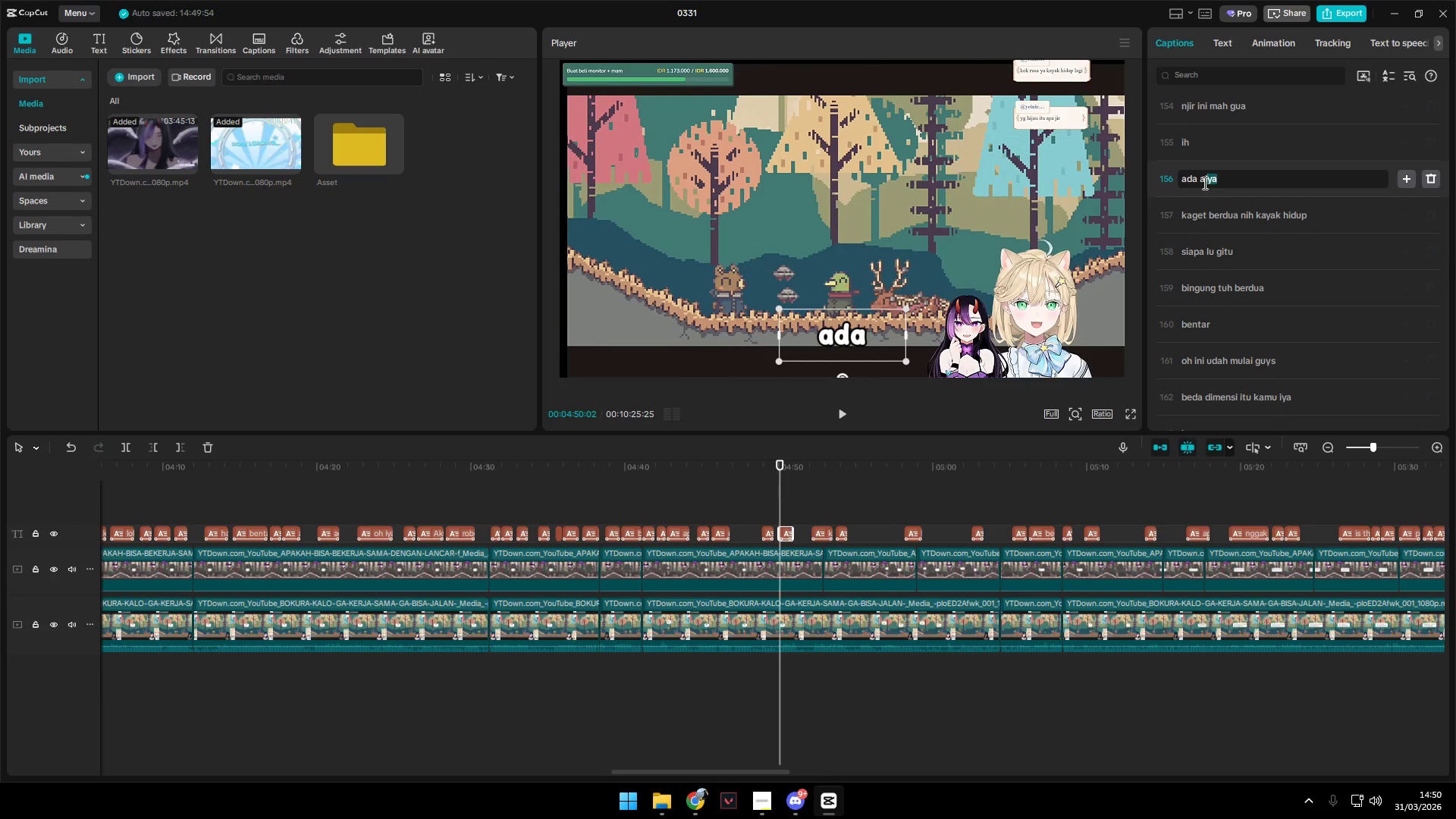 
type(ien)
 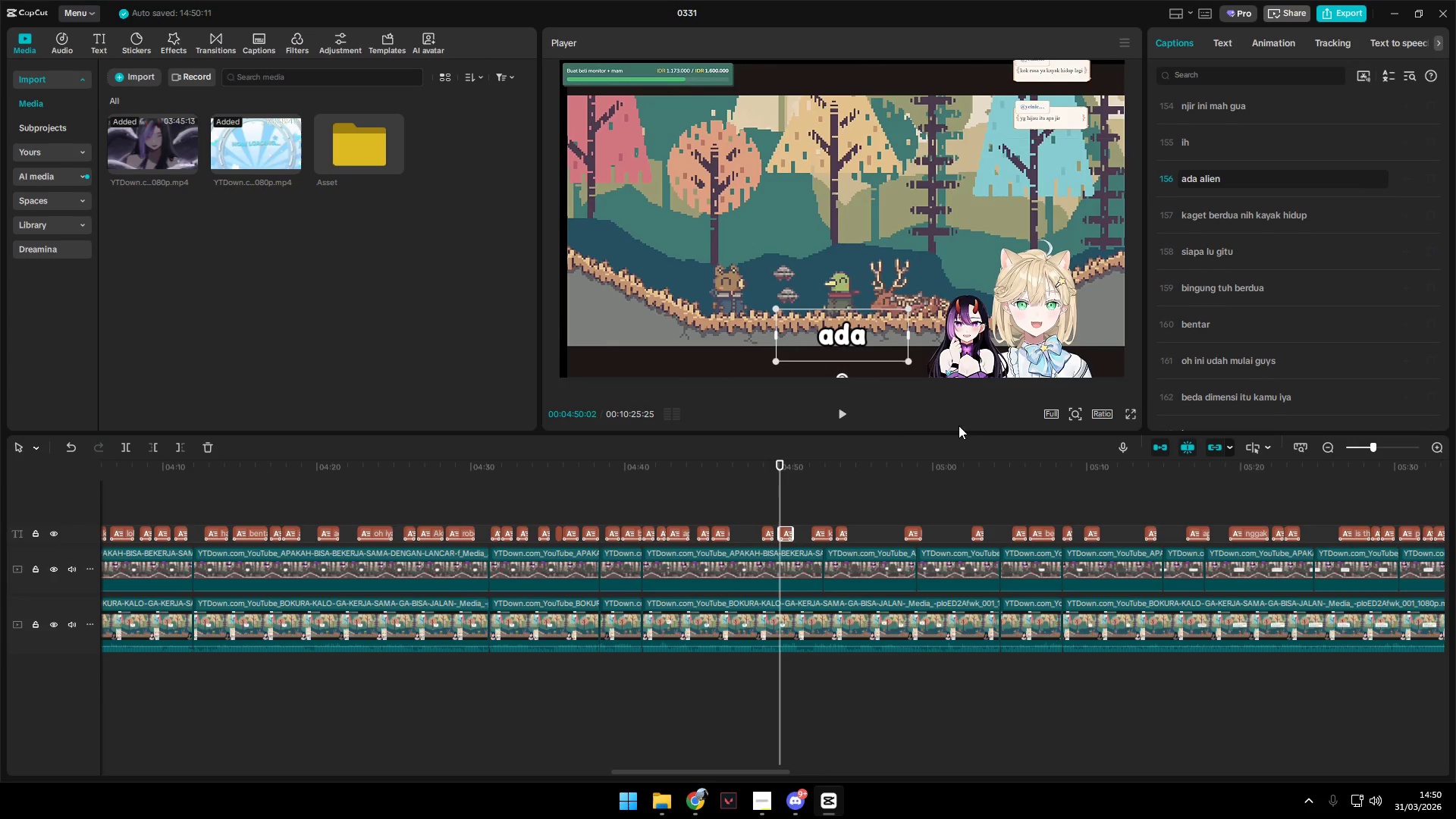 
left_click([843, 413])
 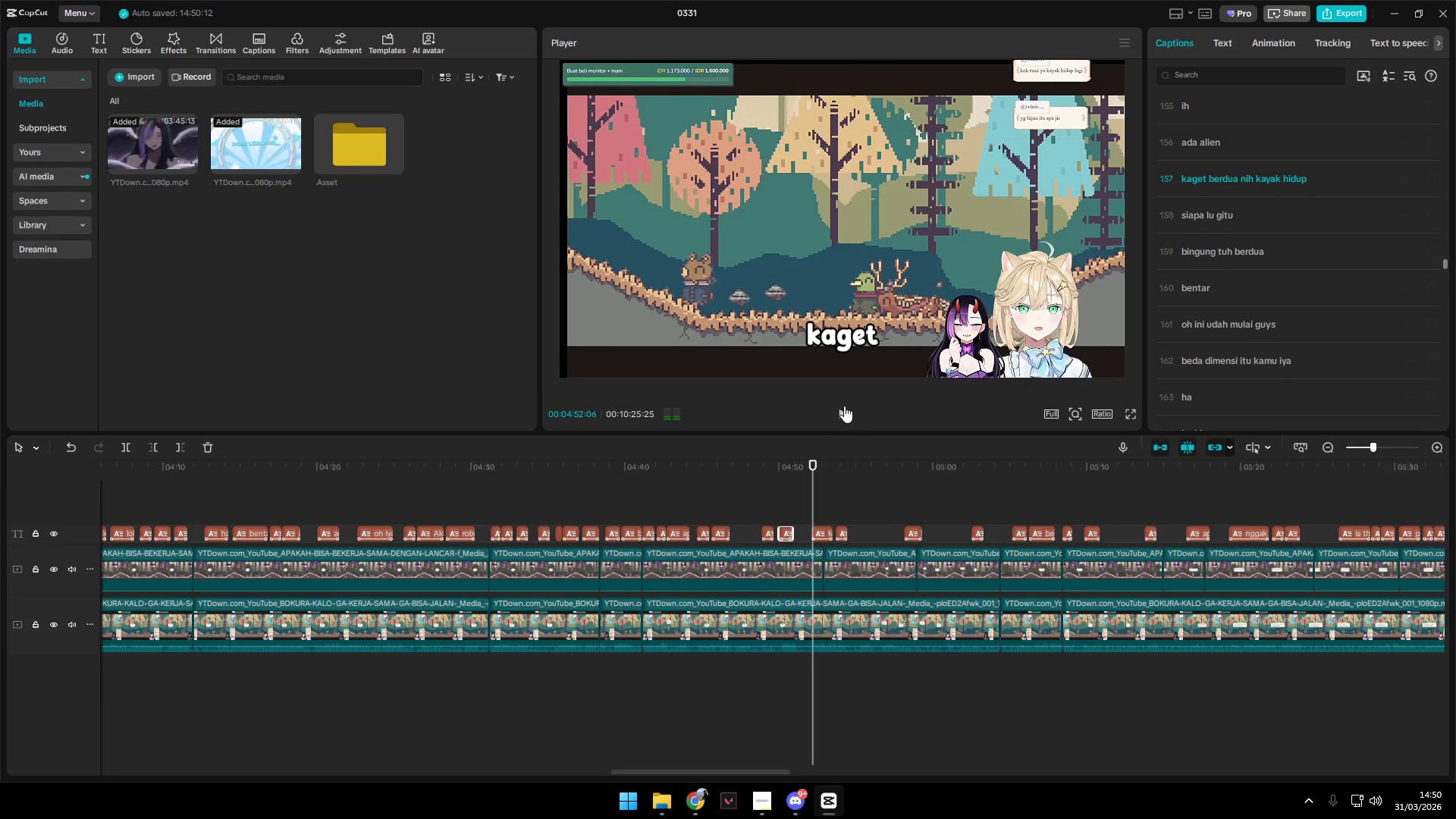 
mouse_move([1133, 412])
 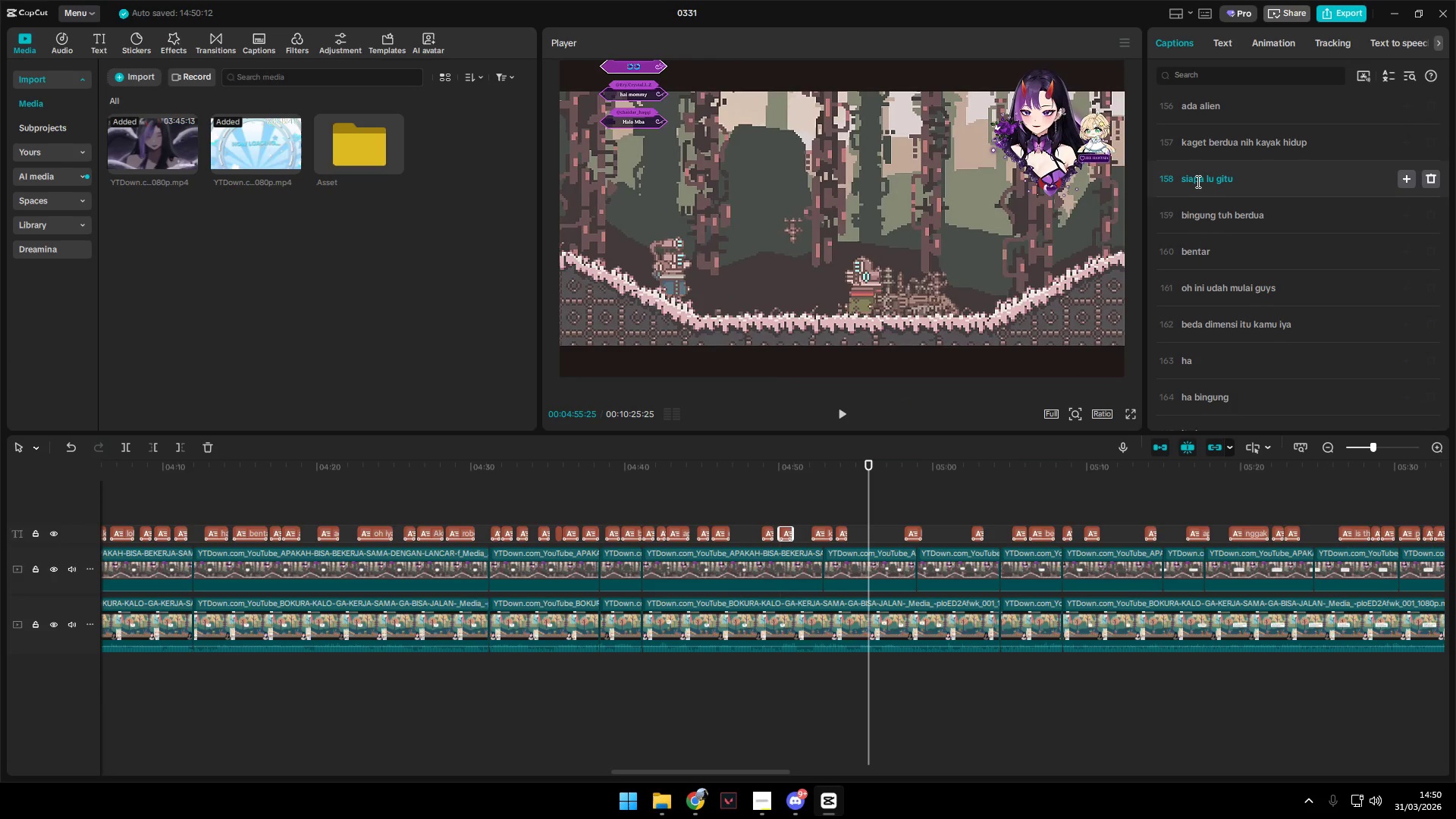 
left_click([1179, 180])
 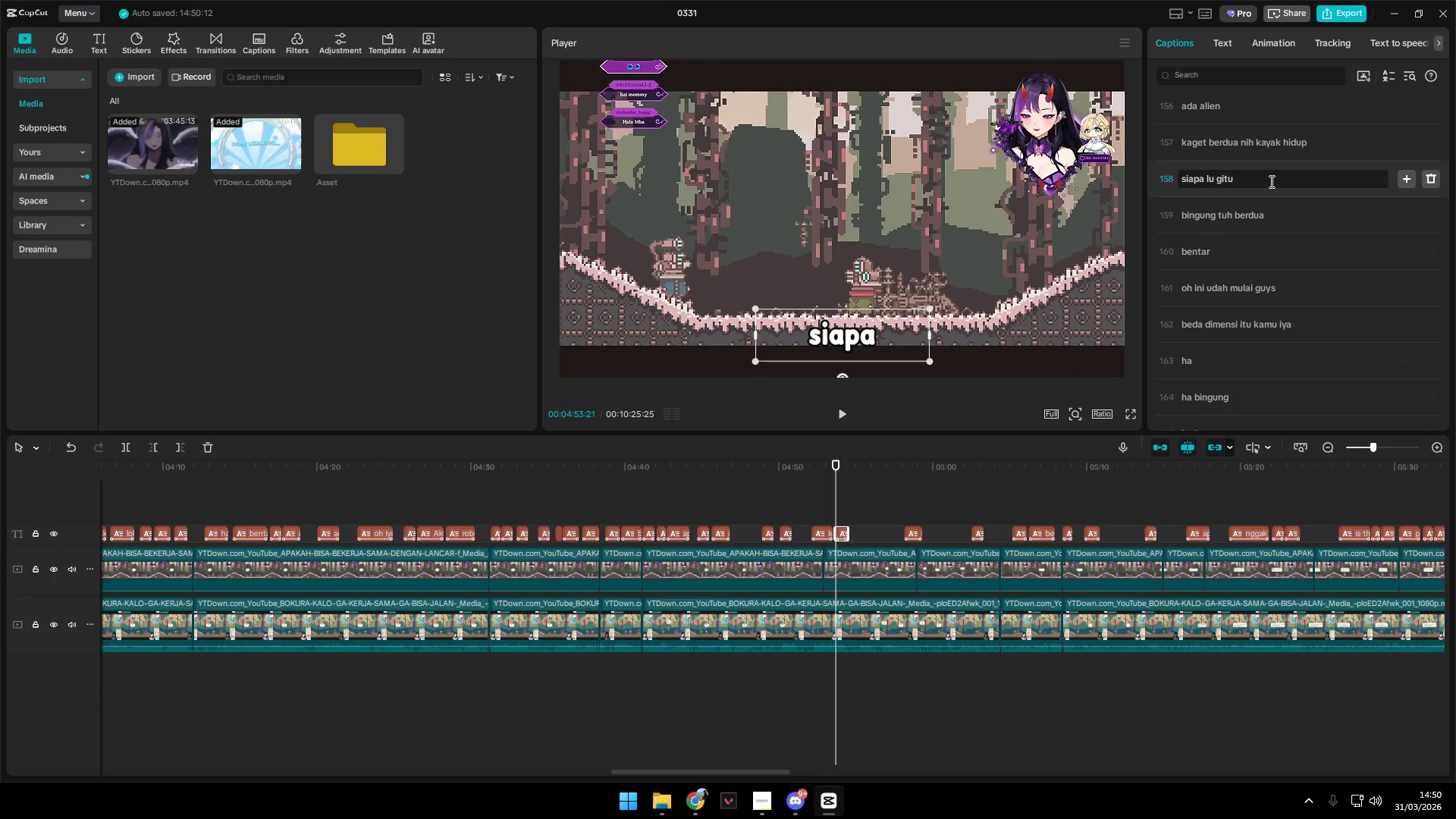 
type(ih lu )
 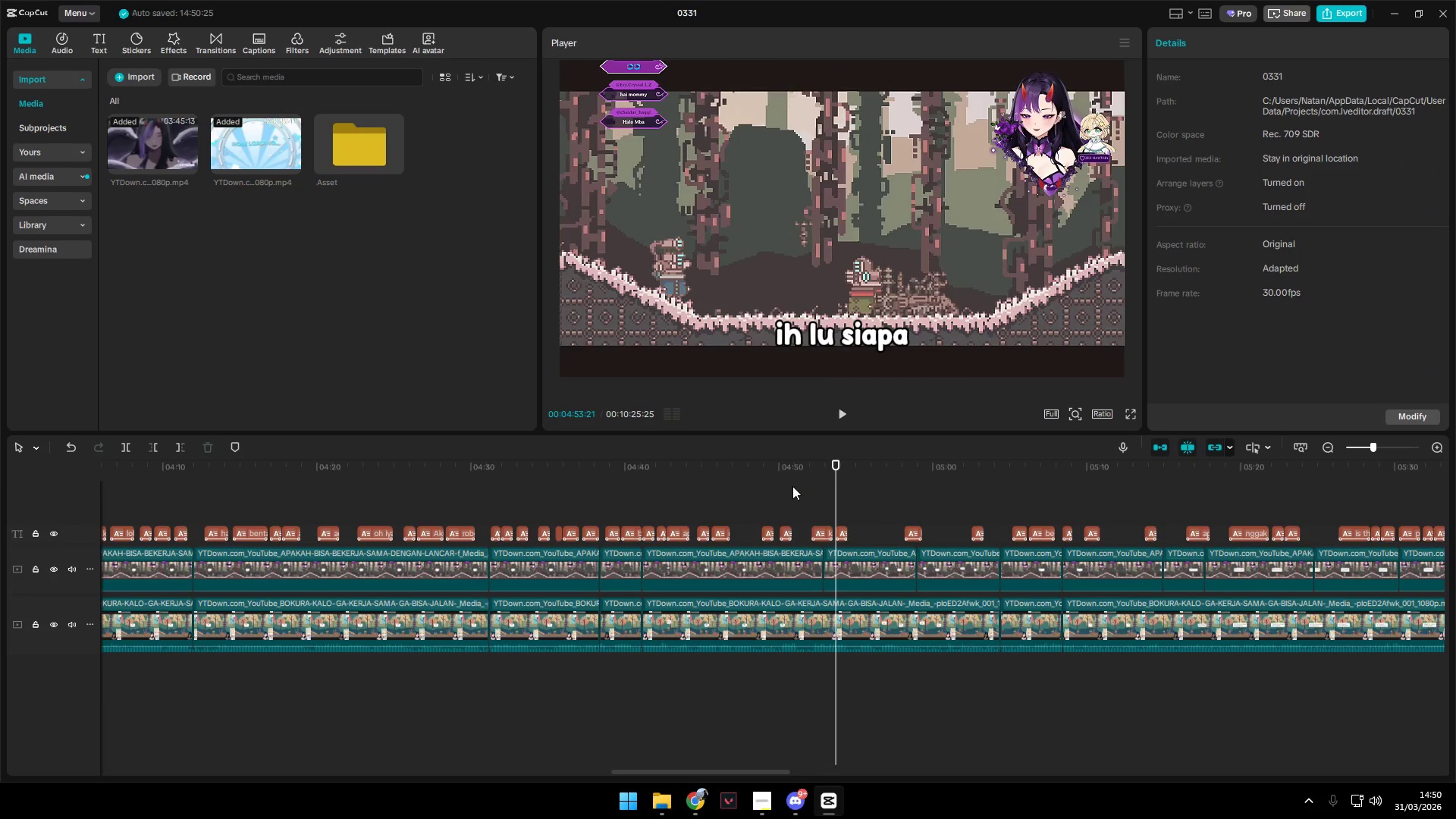 
left_click([842, 416])
 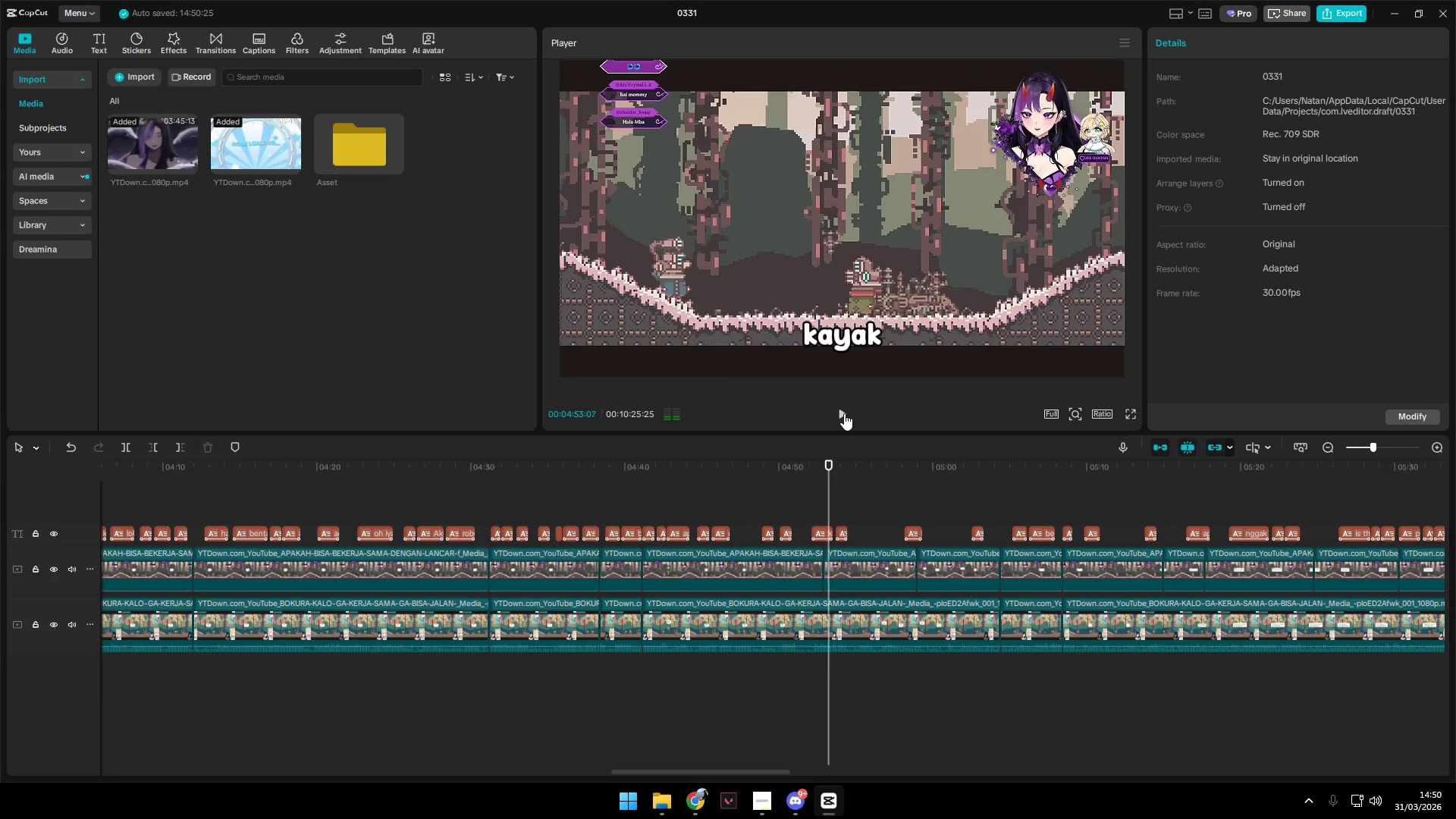 
left_click([844, 413])
 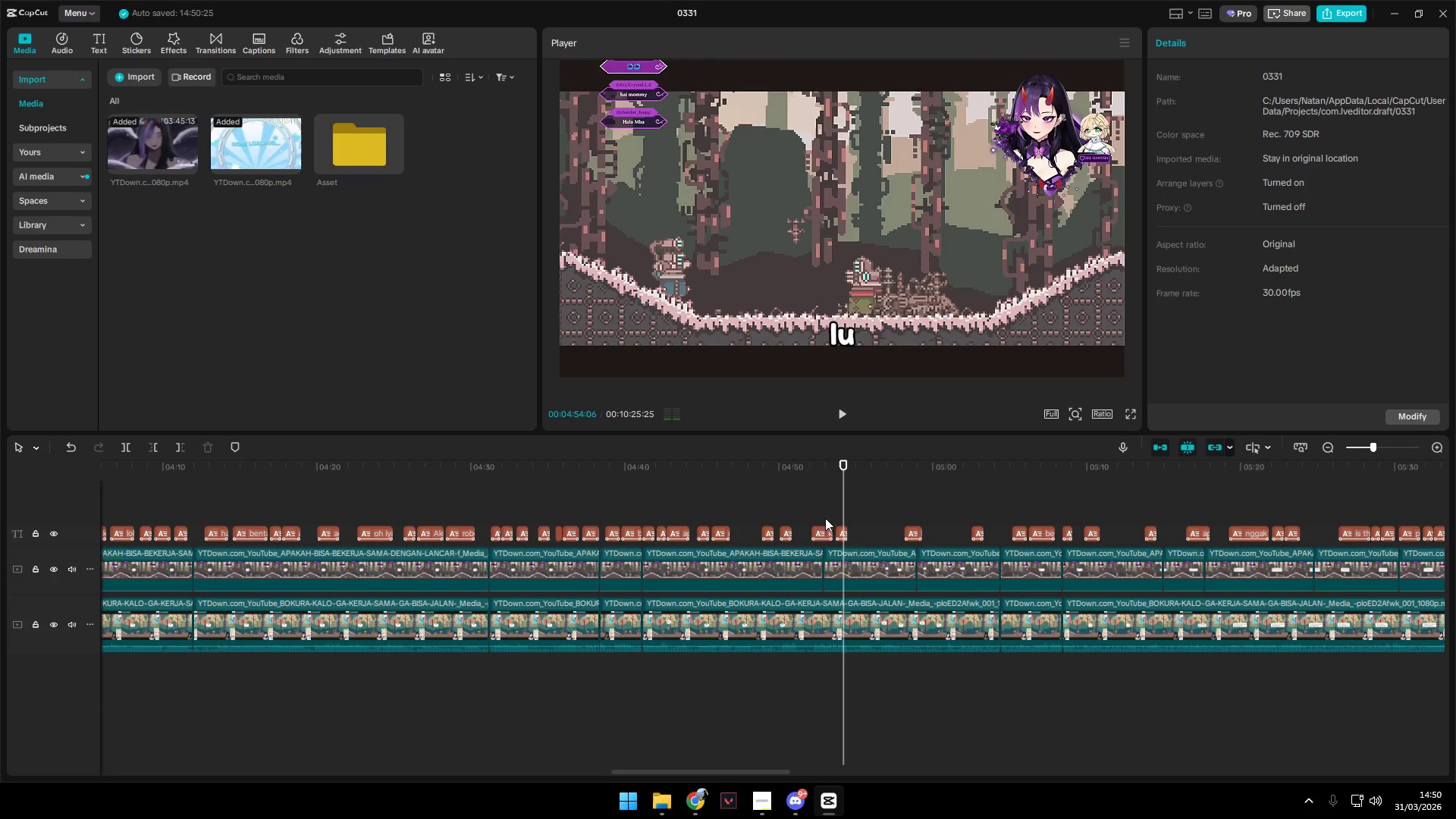 
left_click([817, 532])
 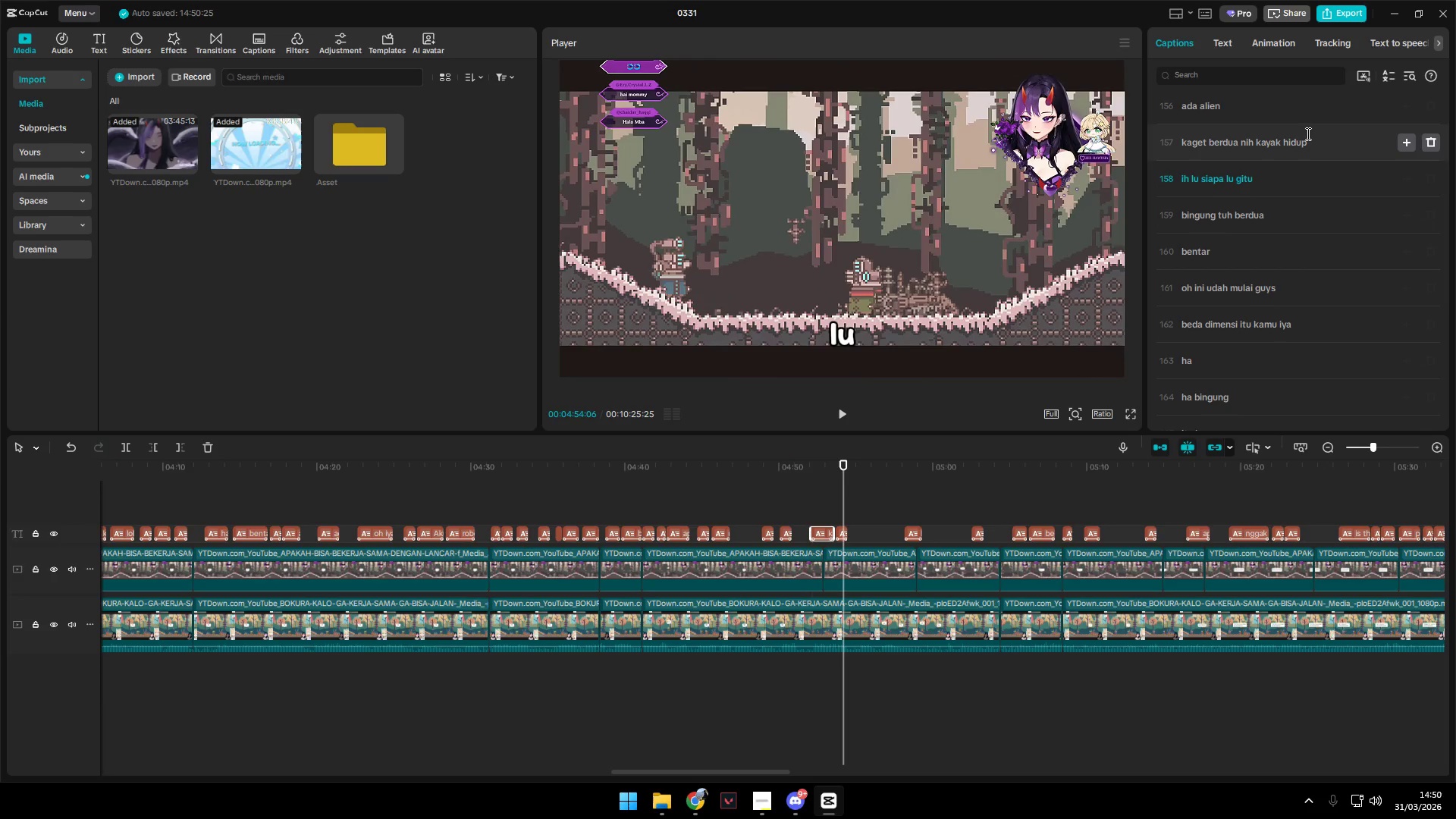 
left_click_drag(start_coordinate=[1310, 141], to_coordinate=[1283, 148])
 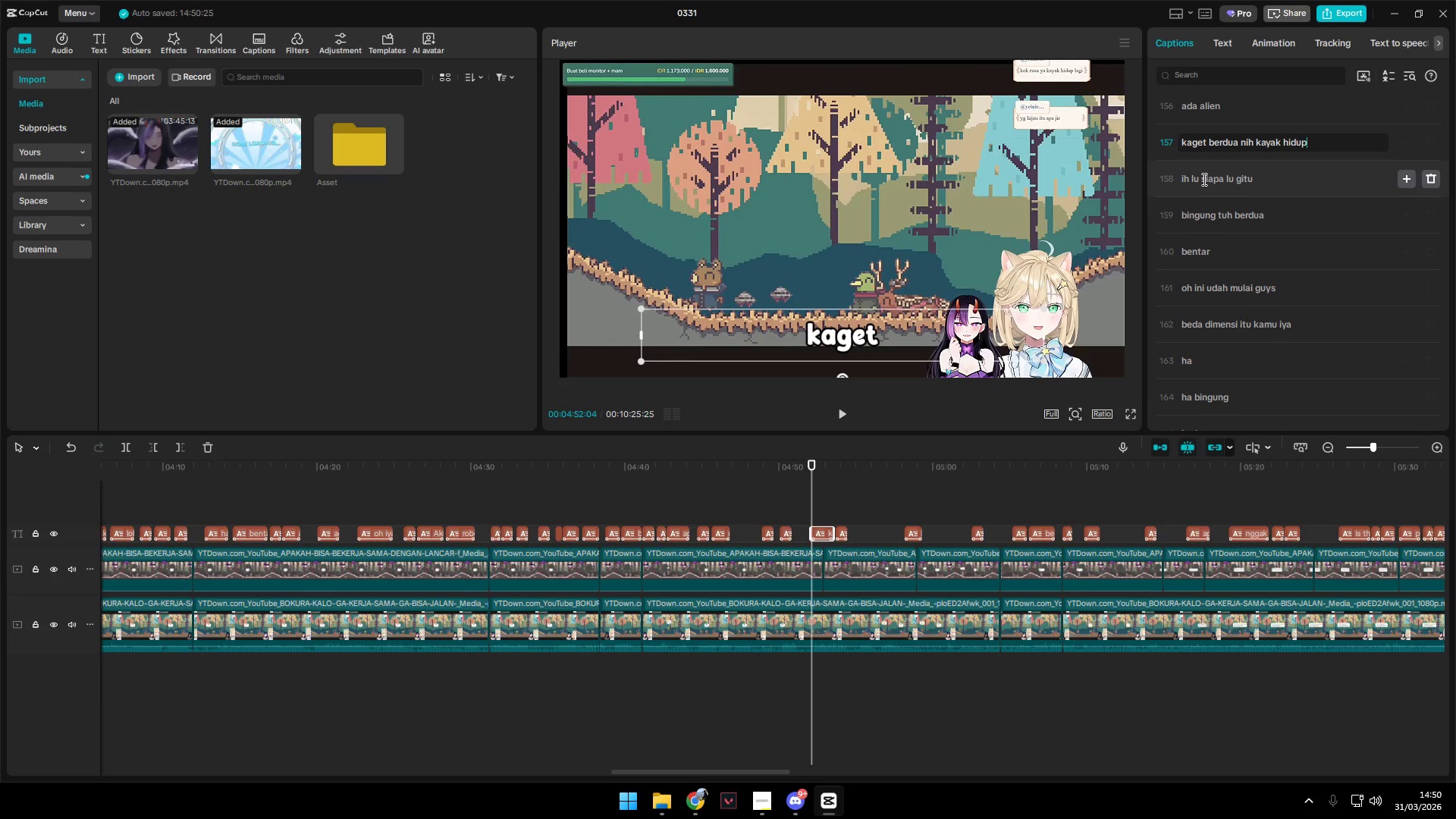 
left_click_drag(start_coordinate=[1200, 179], to_coordinate=[1175, 180])
 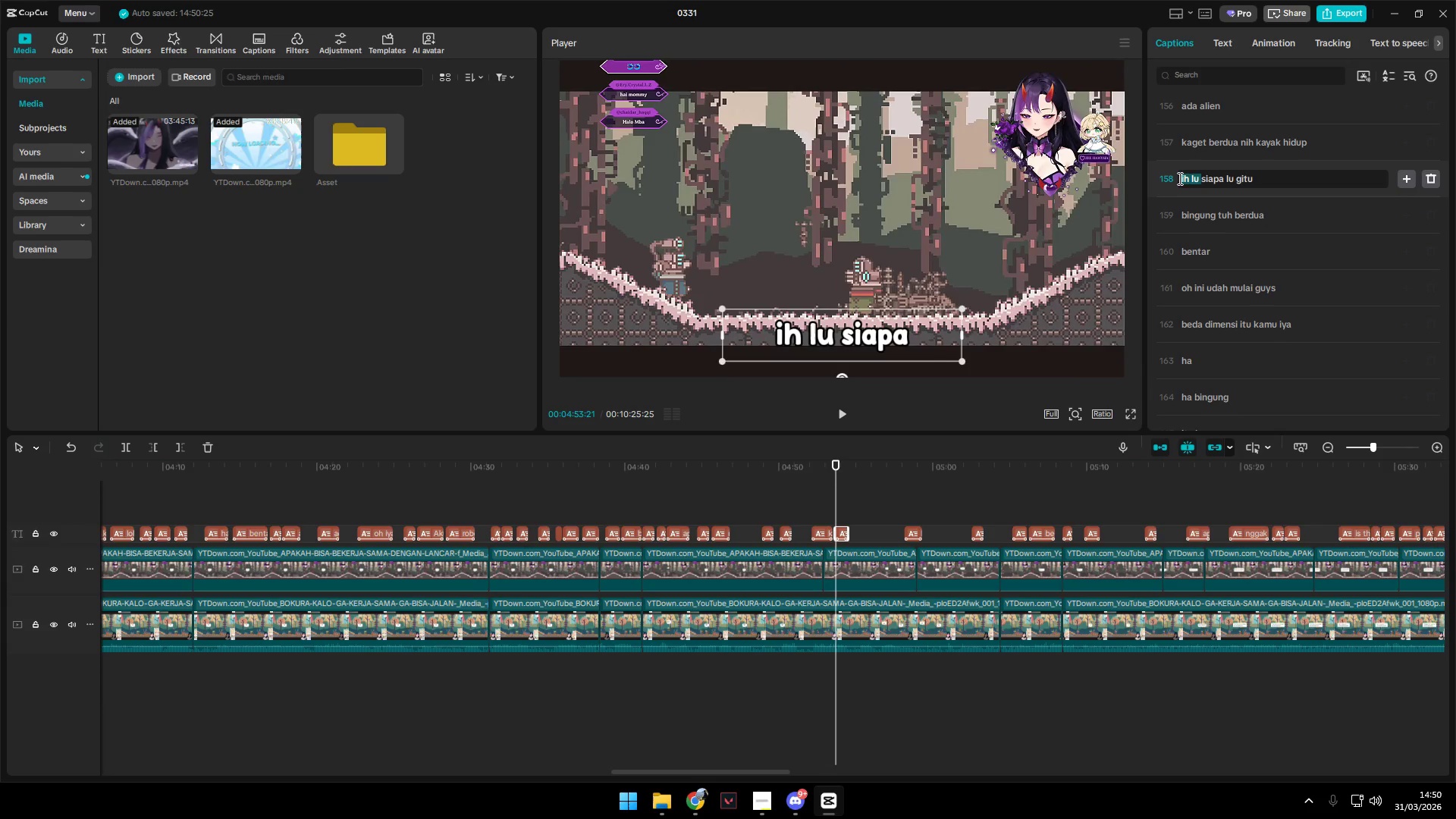 
key(Backspace)
 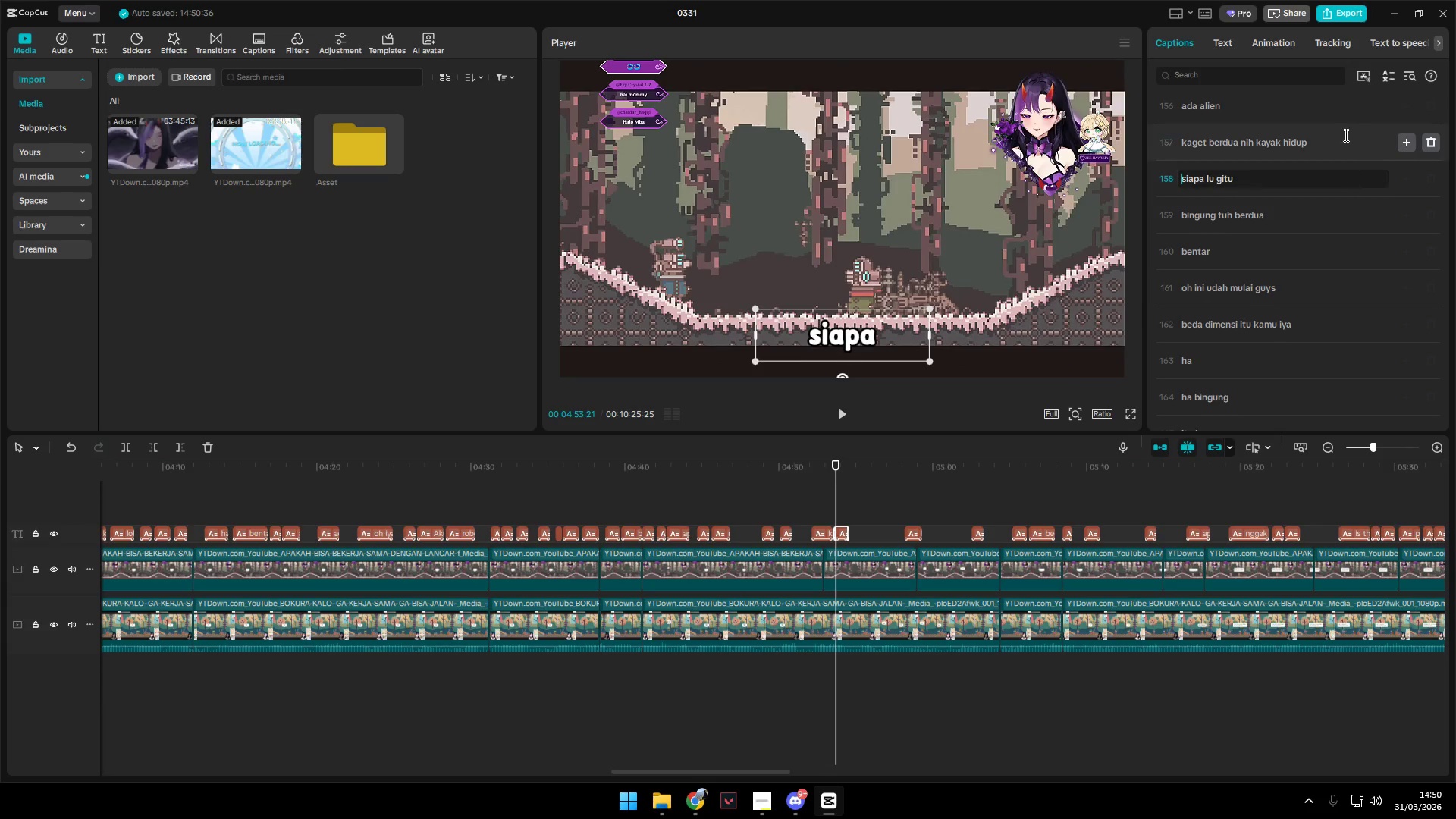 
left_click_drag(start_coordinate=[1326, 135], to_coordinate=[1297, 146])
 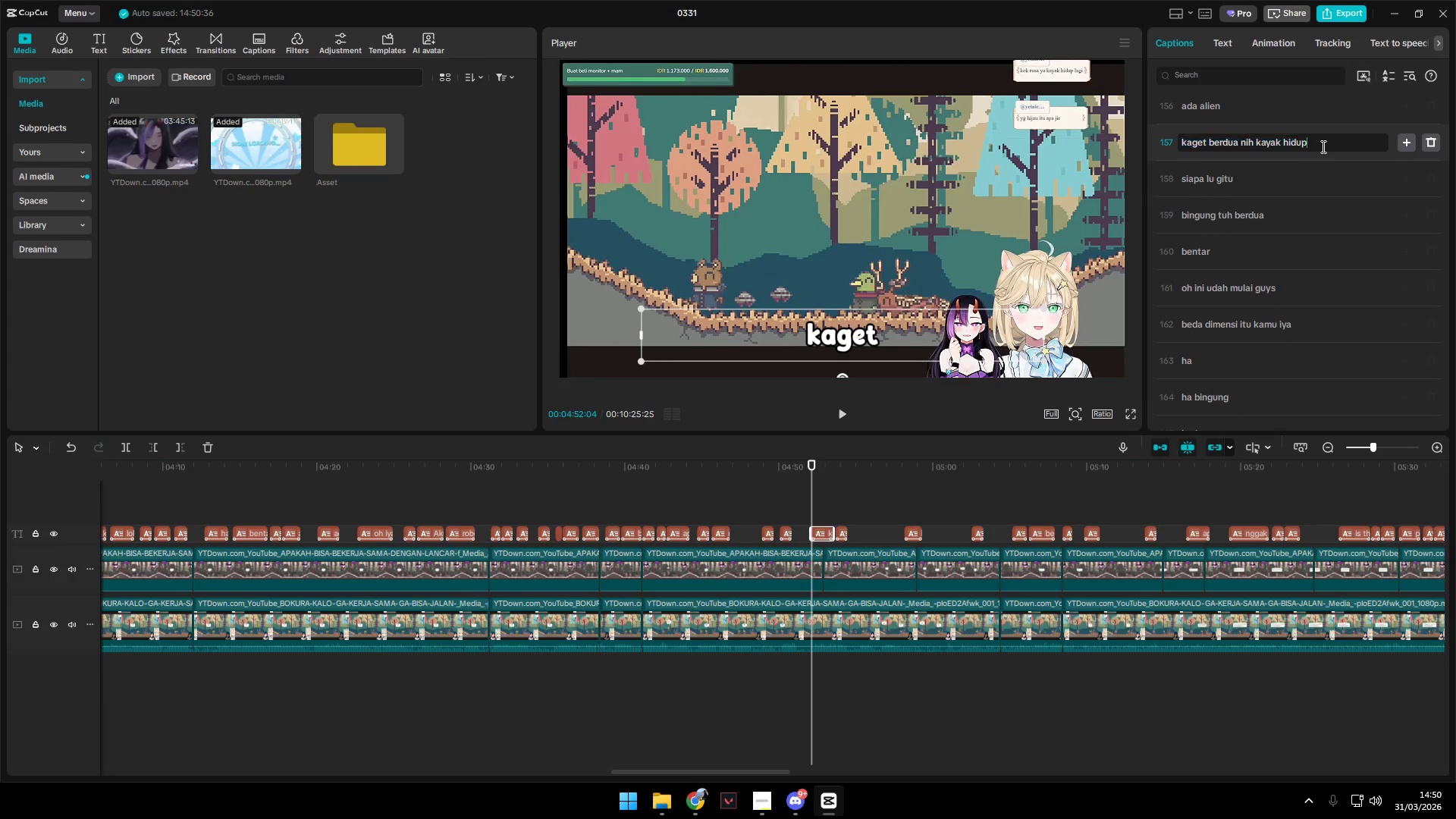 
left_click_drag(start_coordinate=[1322, 146], to_coordinate=[1290, 146])
 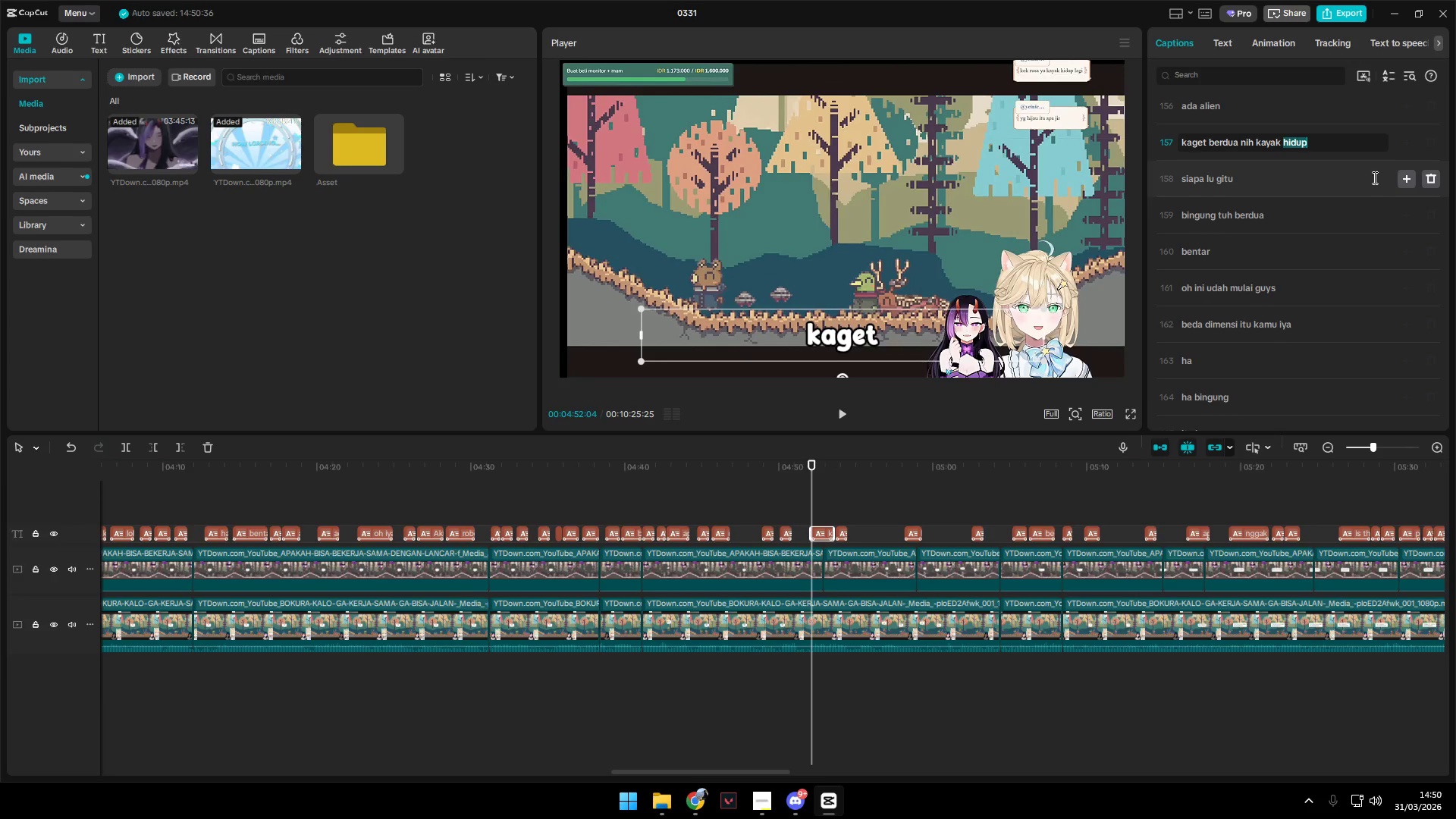 
type(ih lu)
 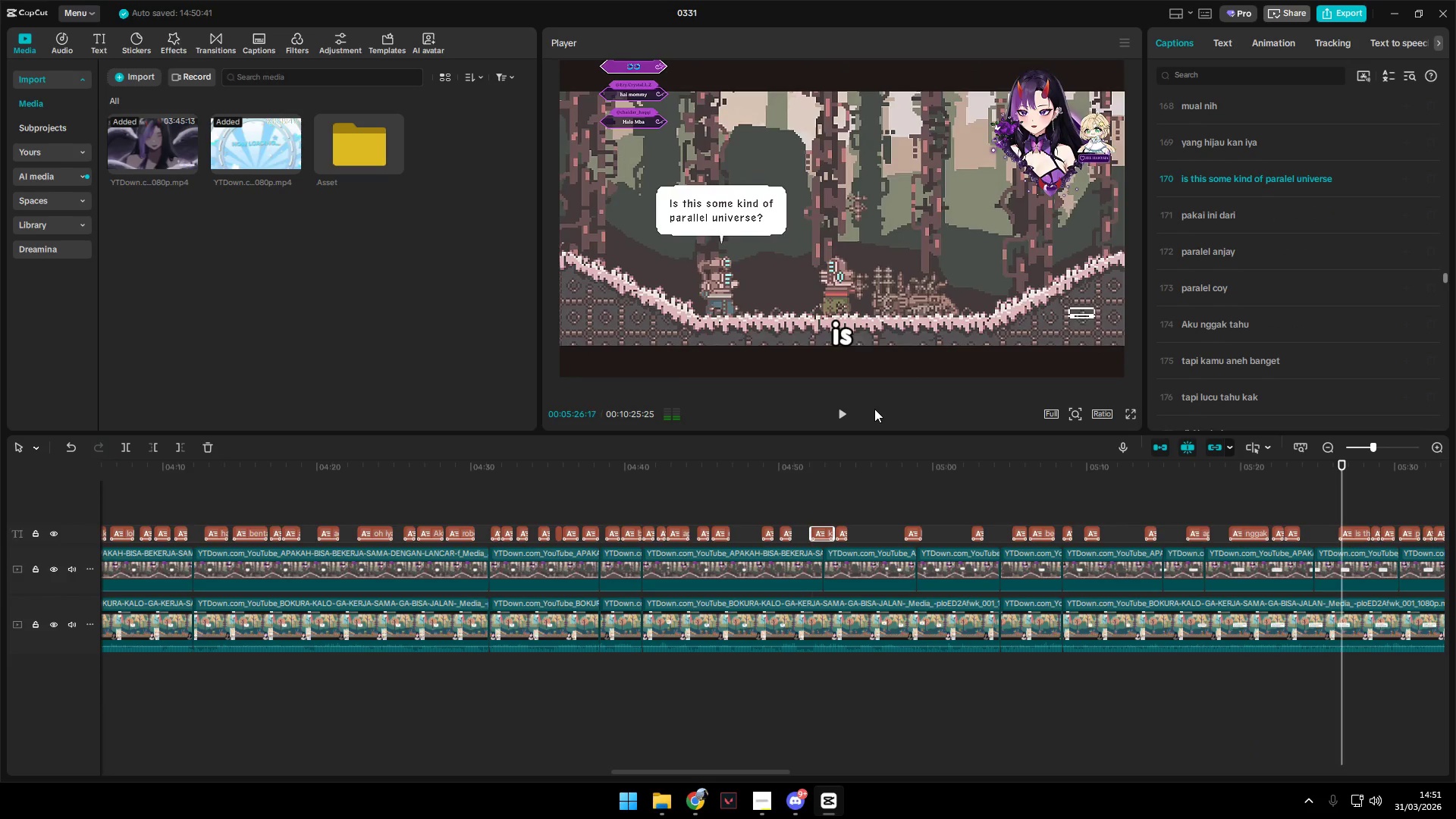 
wait(42.09)
 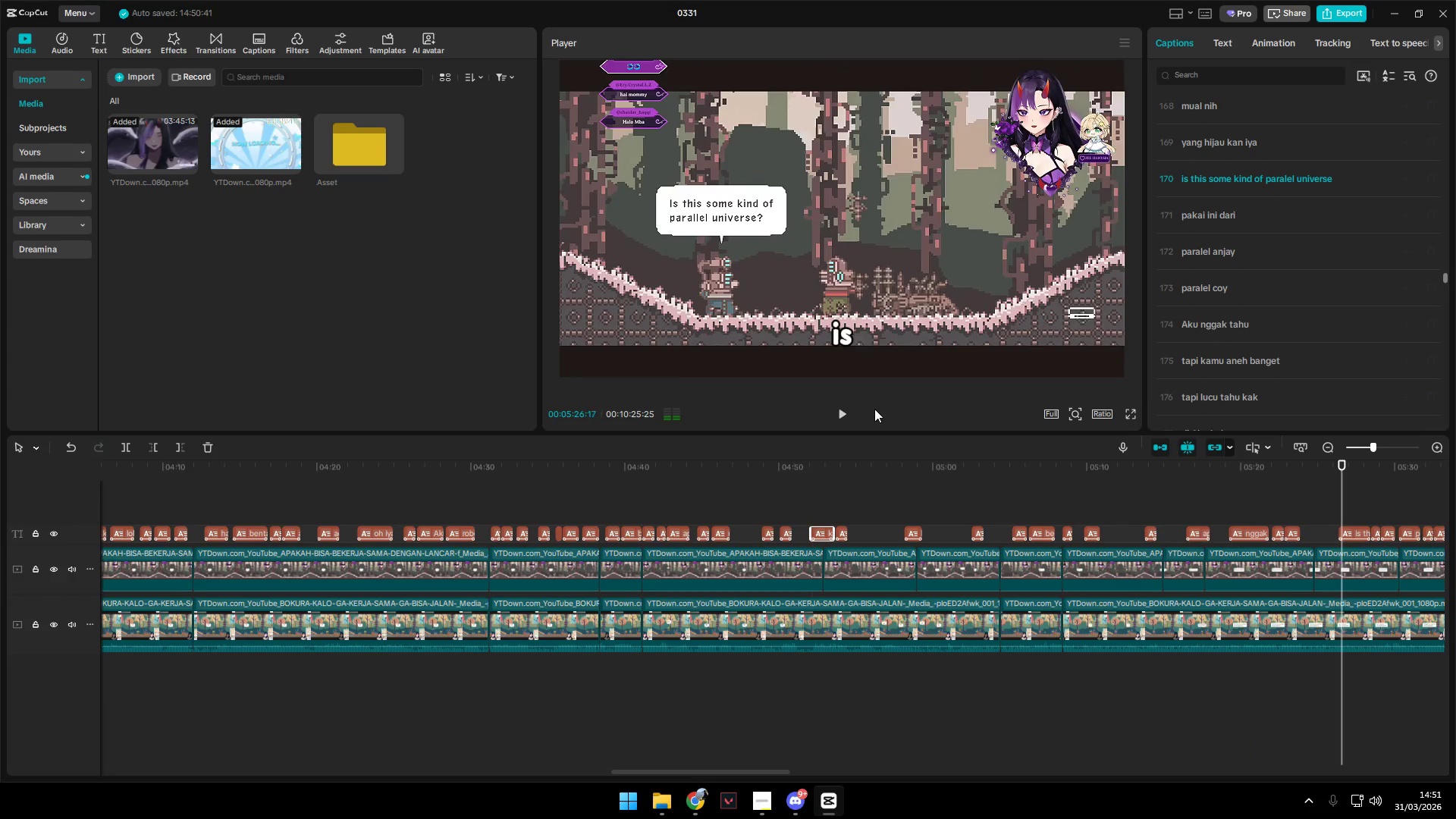 
key(Space)
 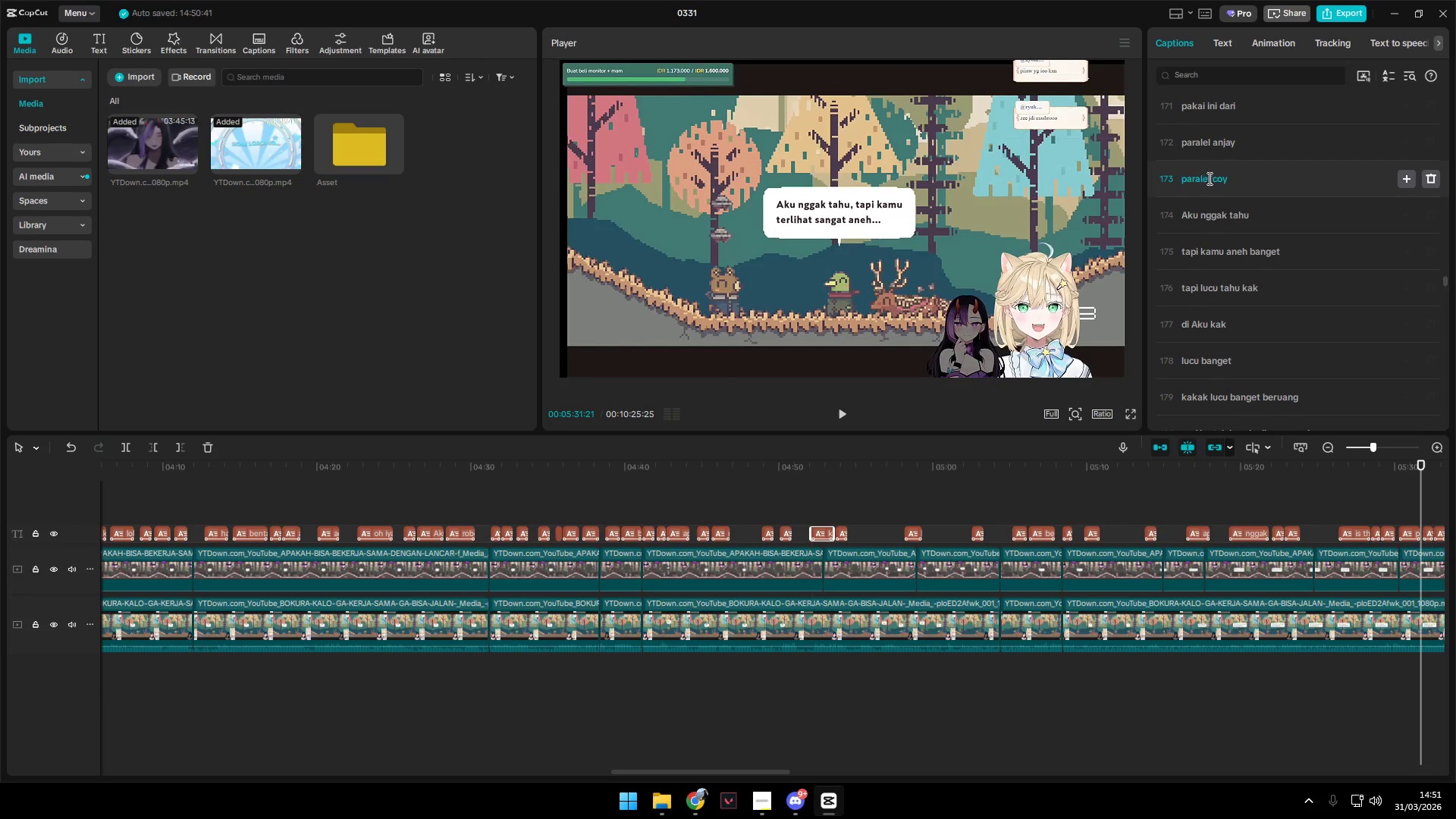 
left_click([1212, 180])
 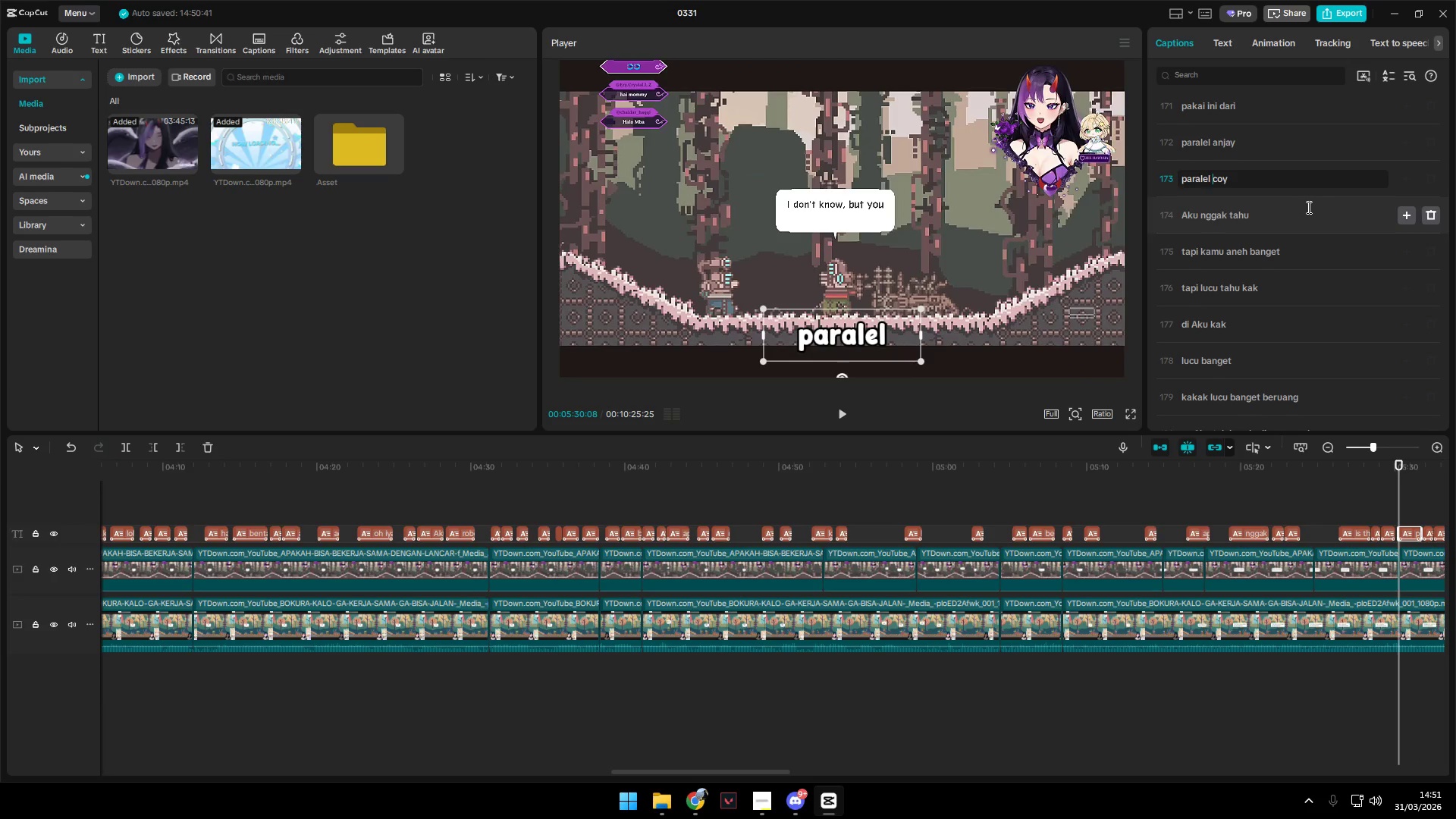 
type(universe )
 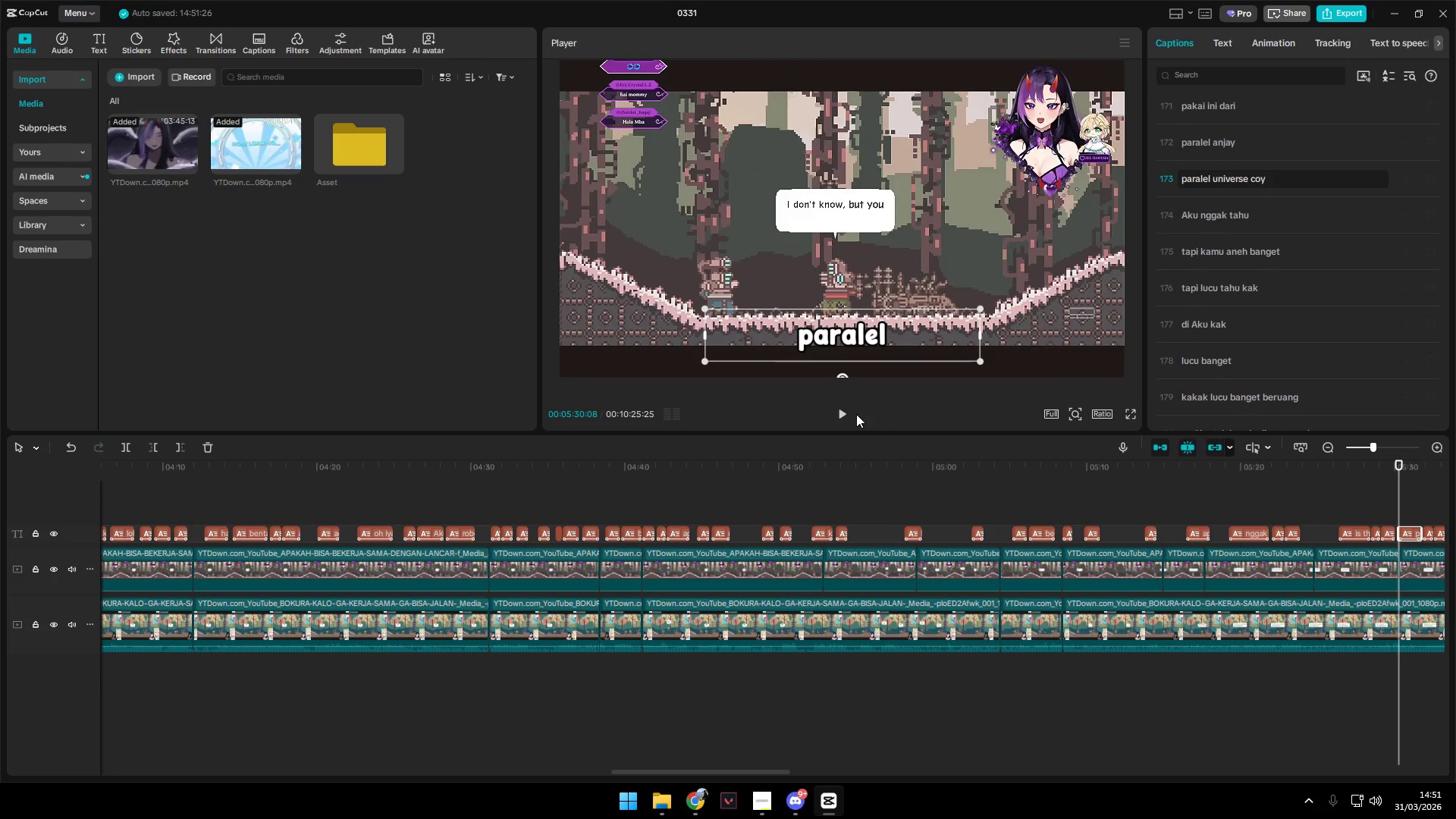 
left_click([844, 417])
 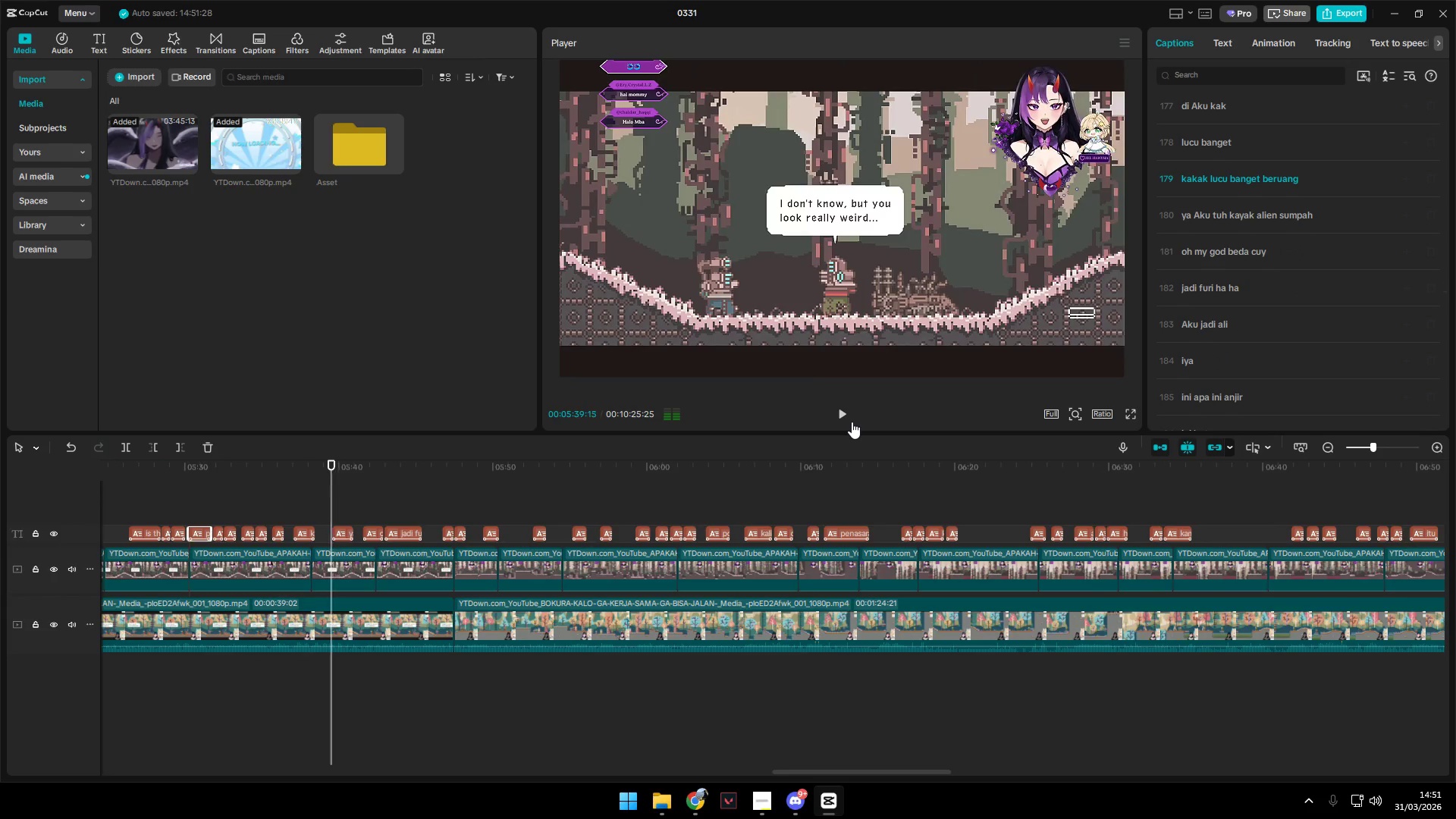 
wait(14.38)
 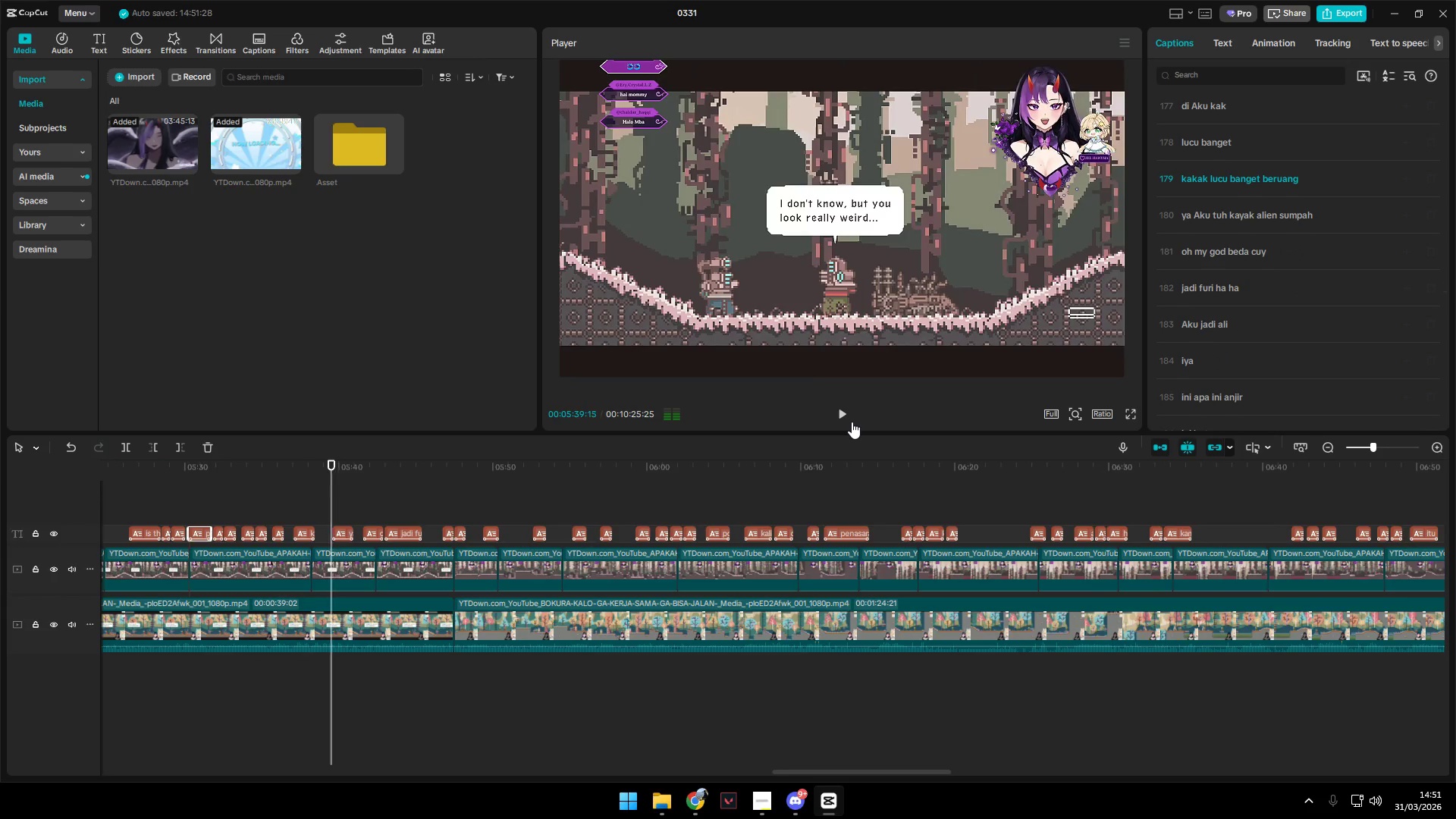 
key(Space)
 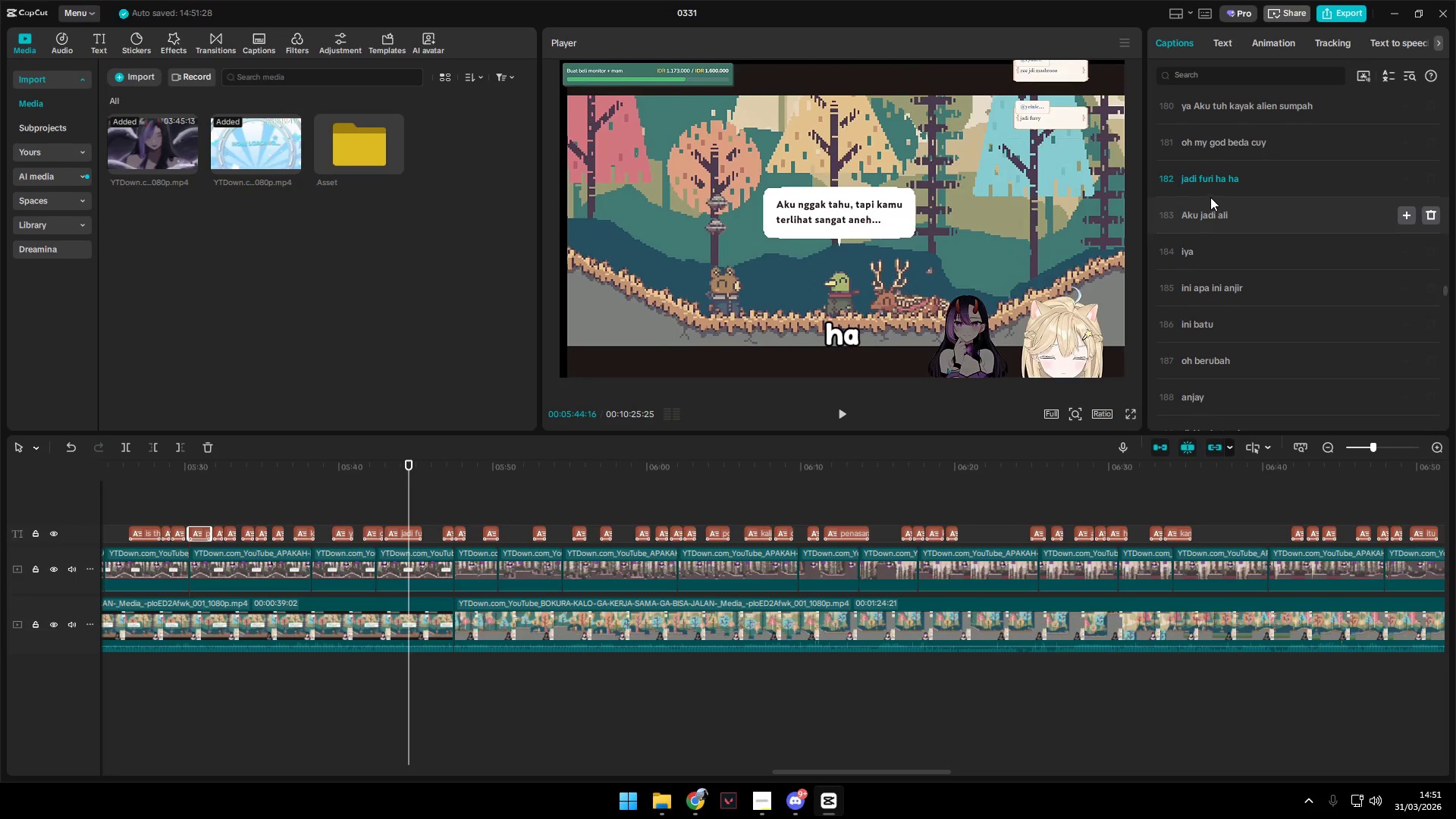 
key(Space)
 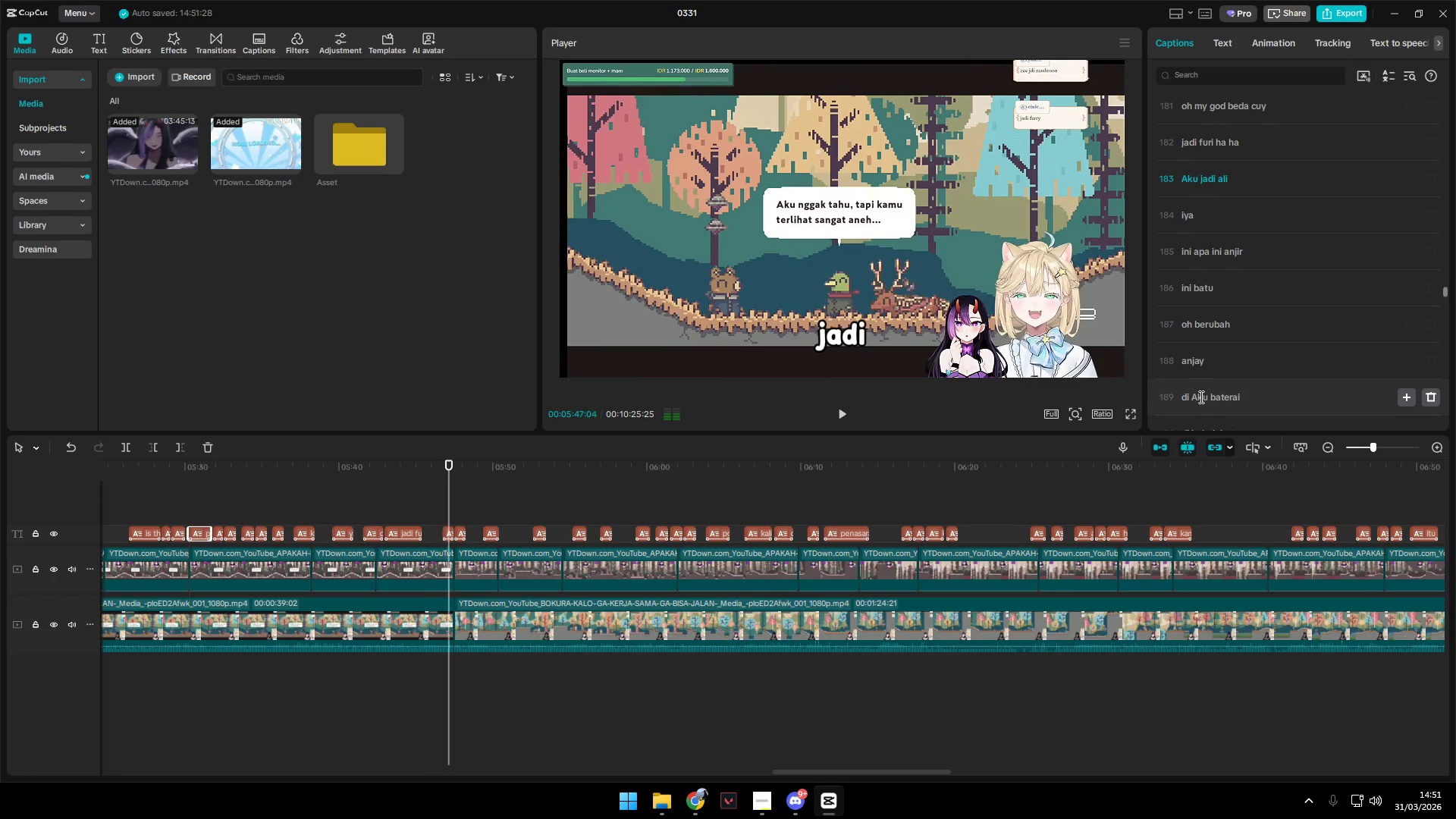 
key(Space)
 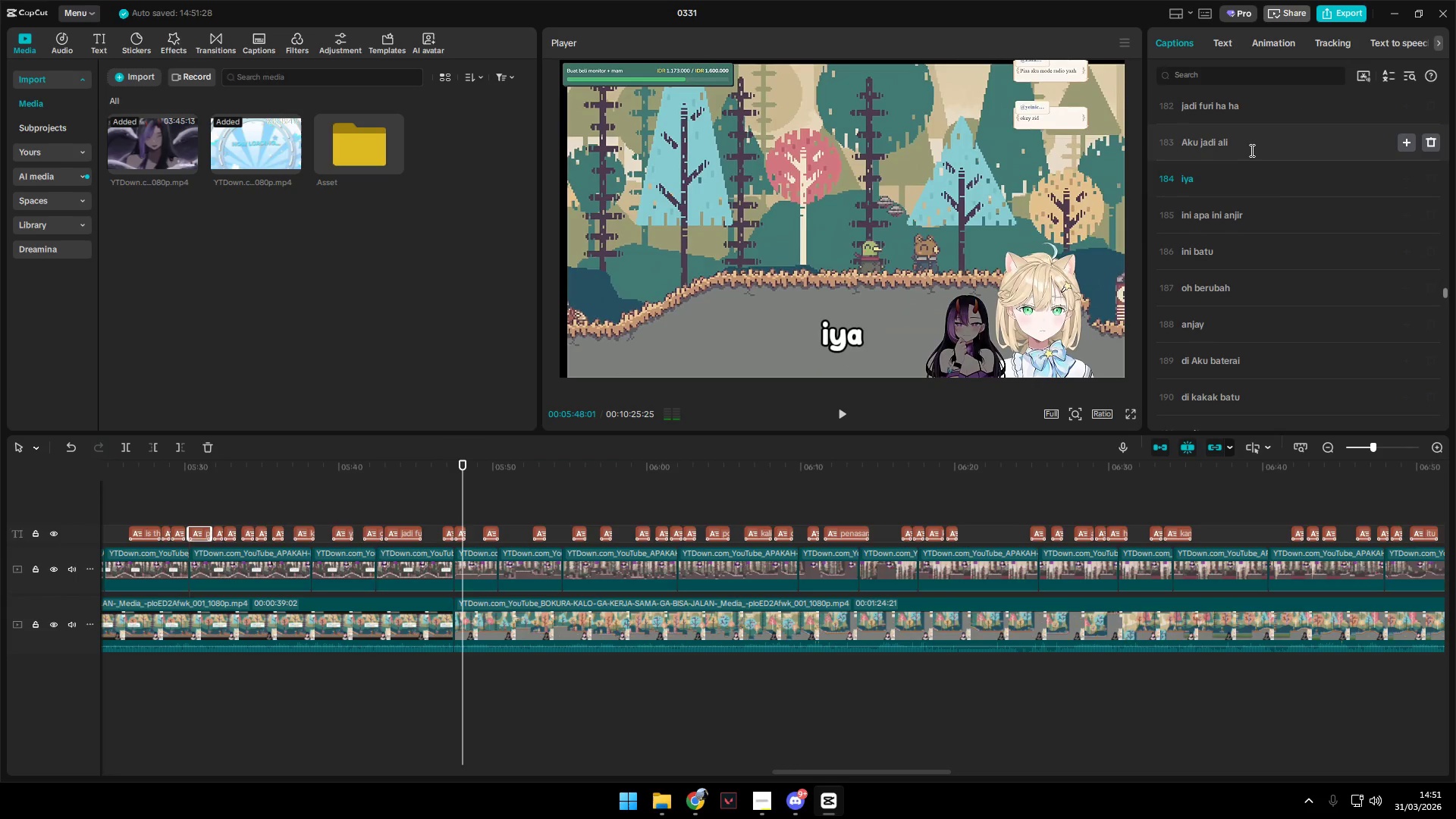 
left_click([1251, 145])
 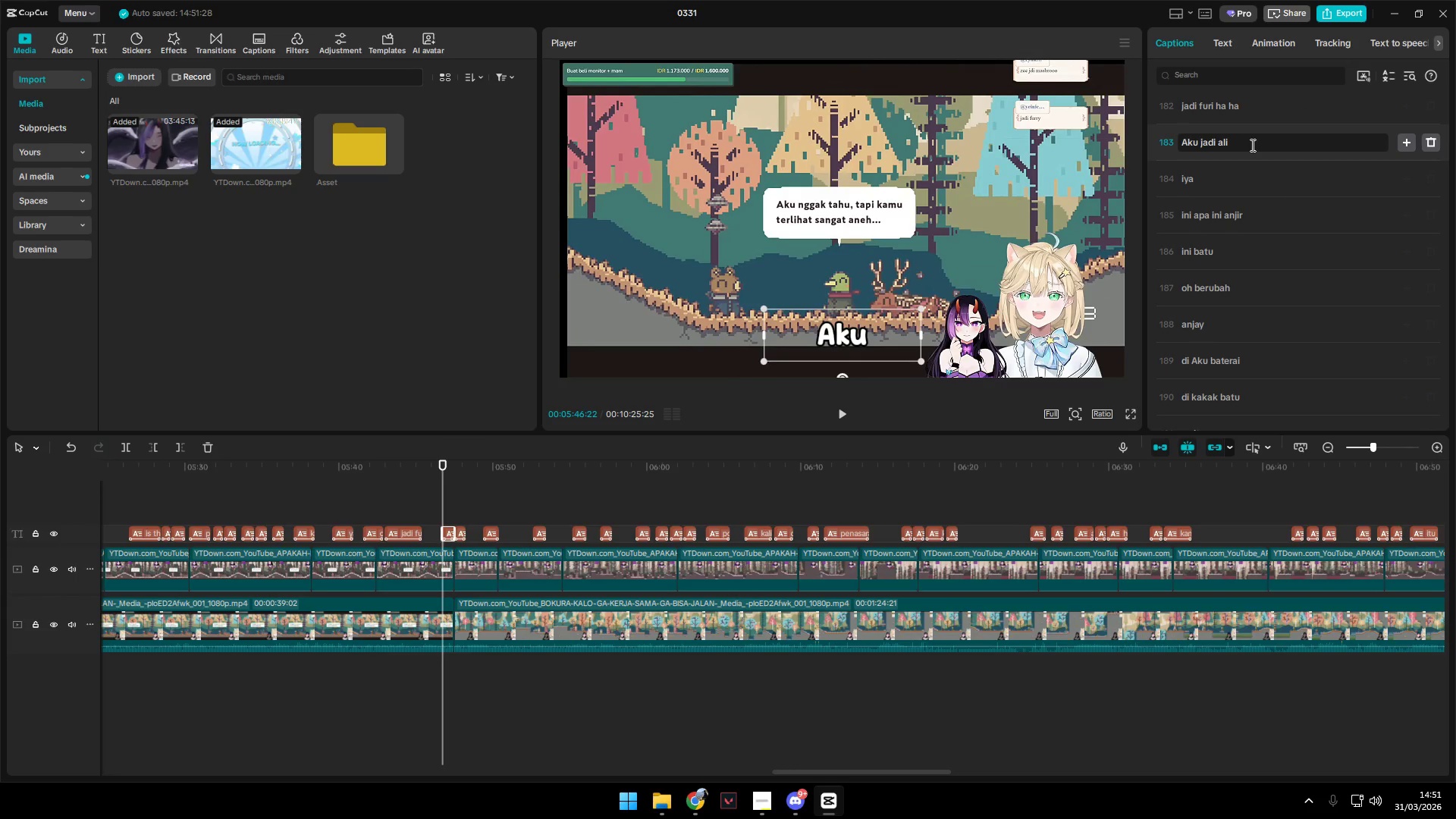 
type(en)
 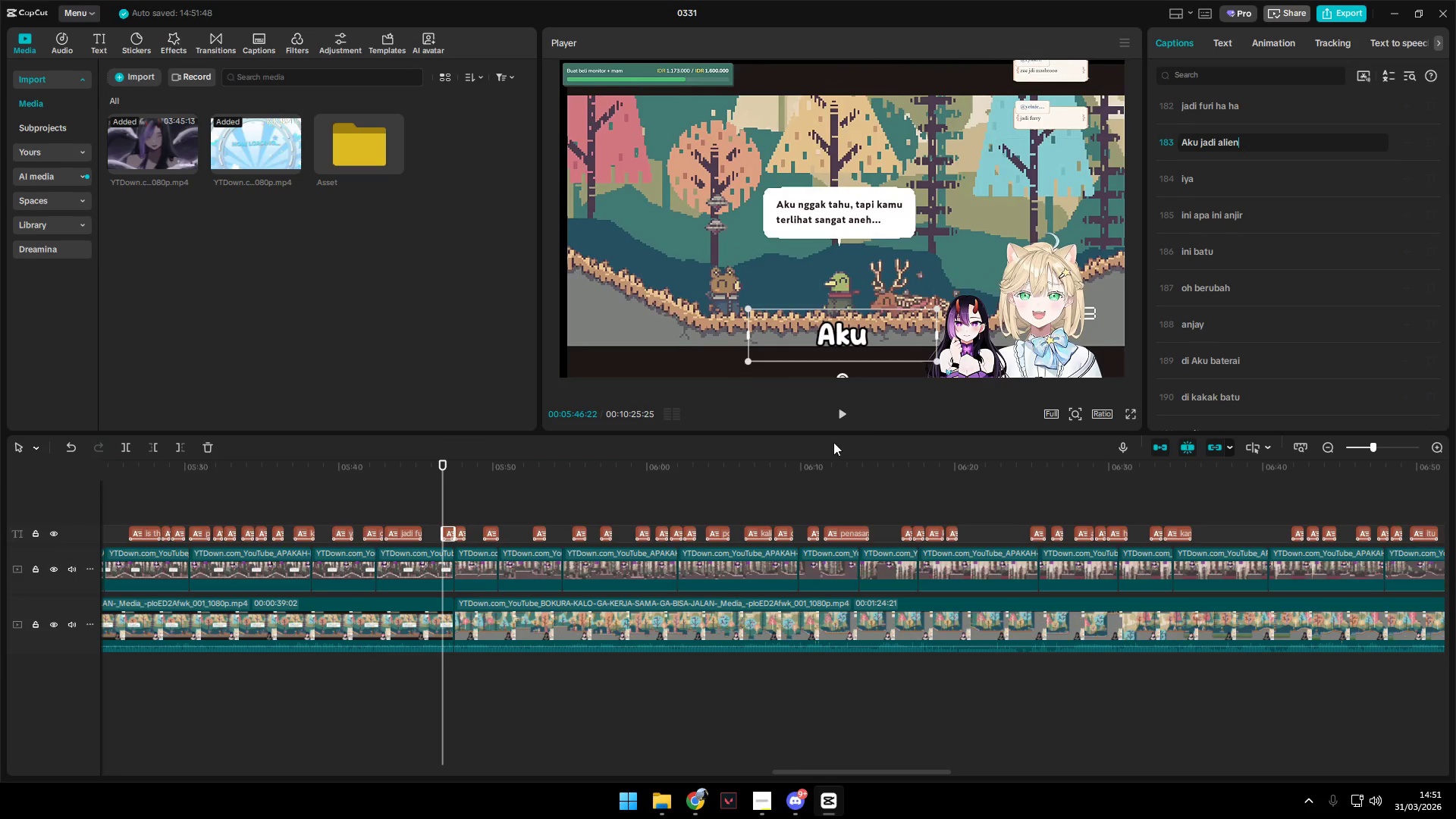 
left_click([842, 416])
 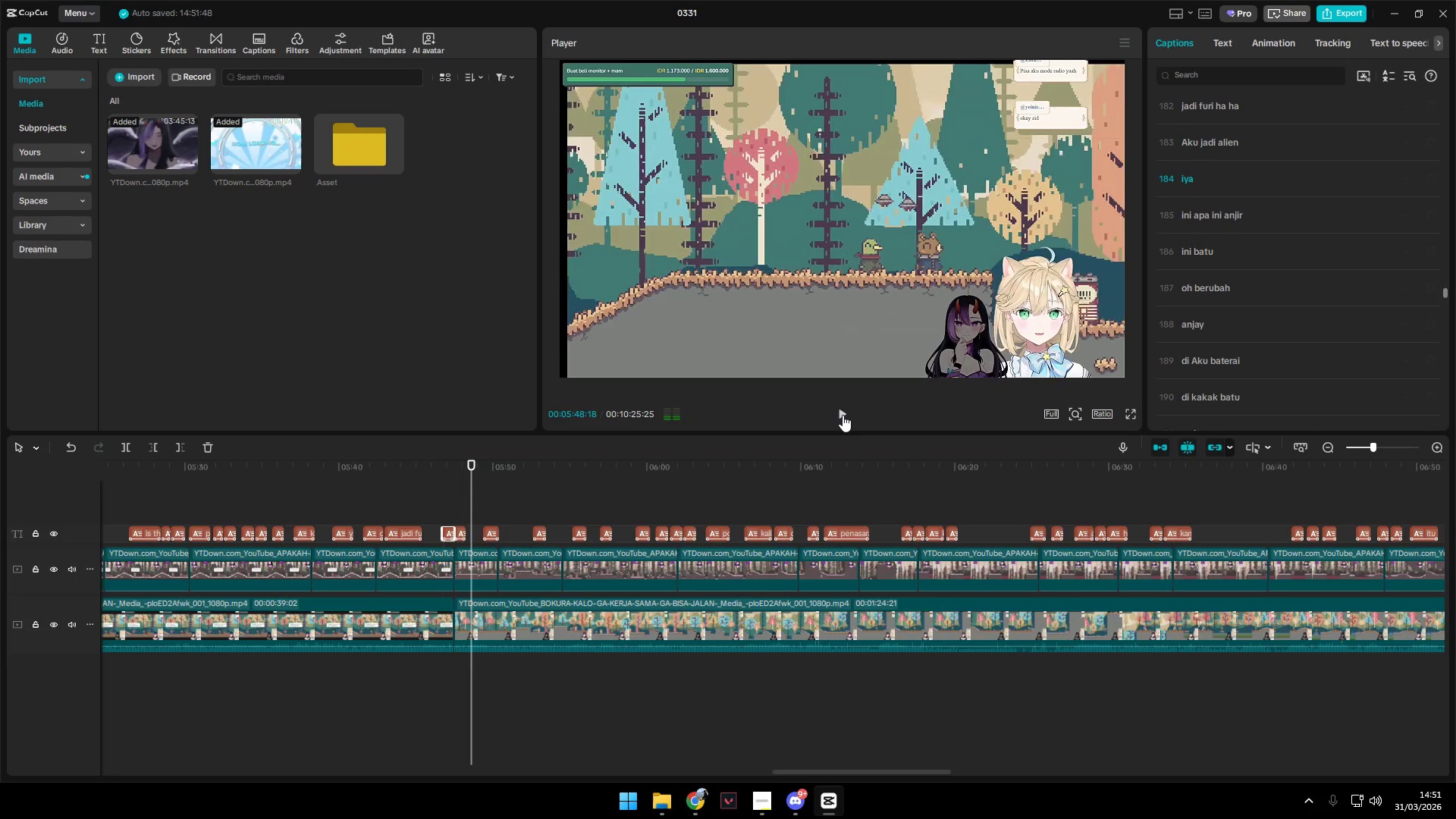 
key(Space)
 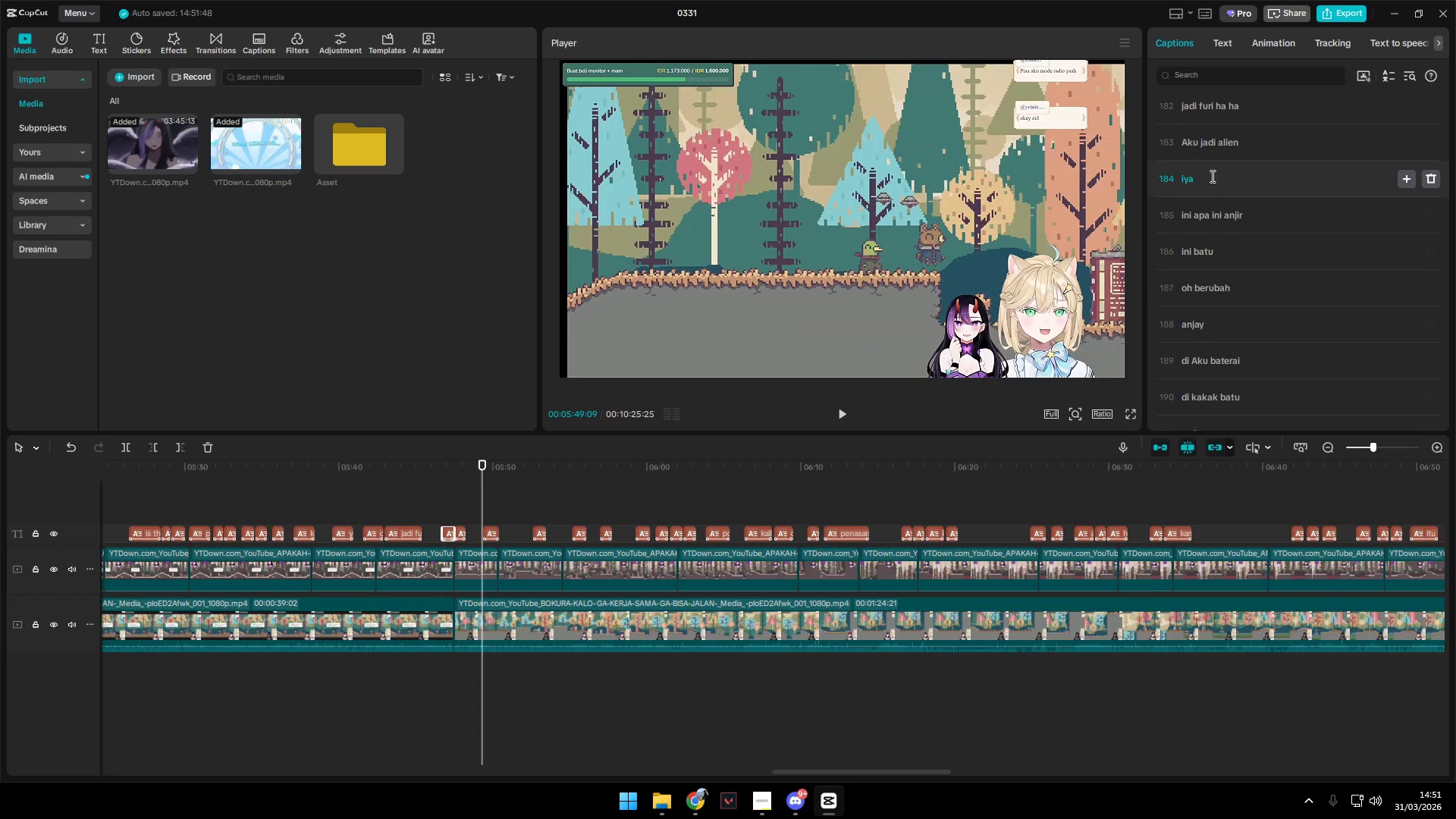 
left_click_drag(start_coordinate=[1215, 174], to_coordinate=[1147, 179])
 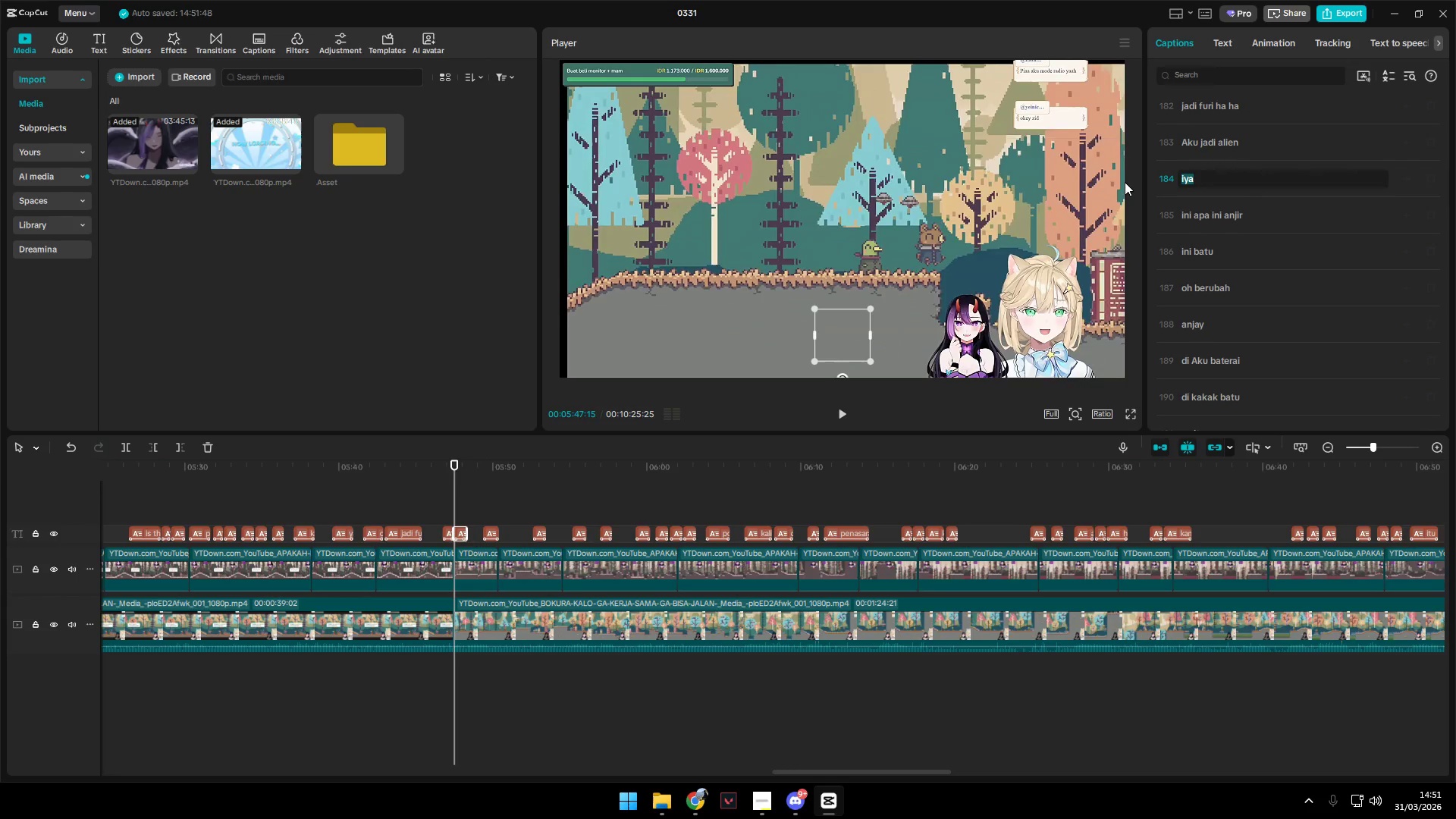 
key(Backspace)
 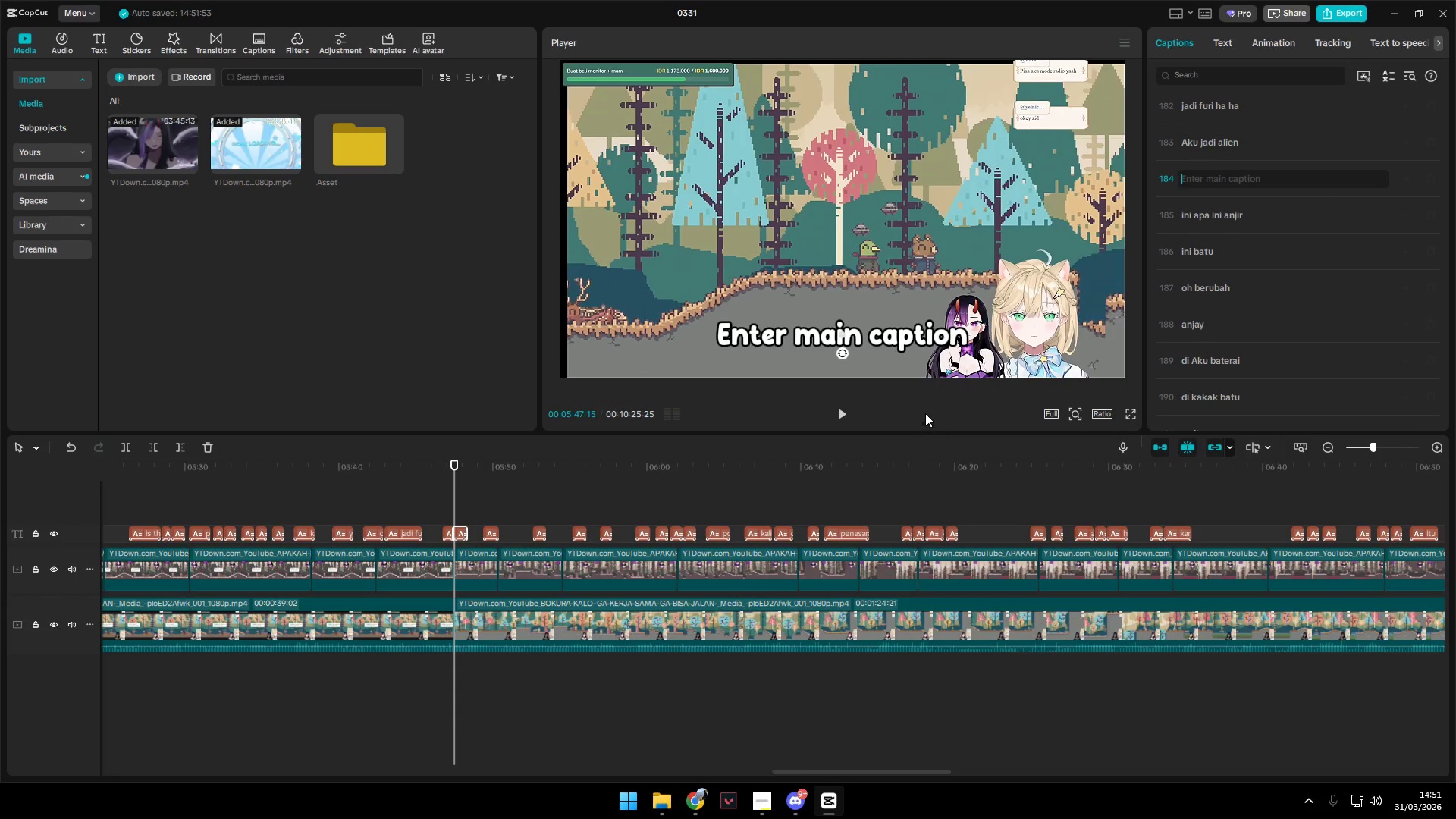 
left_click([852, 413])
 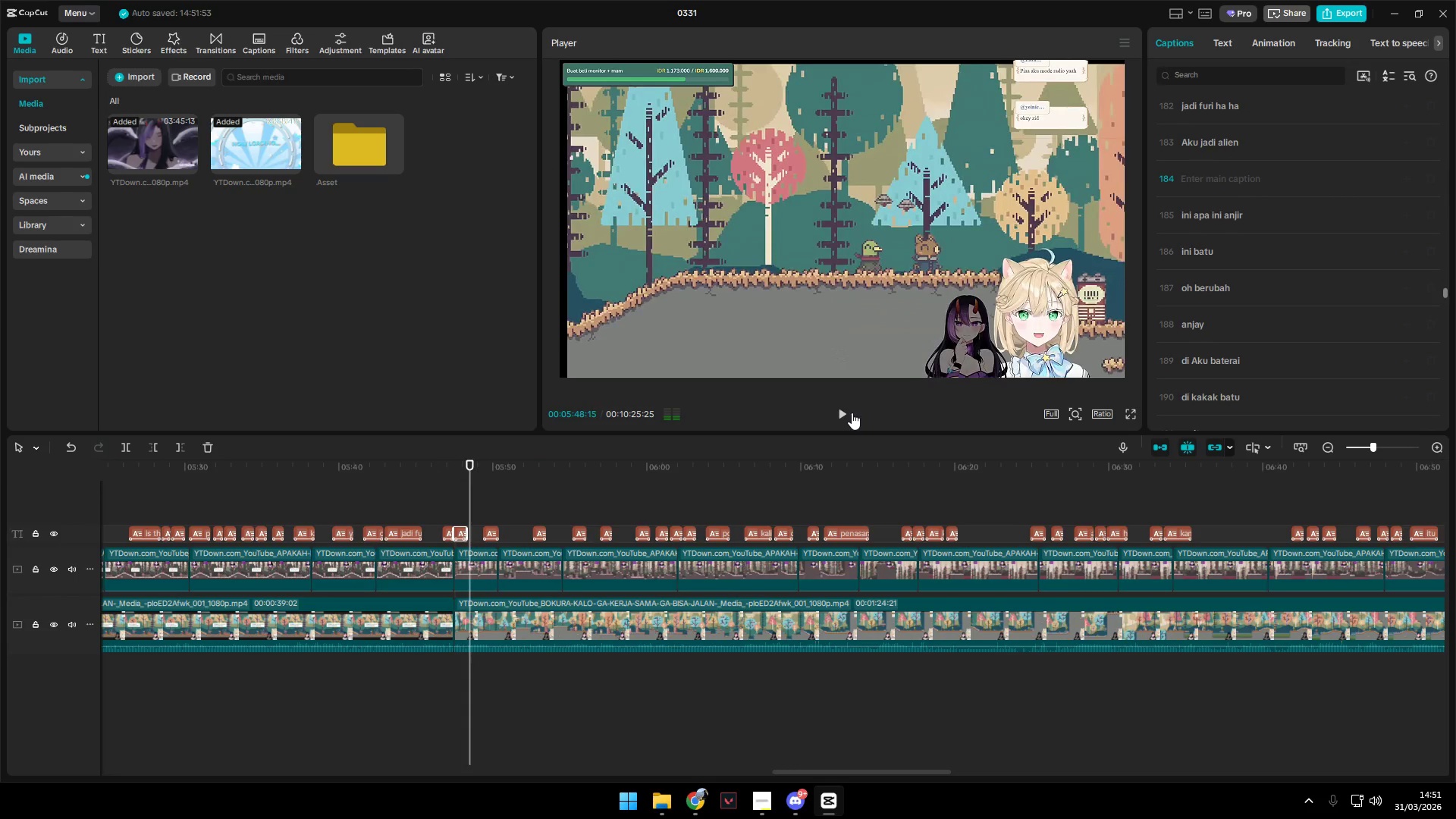 
left_click([851, 413])
 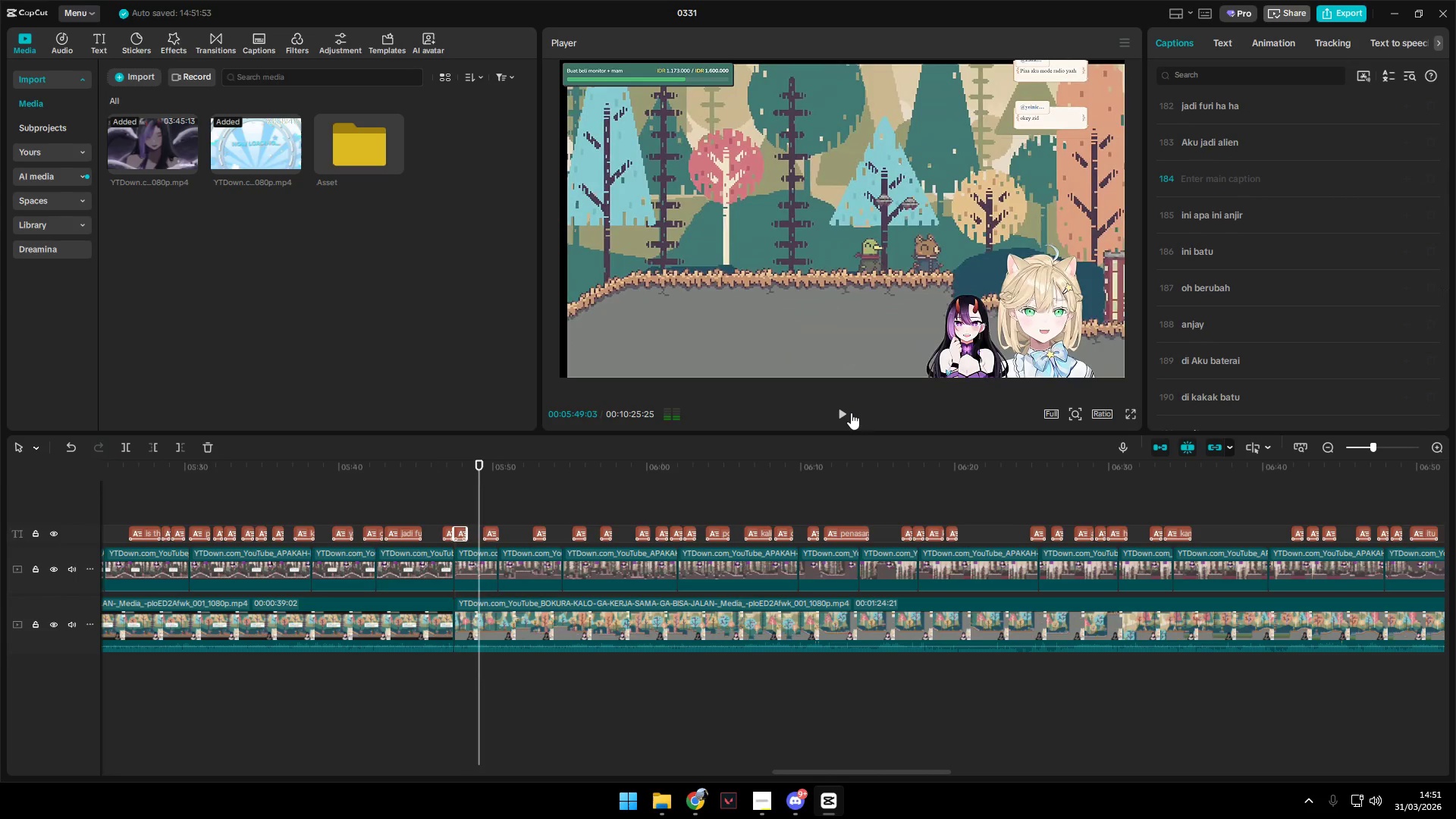 
key(Space)
 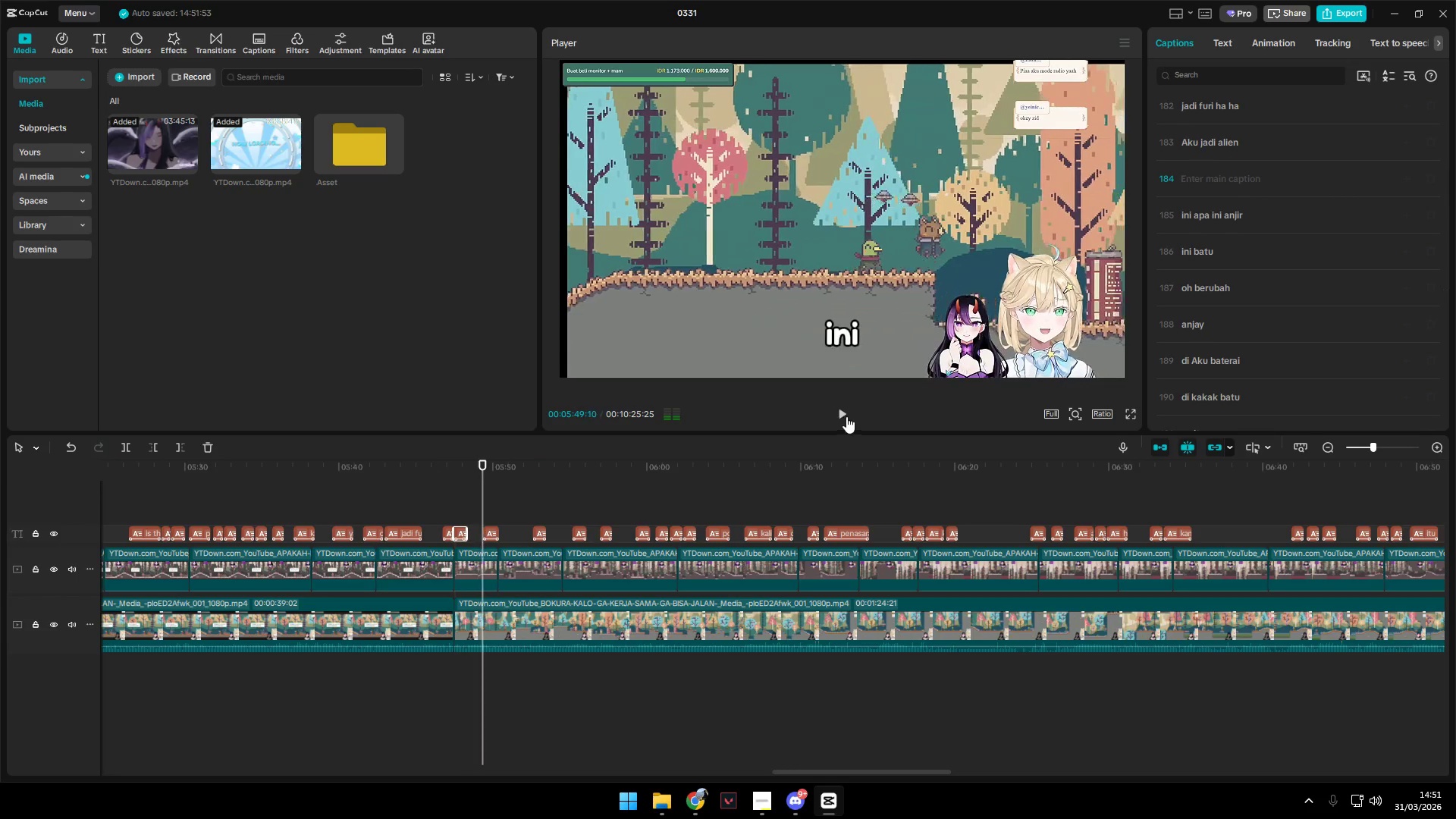 
key(Space)
 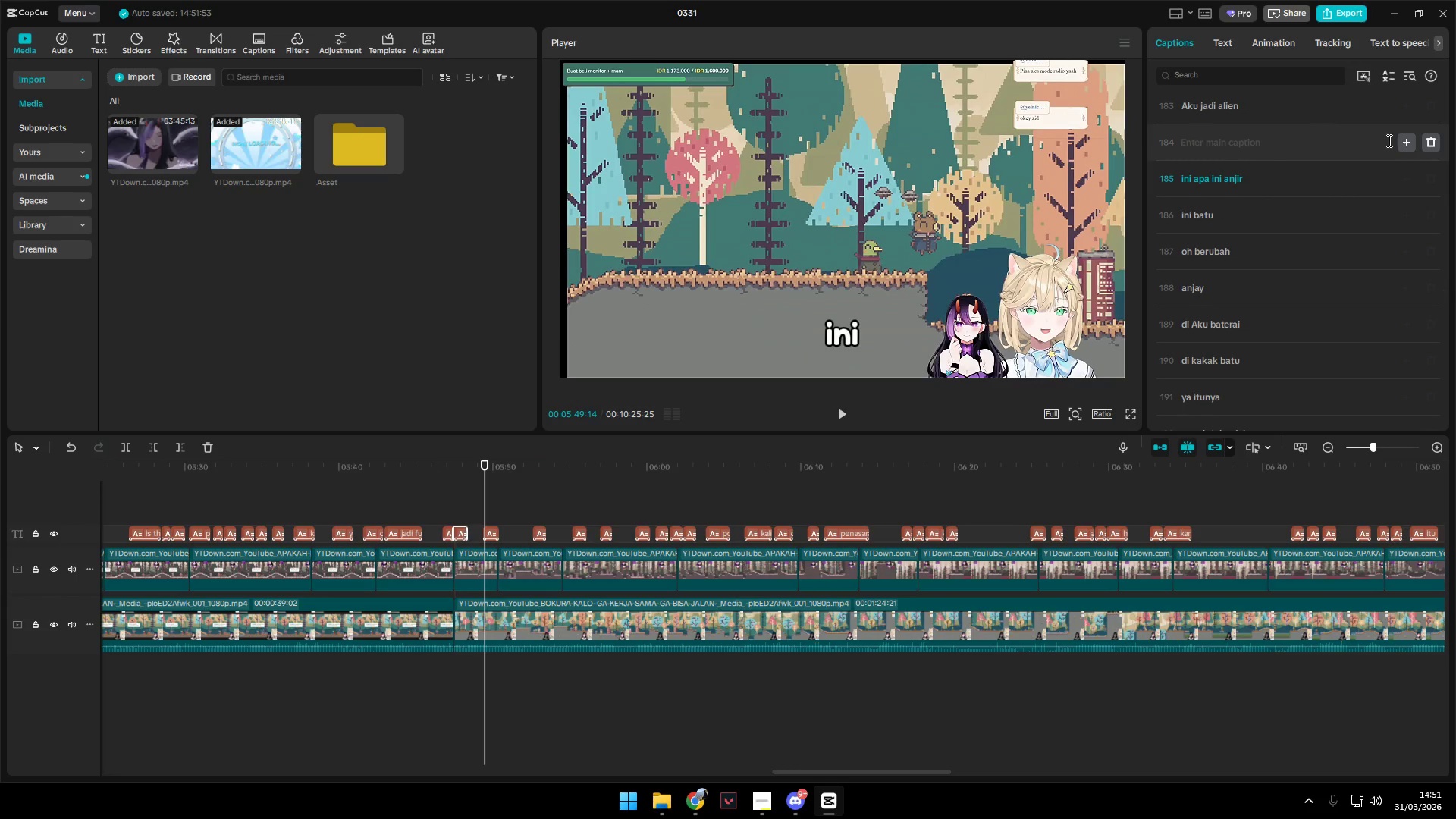 
left_click([1434, 140])
 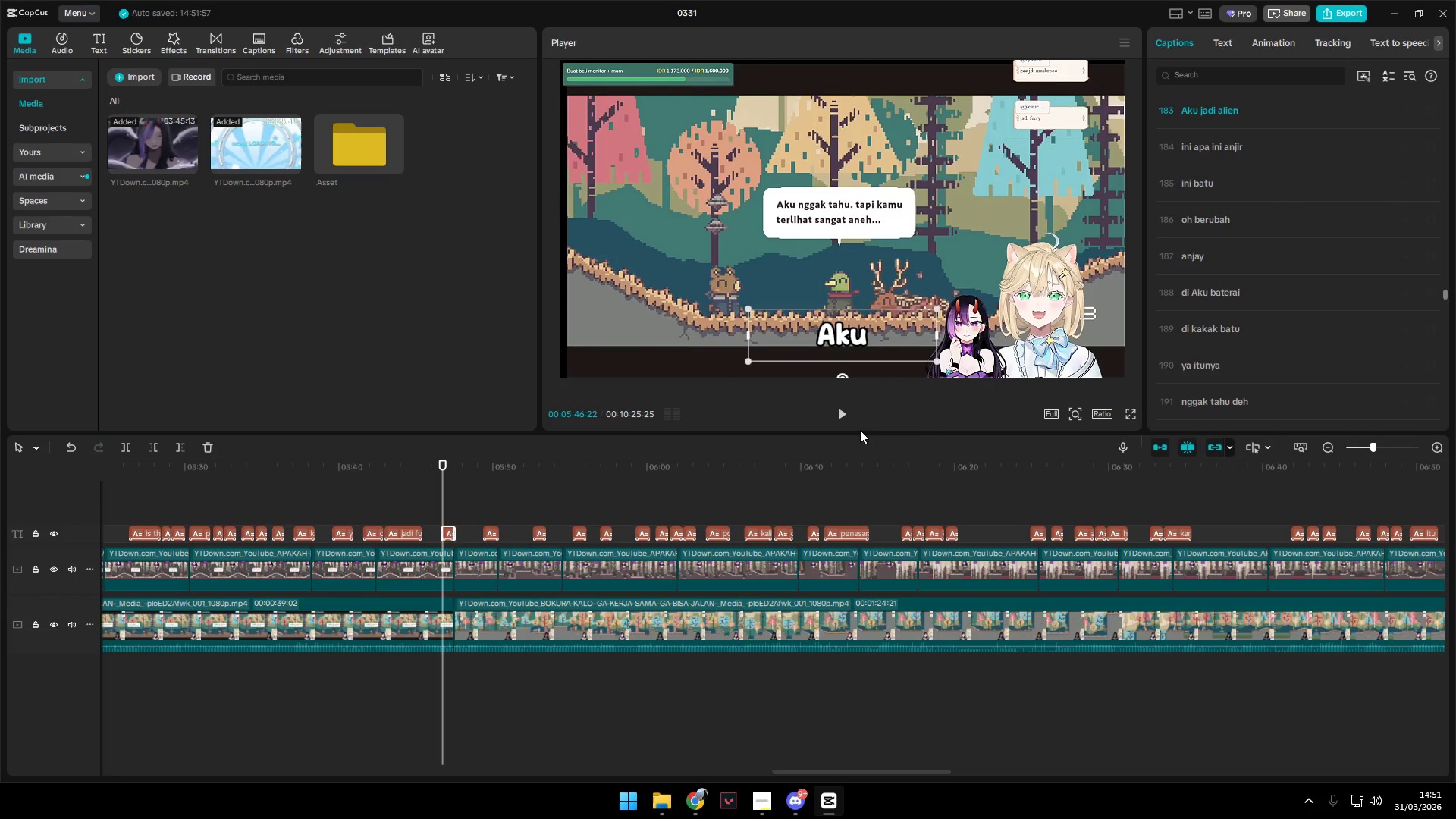 
left_click([841, 406])
 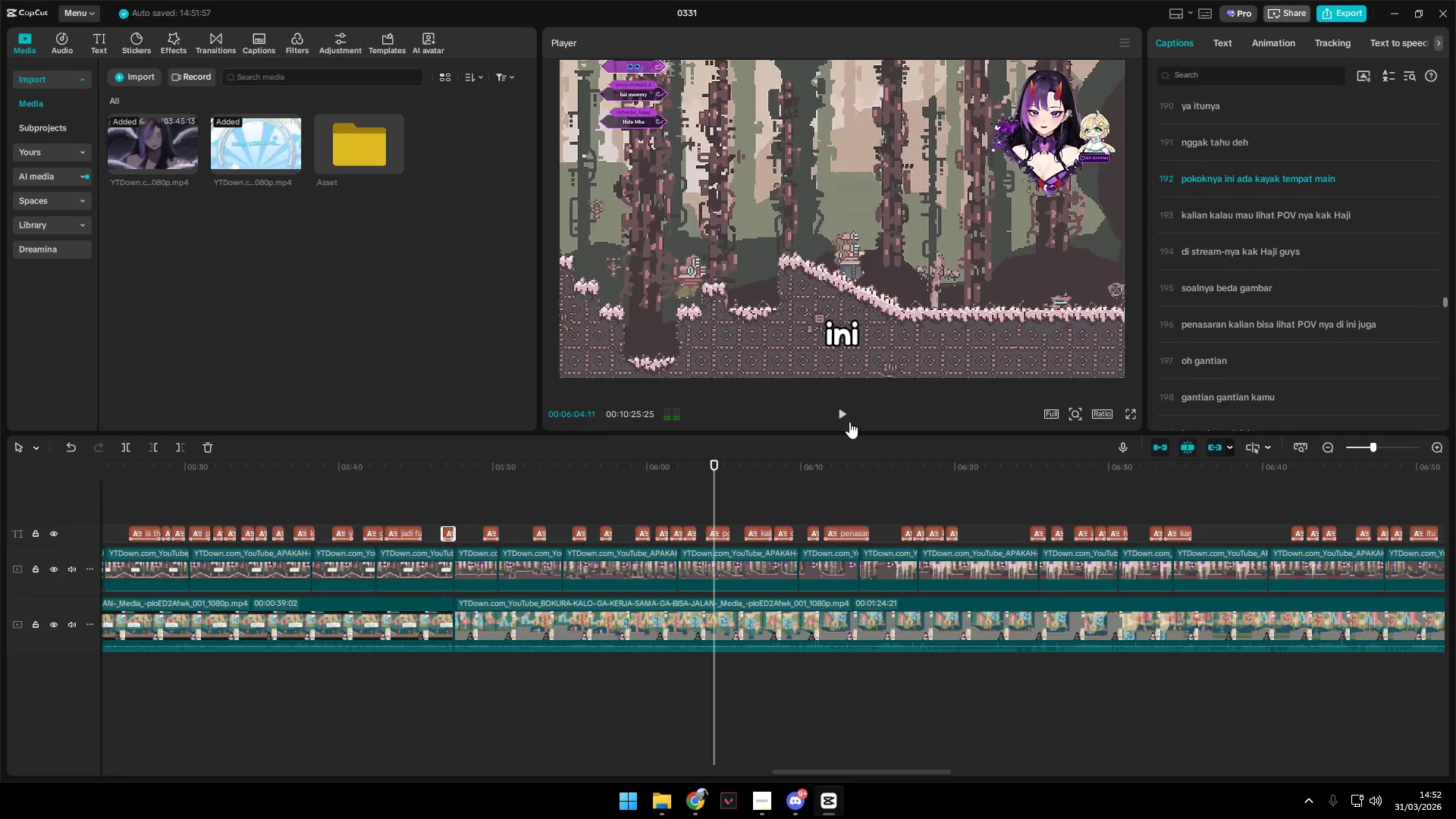 
wait(22.73)
 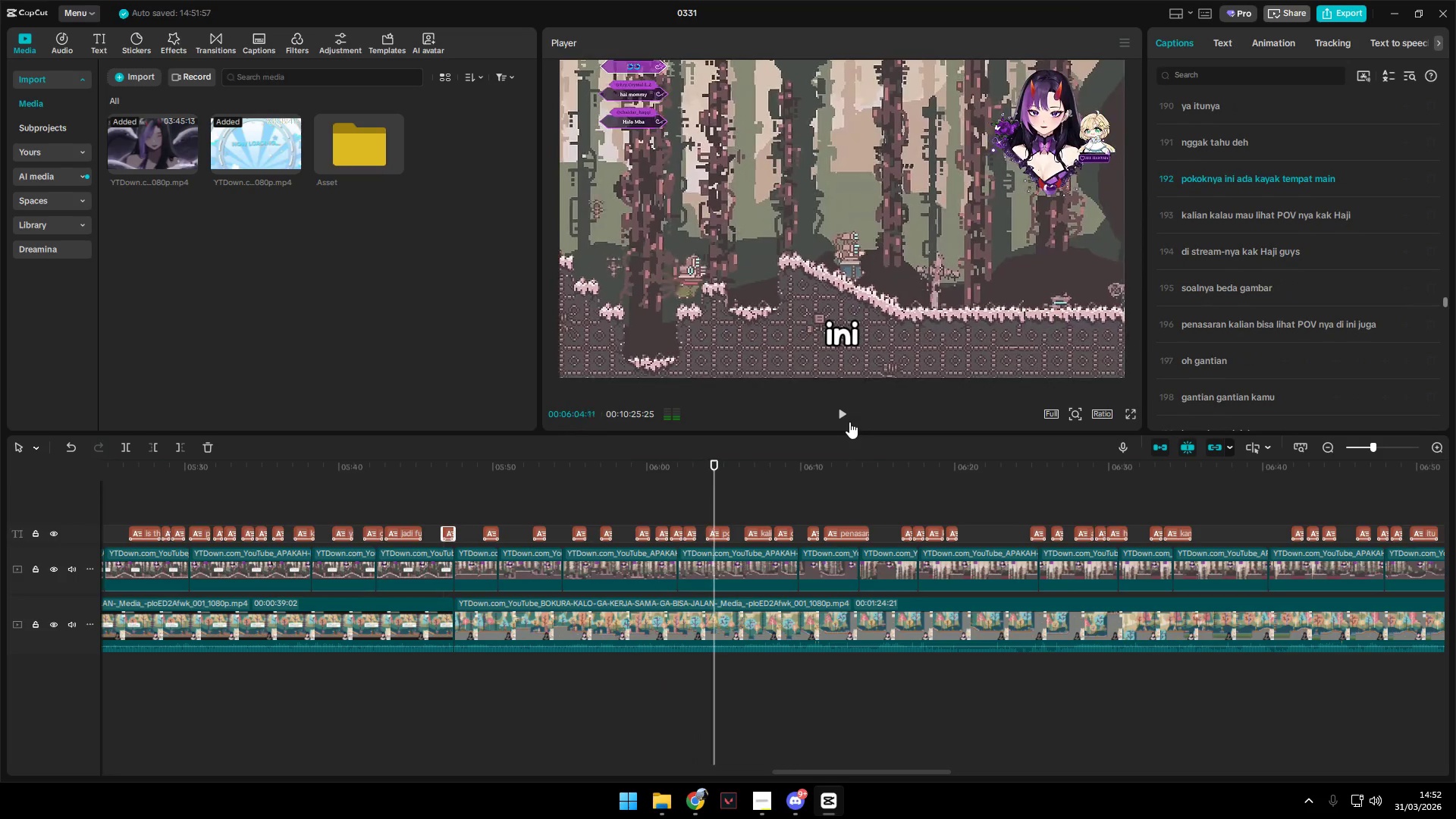 
left_click([852, 422])
 